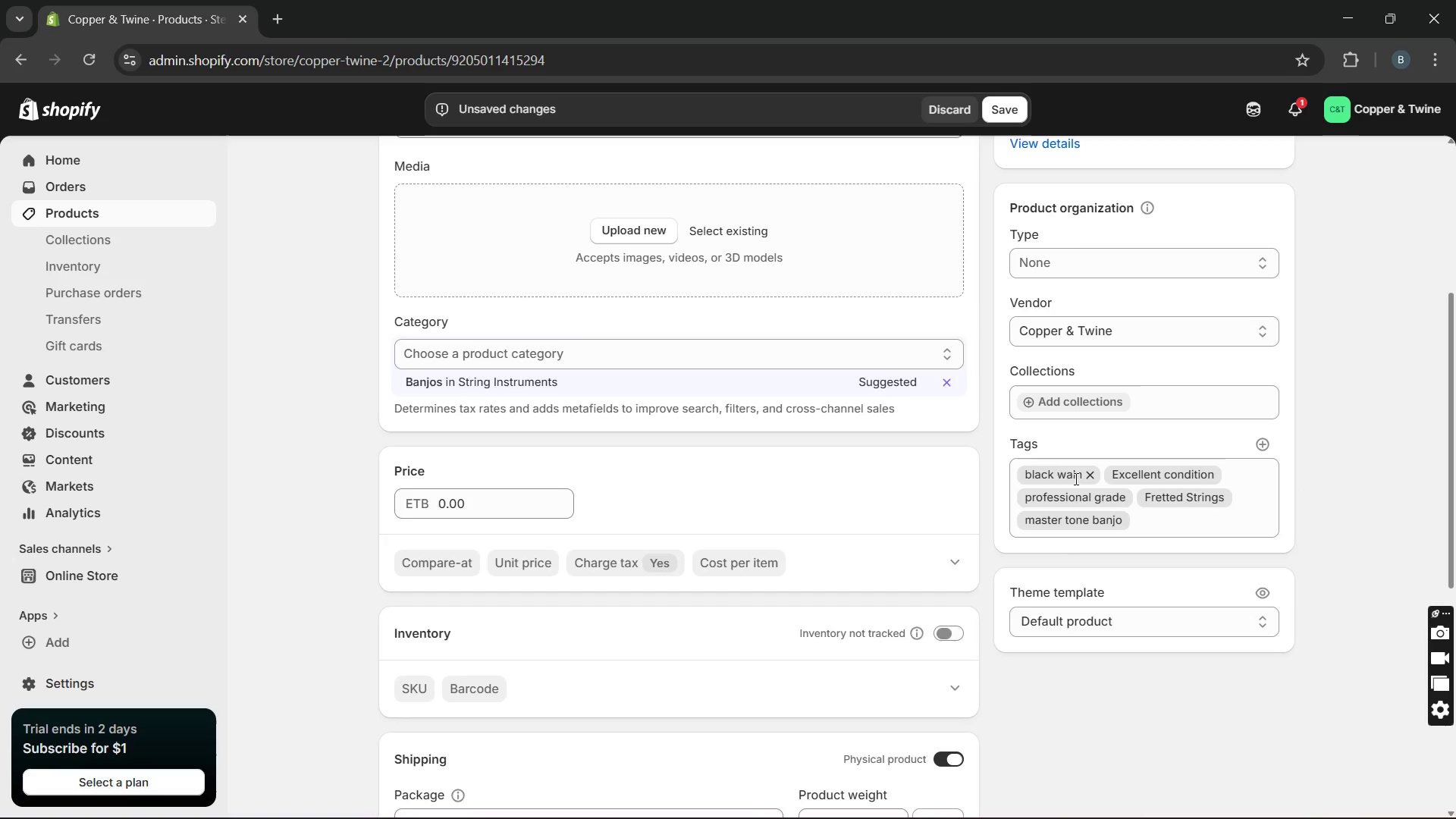 
wait(6.53)
 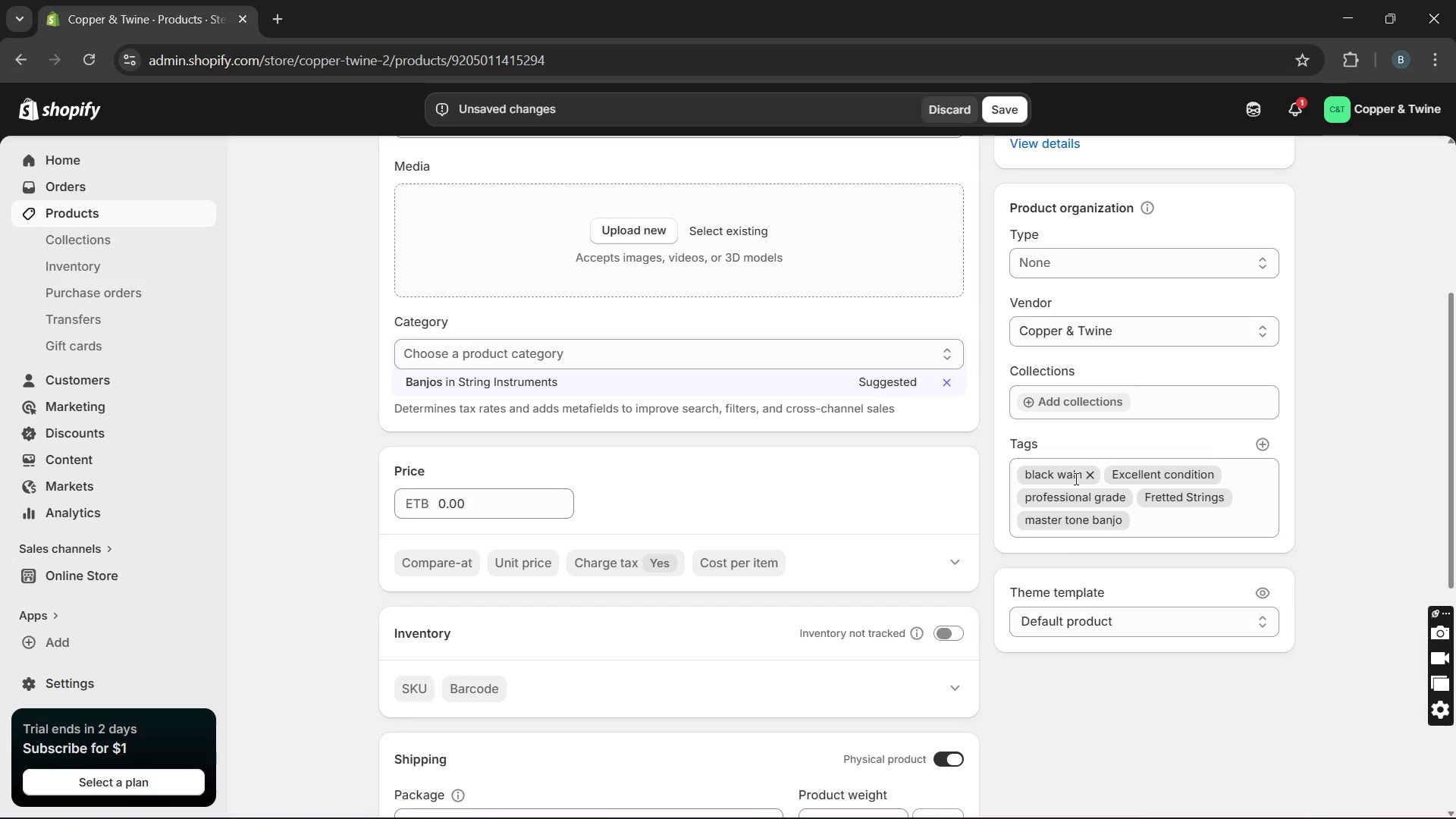 
mouse_move([840, 657])
 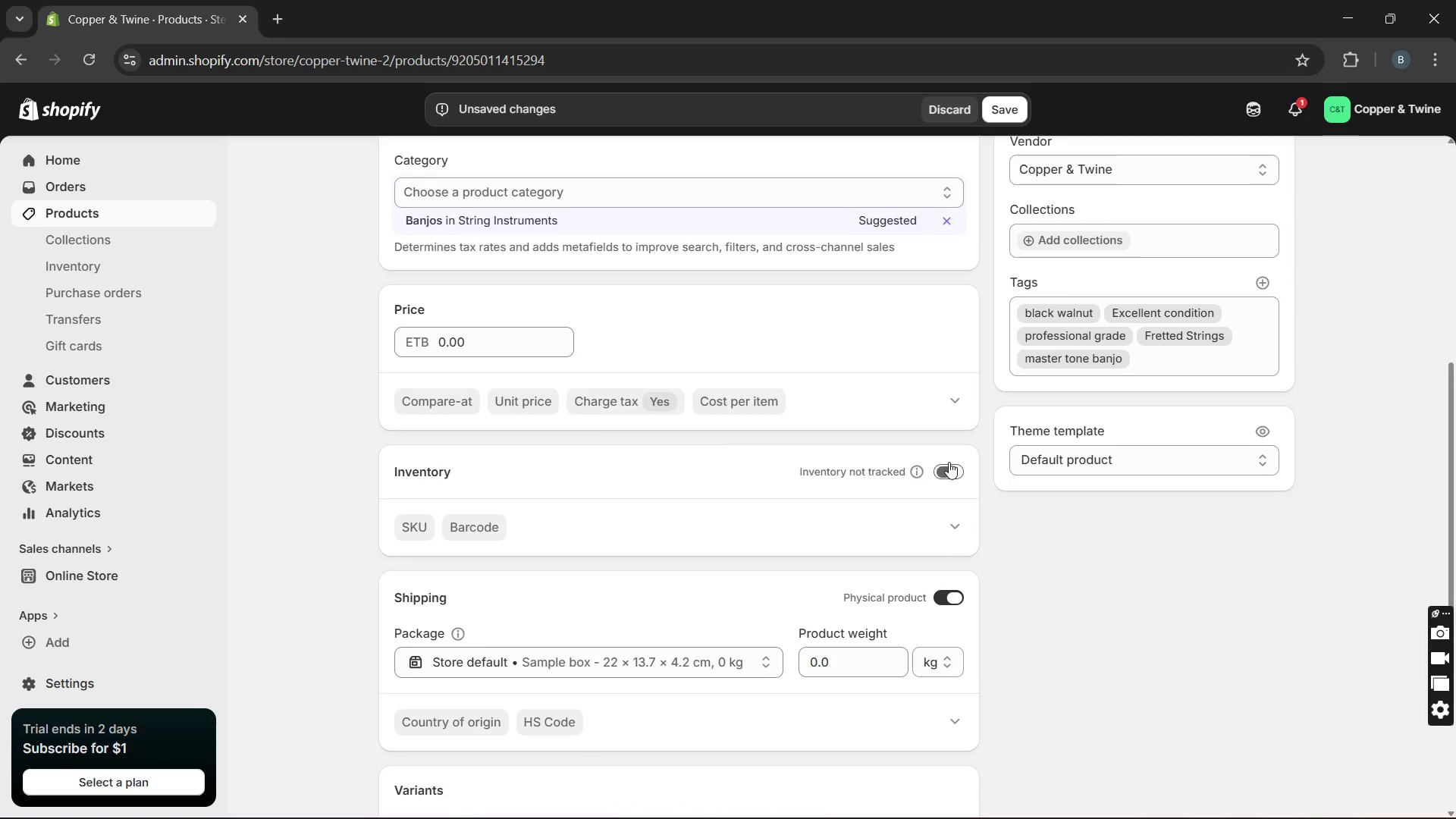 
left_click([949, 462])
 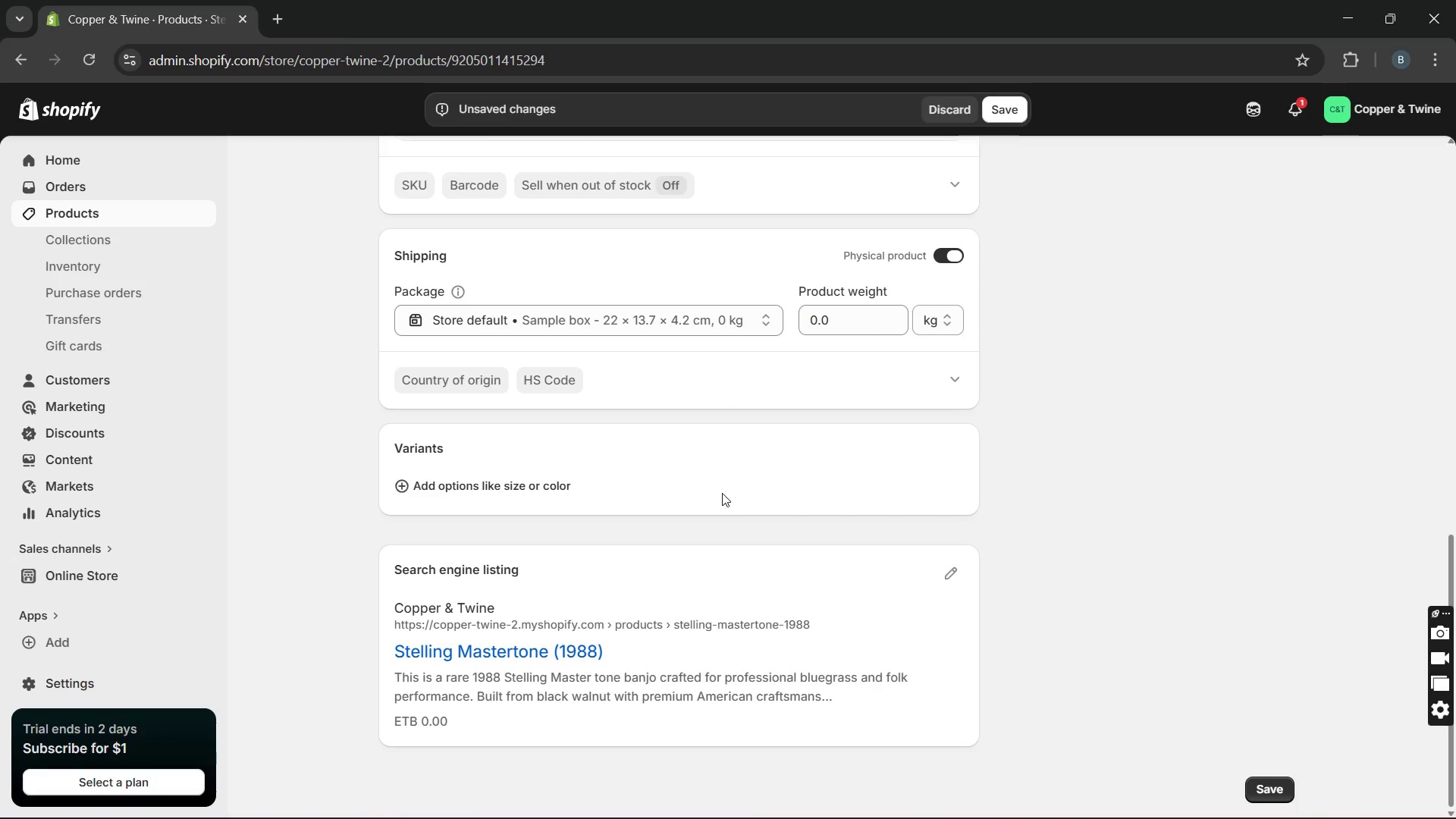 
left_click([545, 492])
 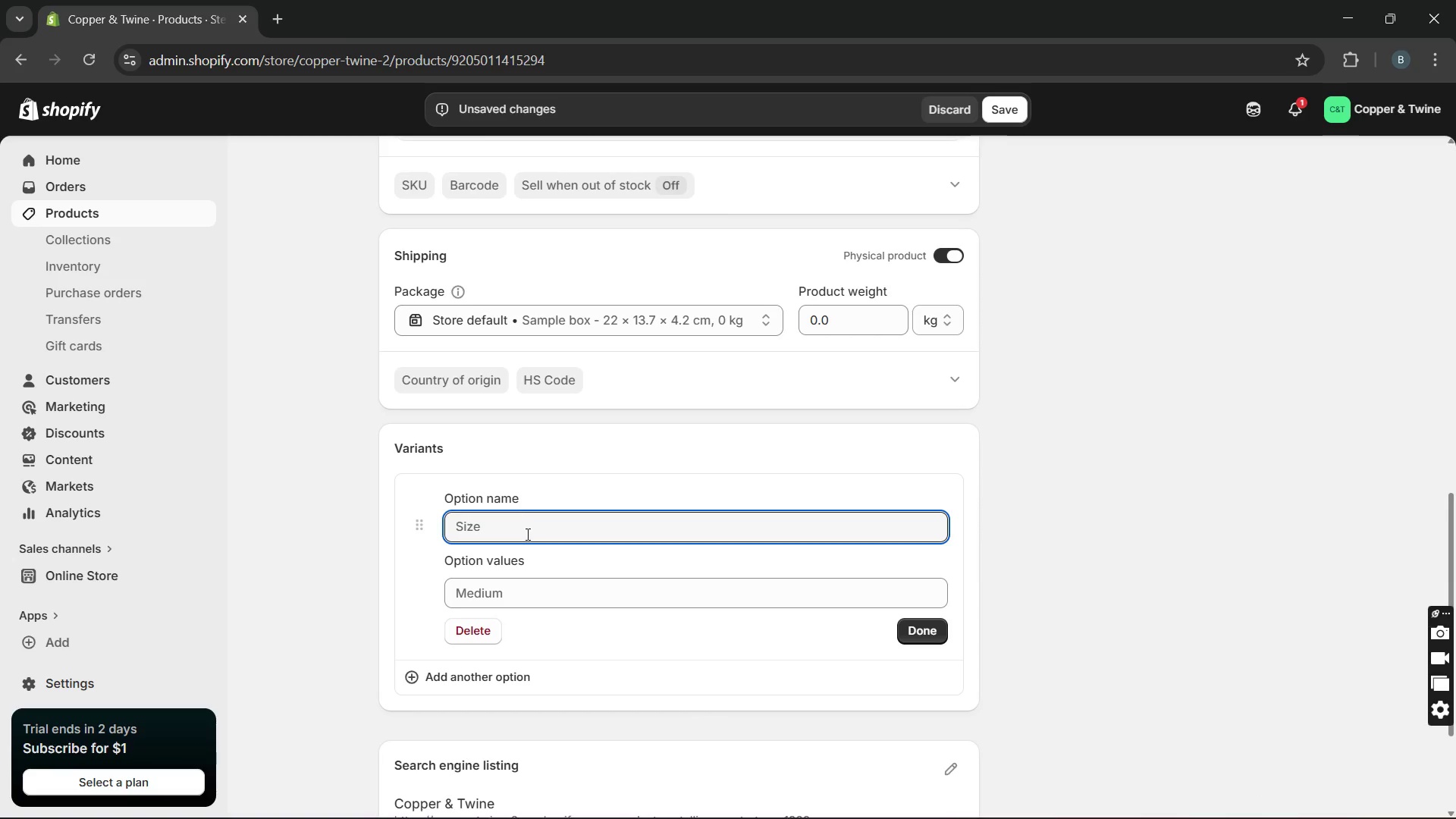 
type(Type)
 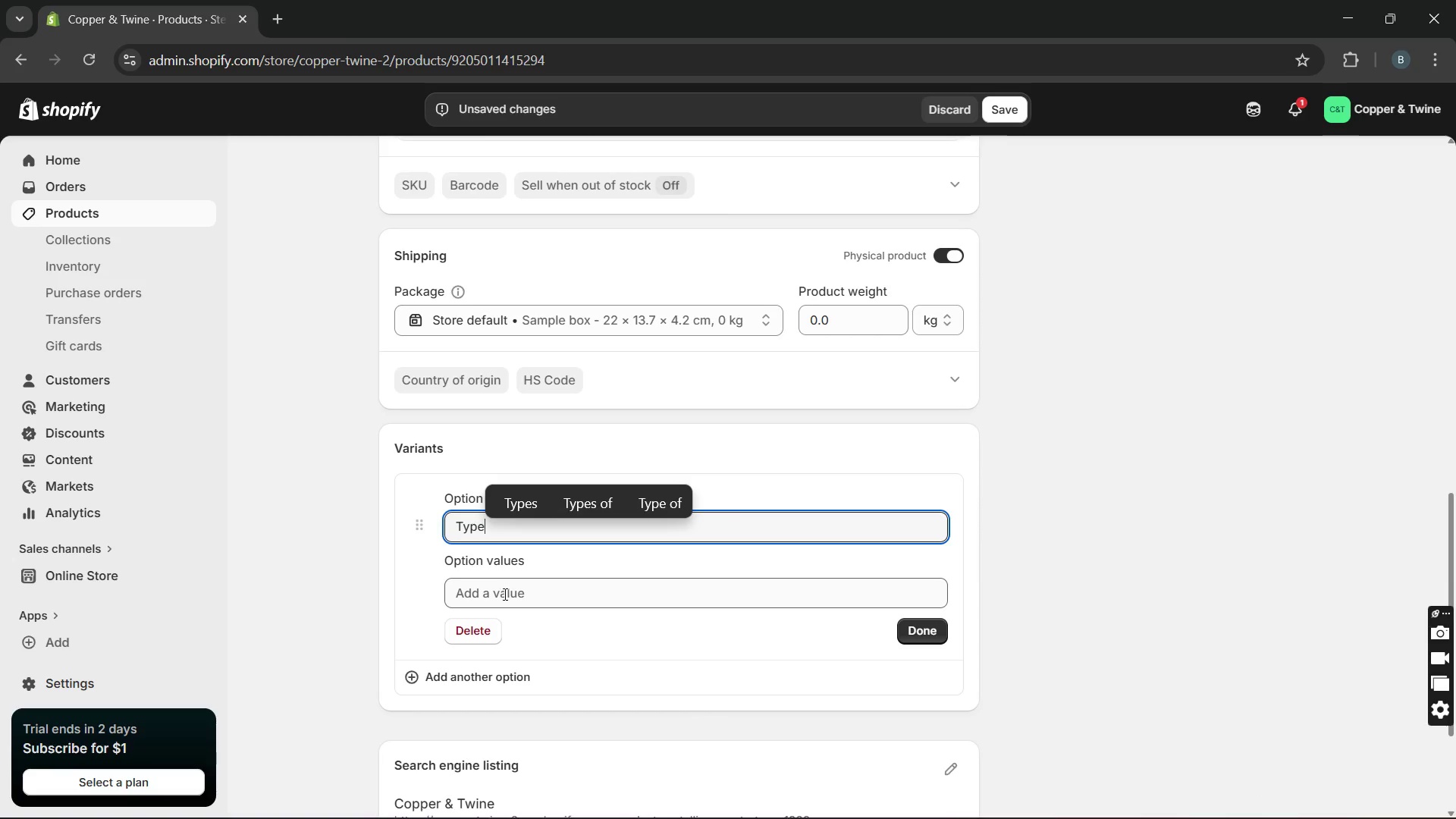 
left_click([504, 594])
 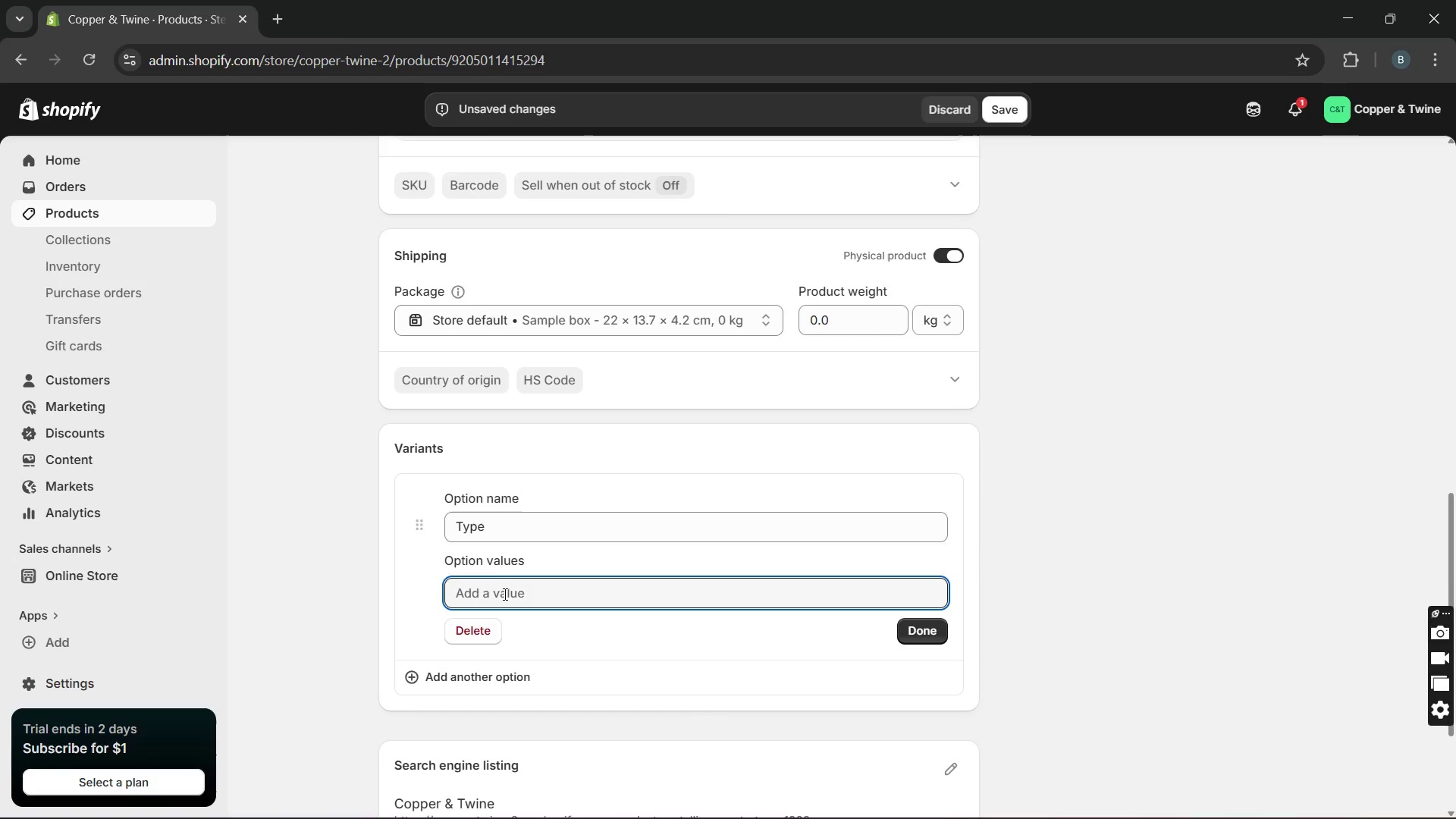 
type(Hard shell case)
 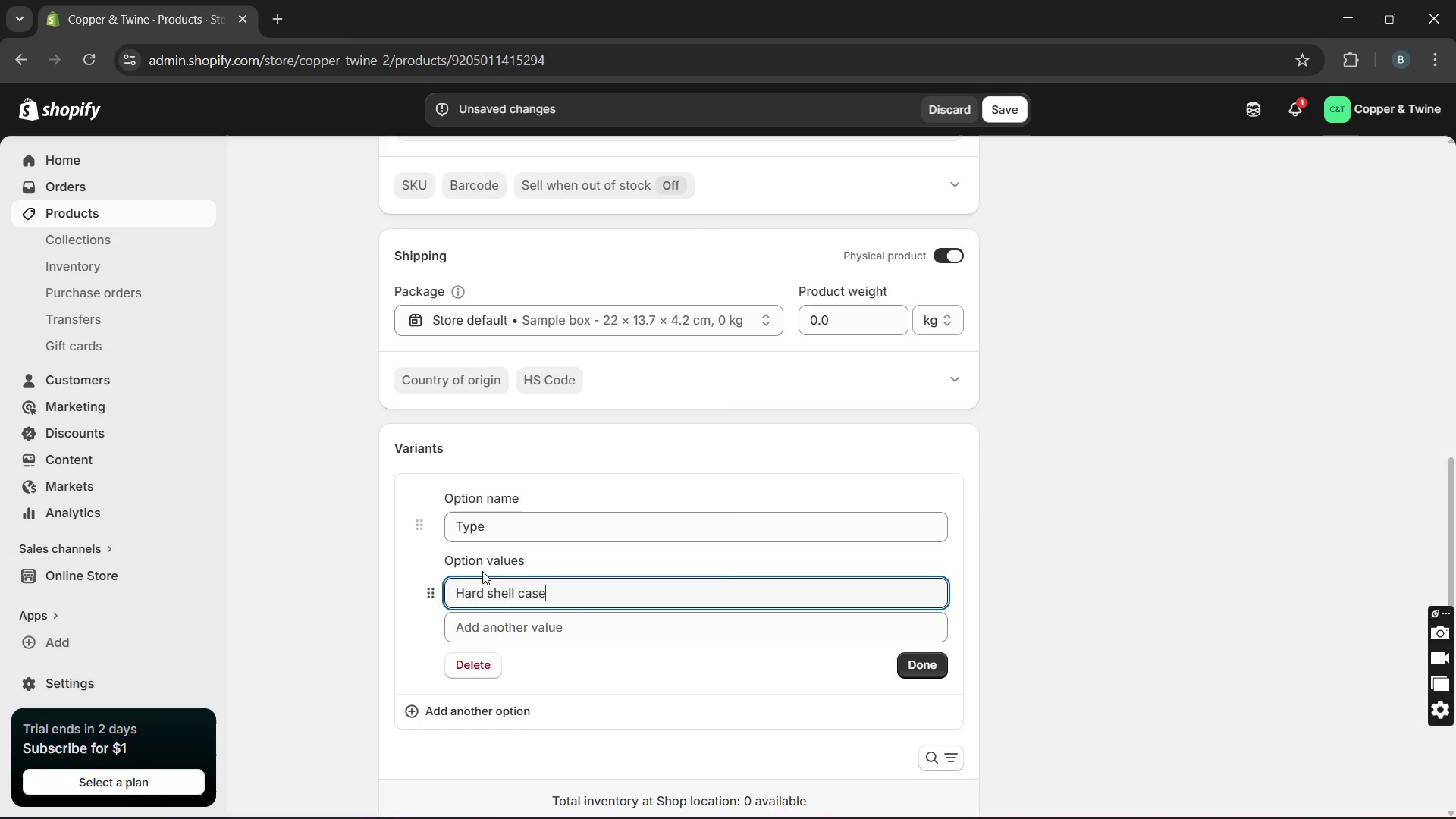 
key(Enter)
 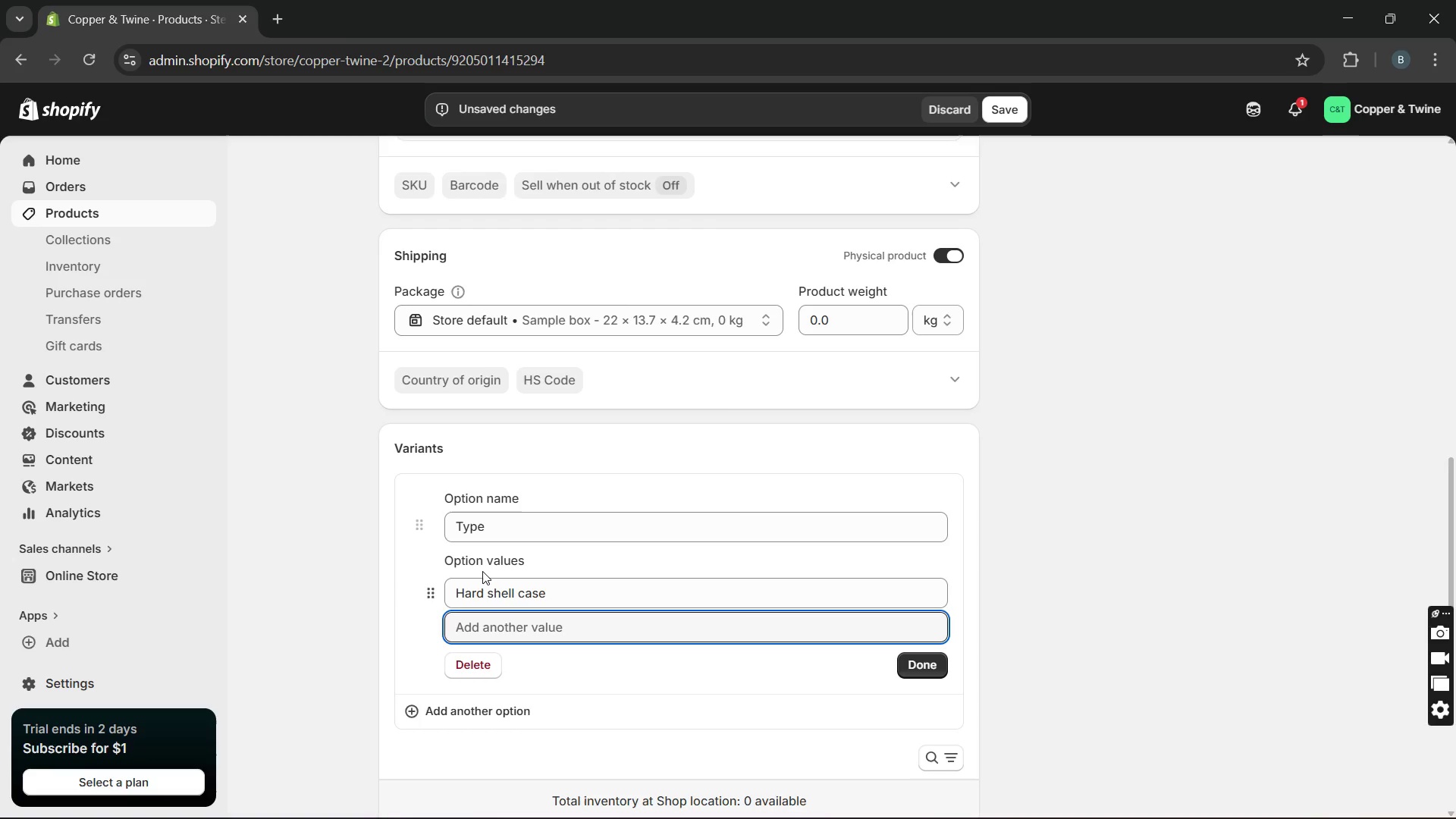 
type(Deluxe case)
 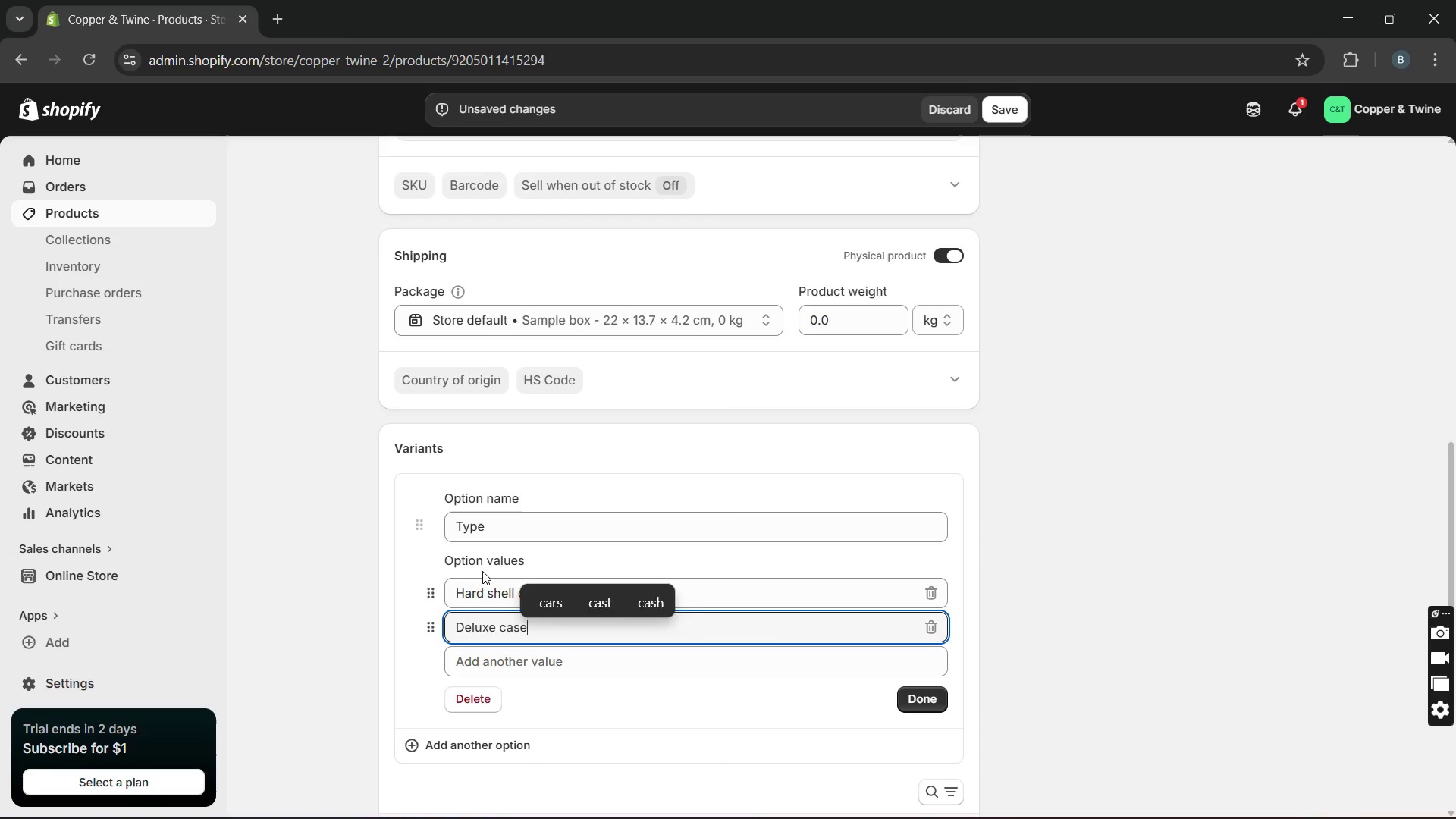 
key(Enter)
 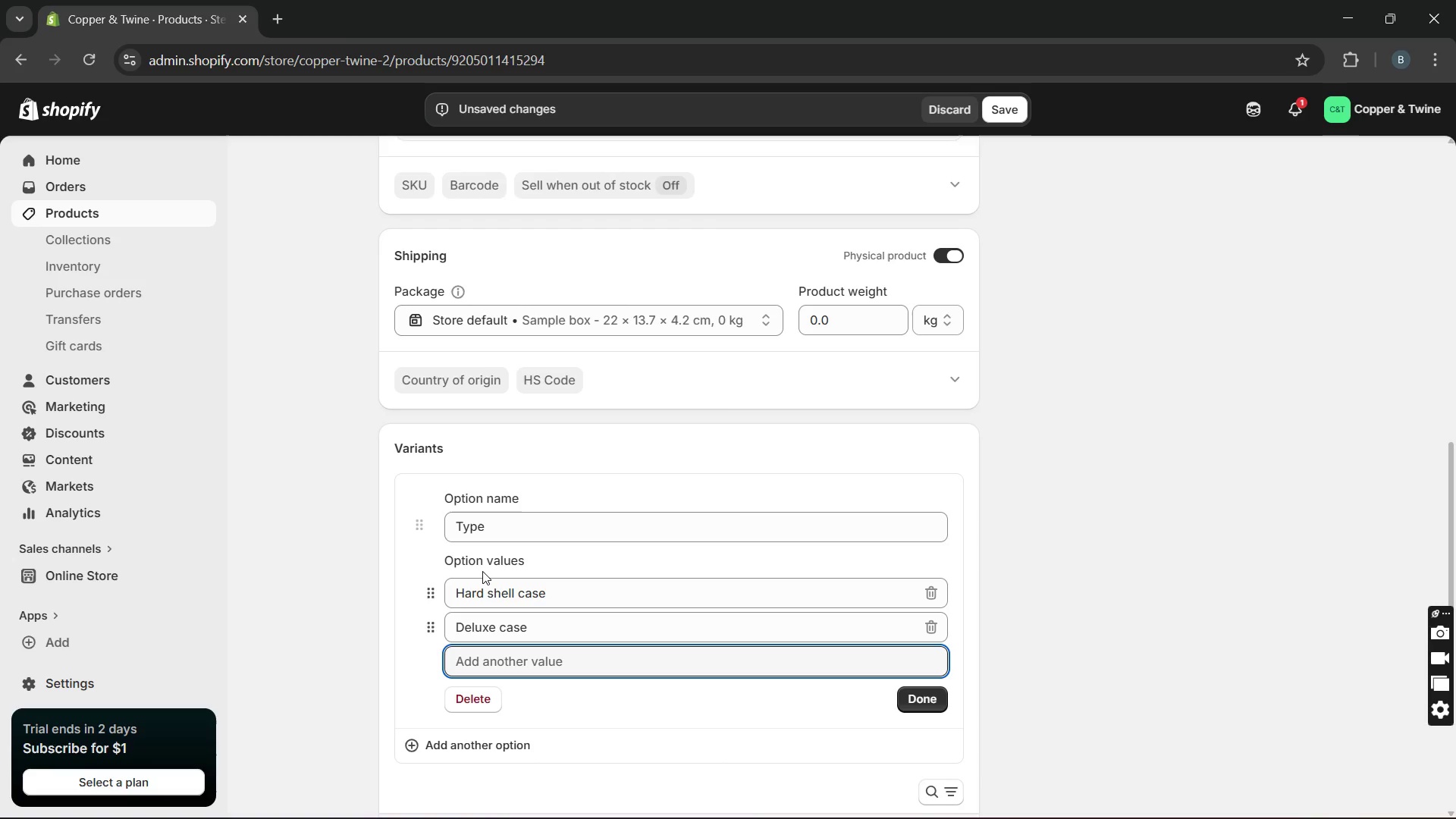 
type(Hard shell case)
 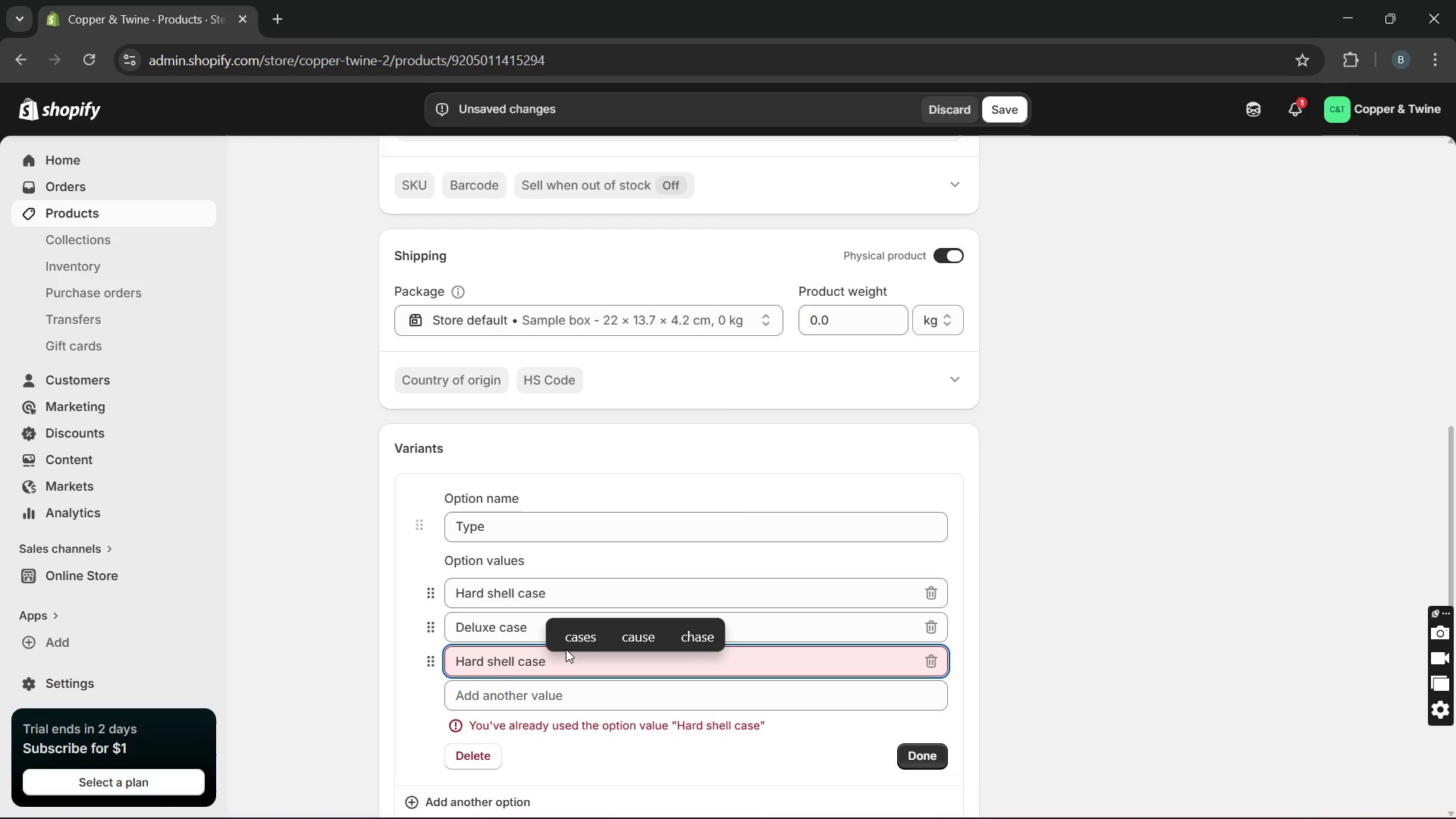 
type(/ Left )
key(Backspace)
type(-handed)
 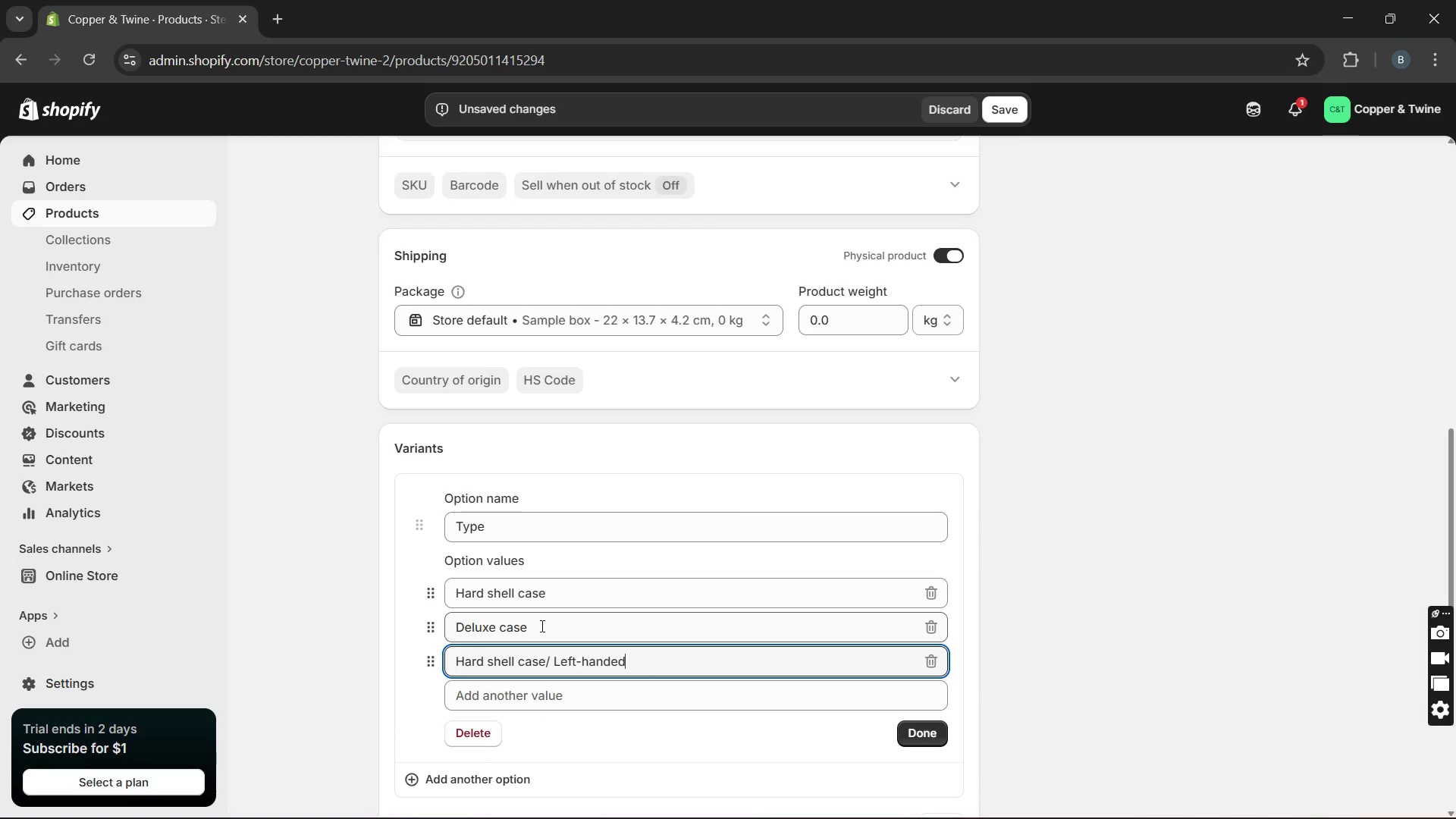 
left_click([540, 626])
 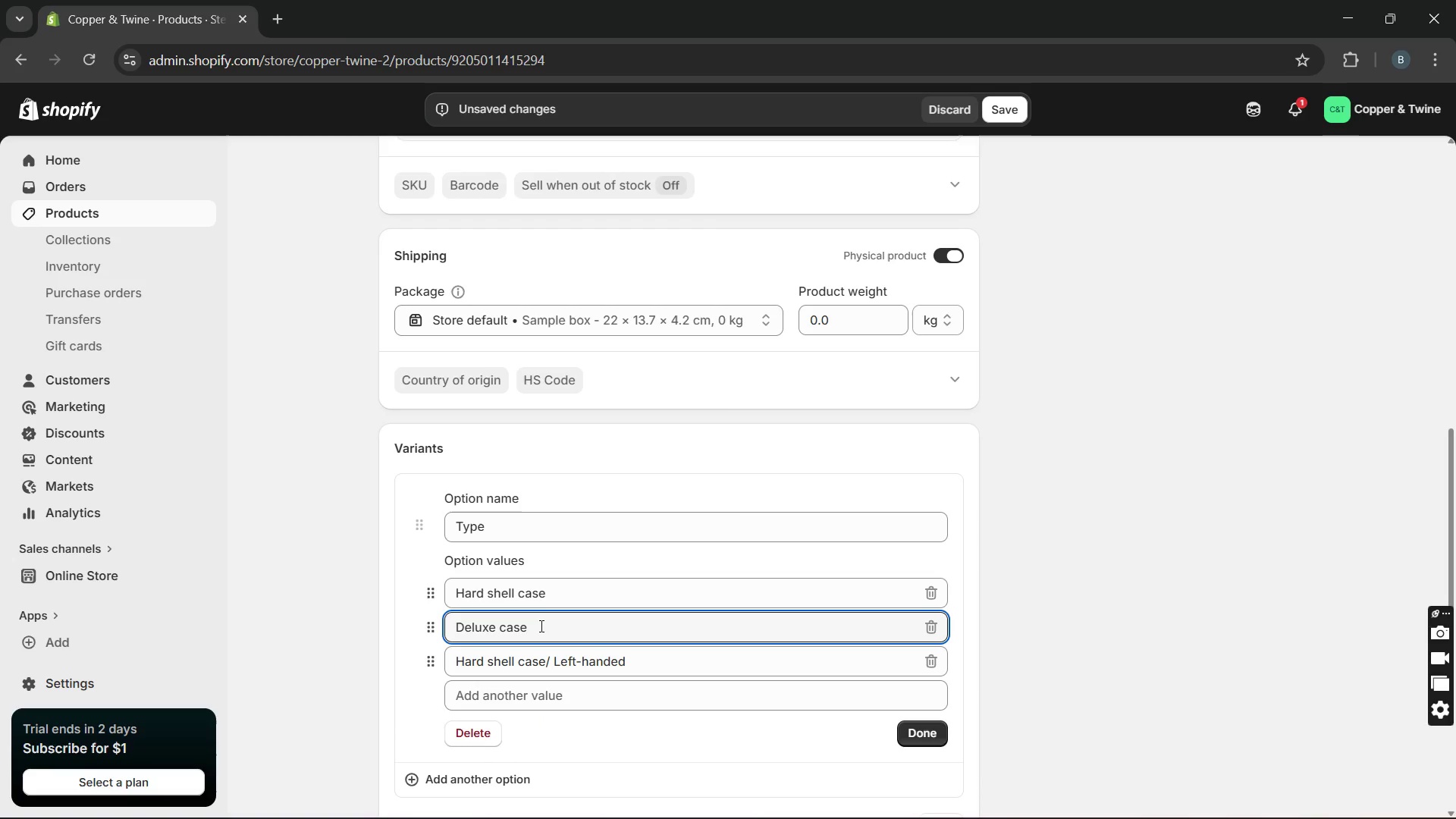 
type(/ Right )
key(Backspace)
type(-handed)
 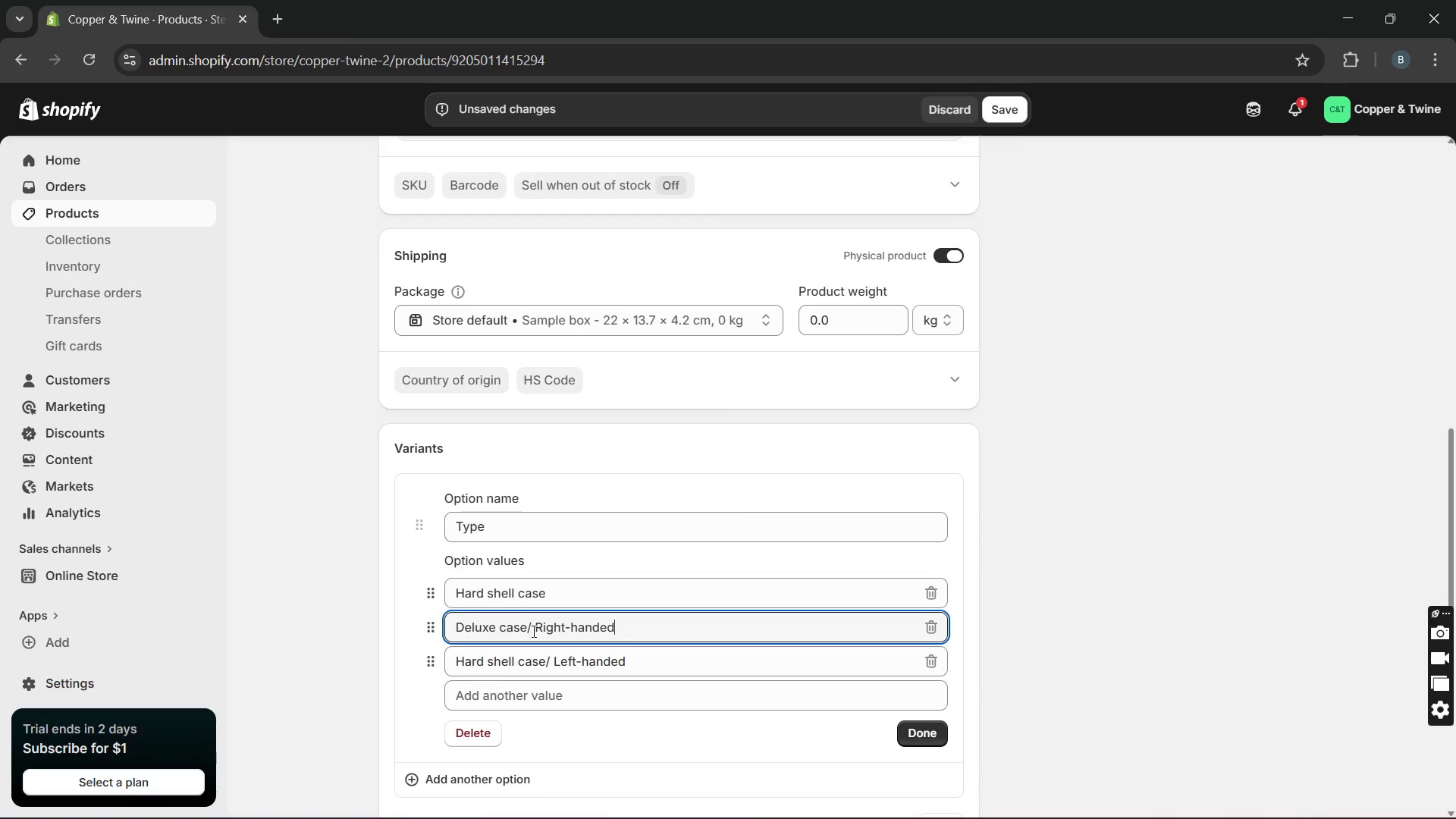 
left_click_drag(start_coordinate=[532, 631], to_coordinate=[616, 639])
 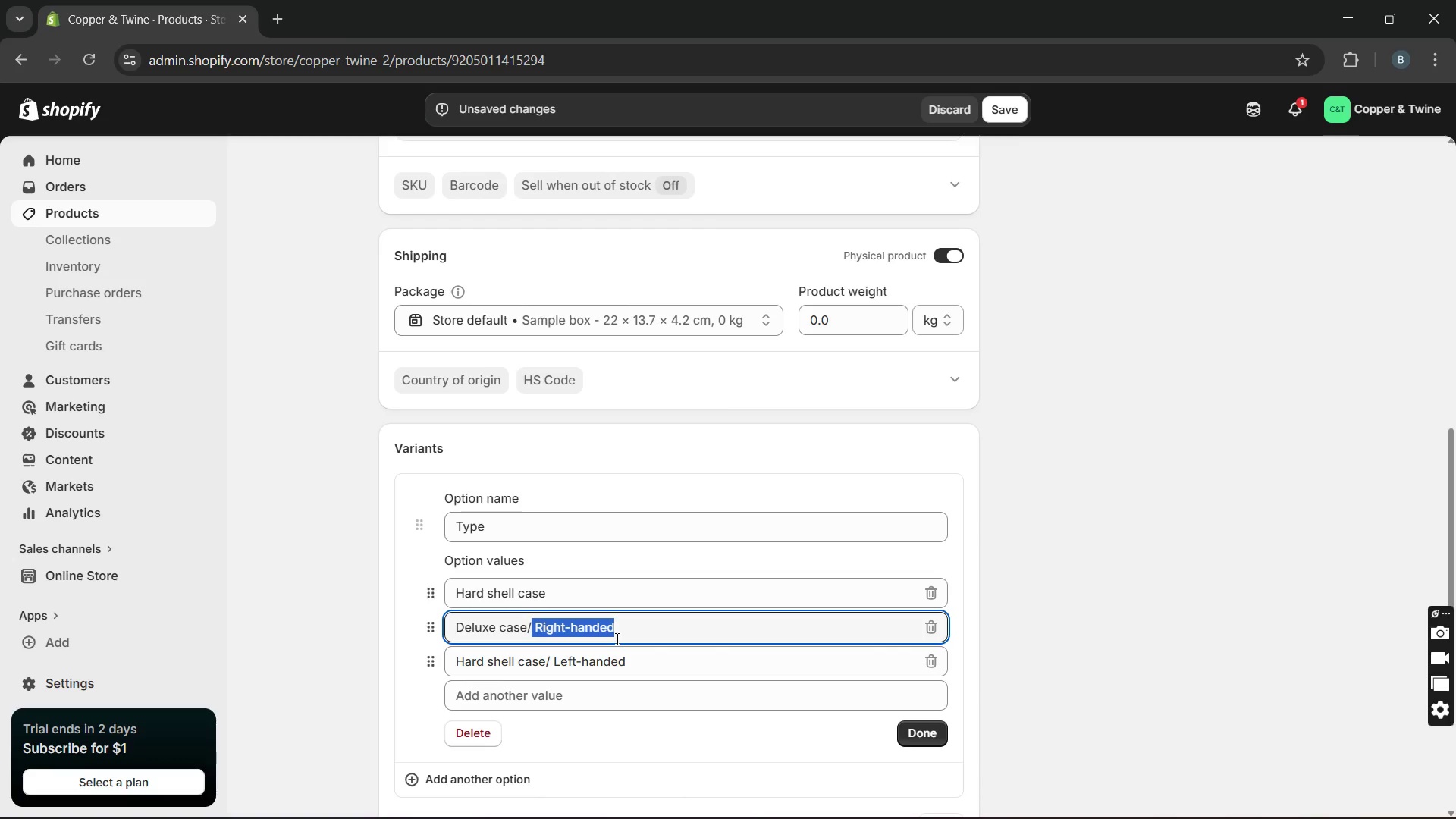 
key(Control+C)
 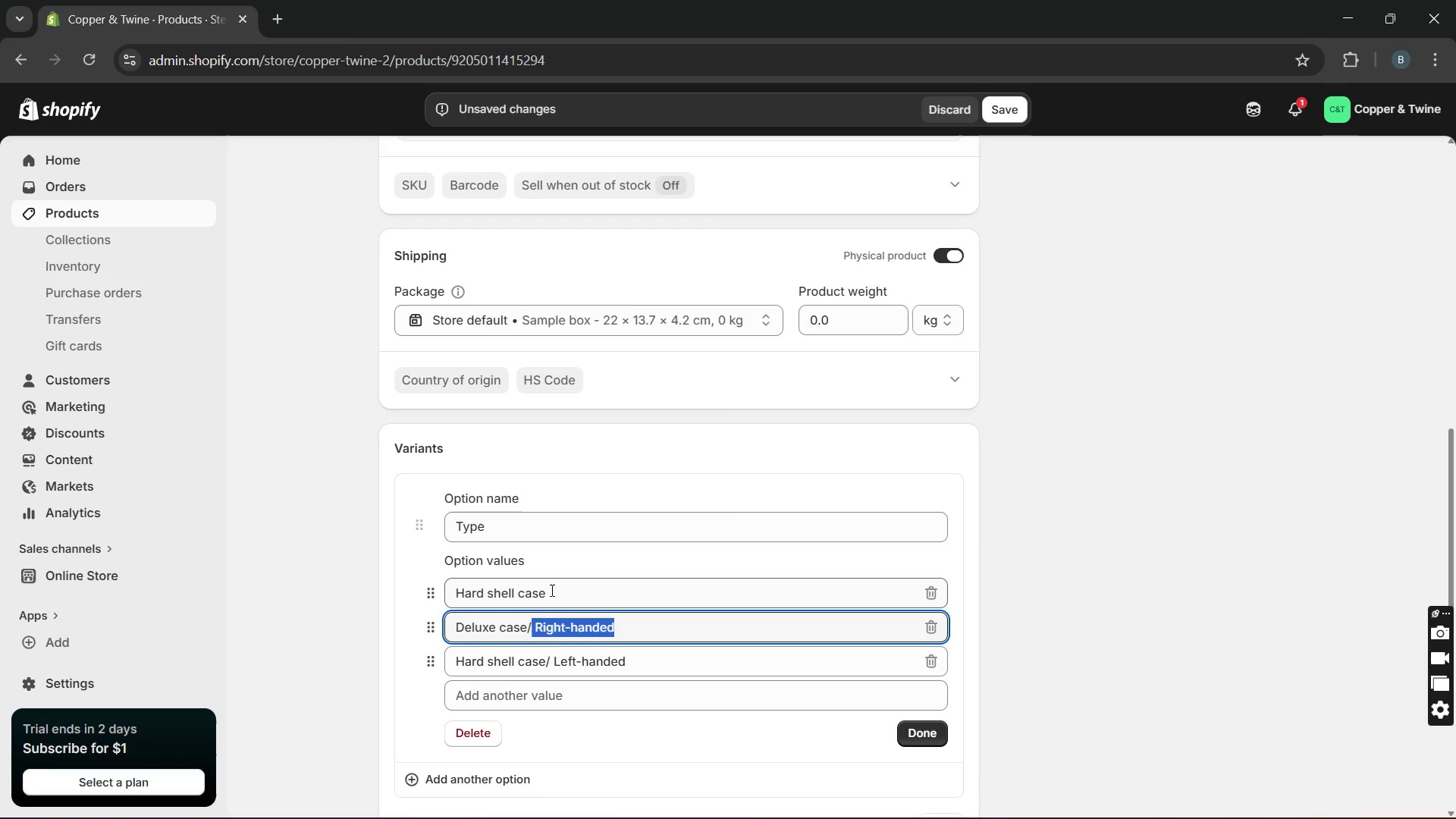 
left_click([551, 590])
 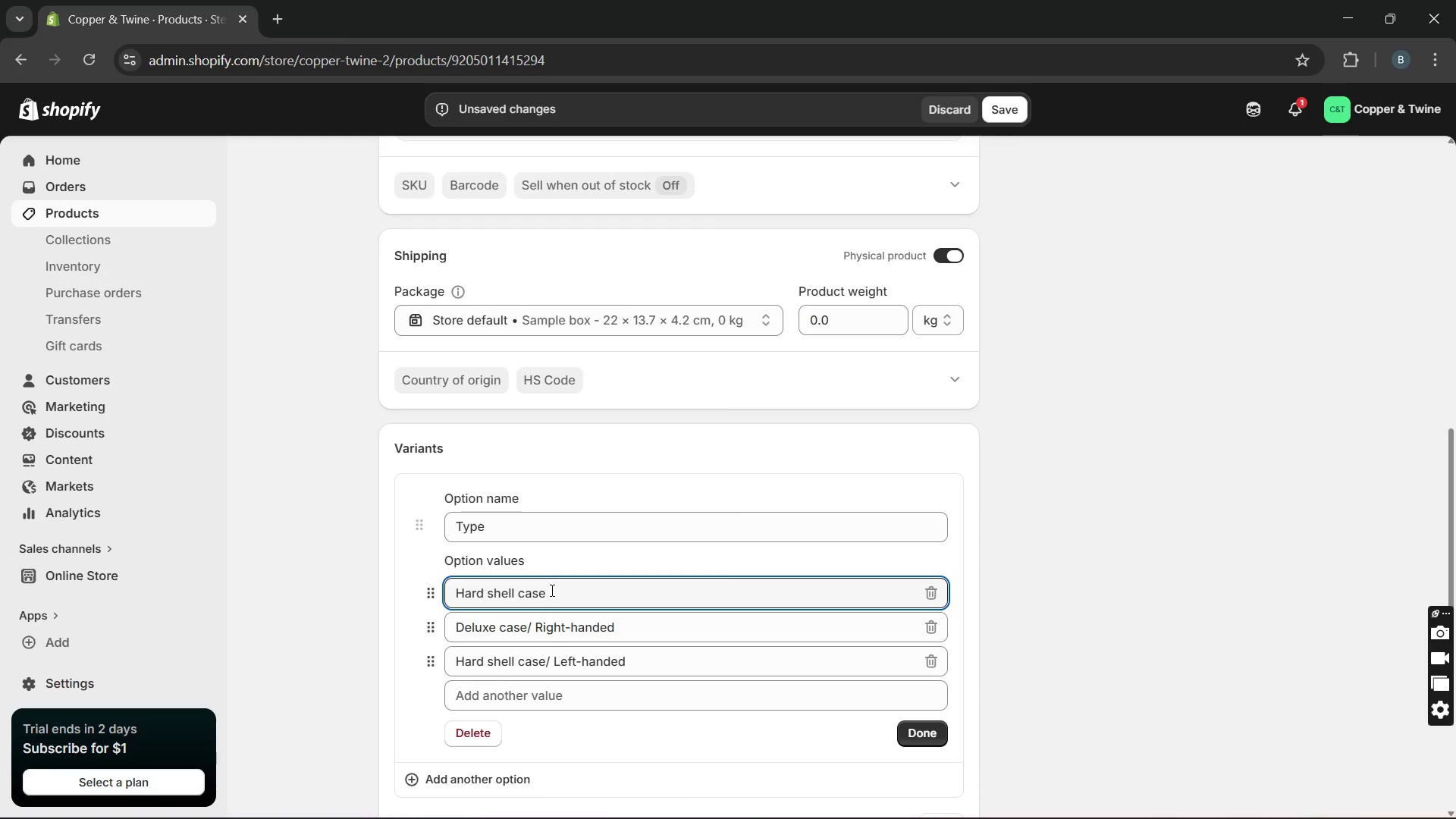 
key(Slash)
 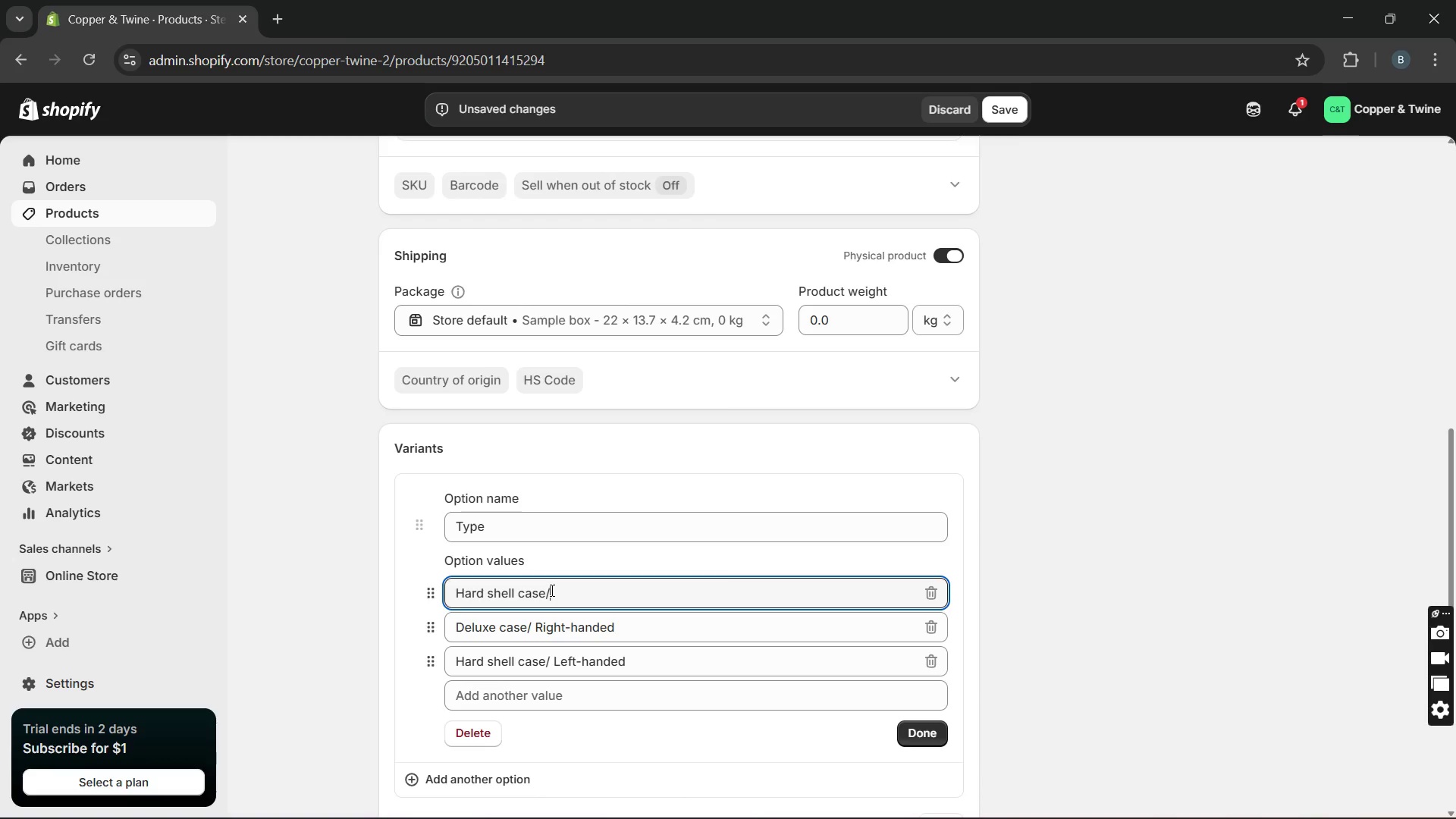 
key(Space)
 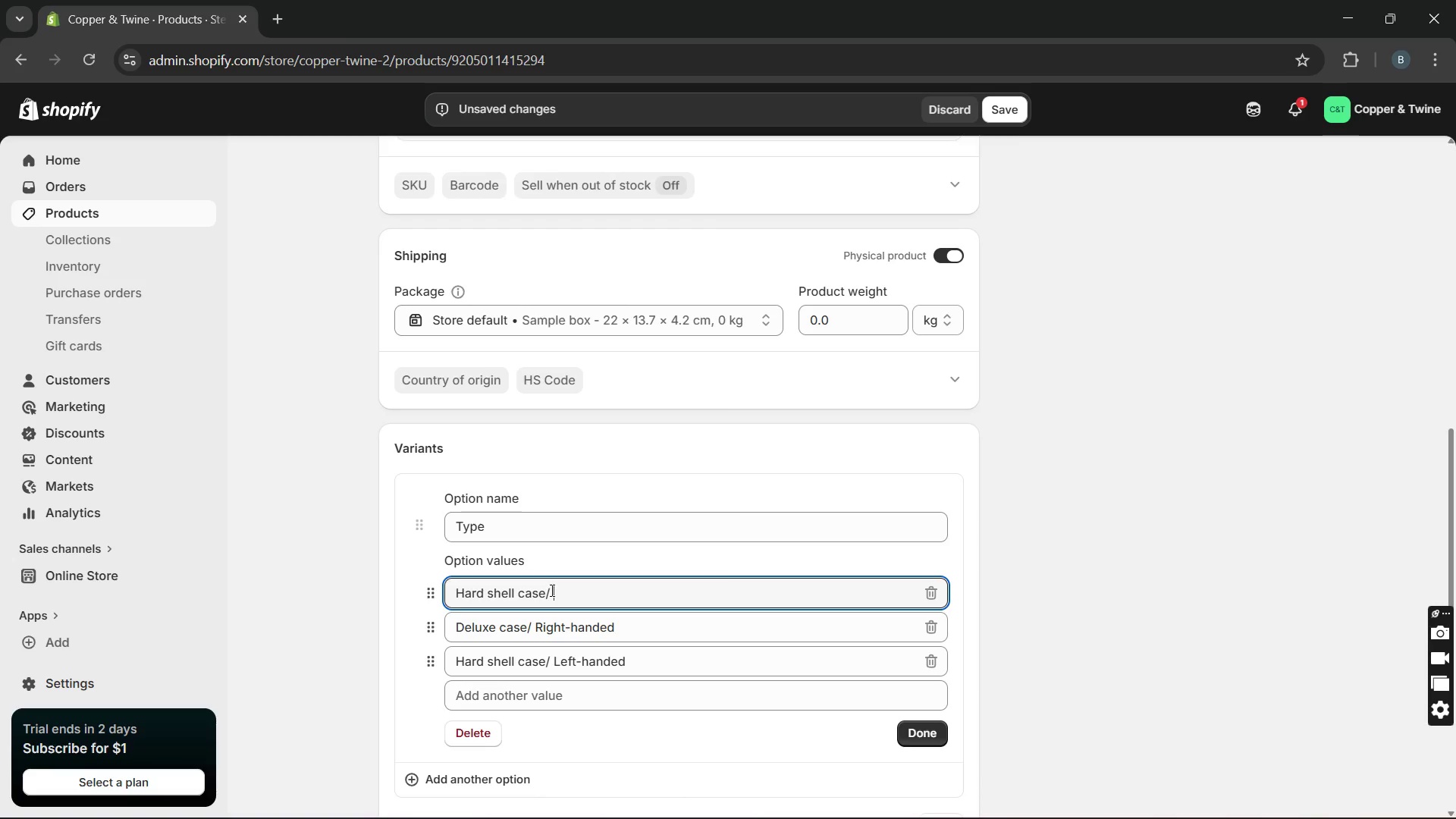 
key(Control+V)
 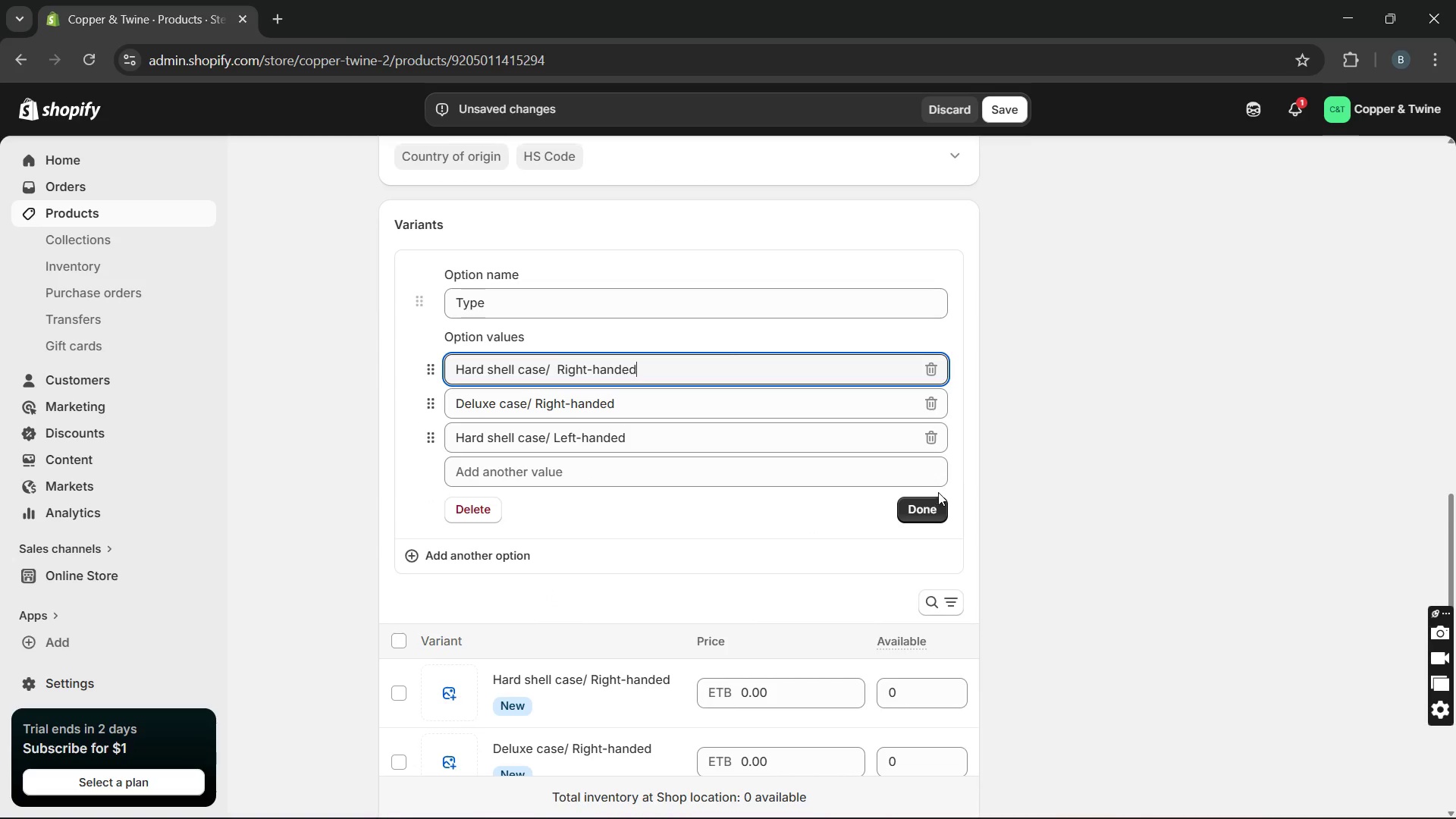 
left_click([924, 506])
 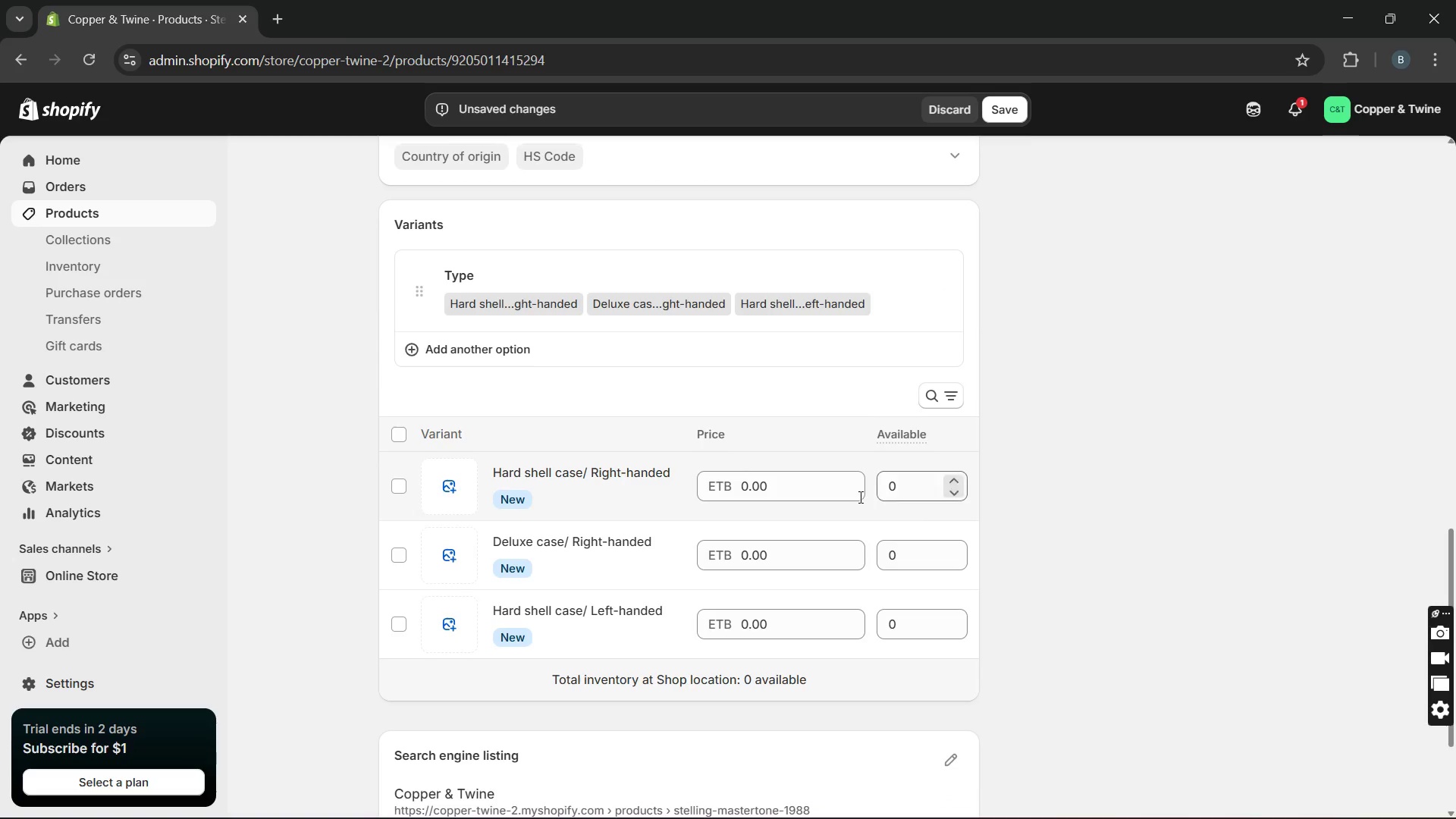 
left_click_drag(start_coordinate=[769, 488], to_coordinate=[714, 488])
 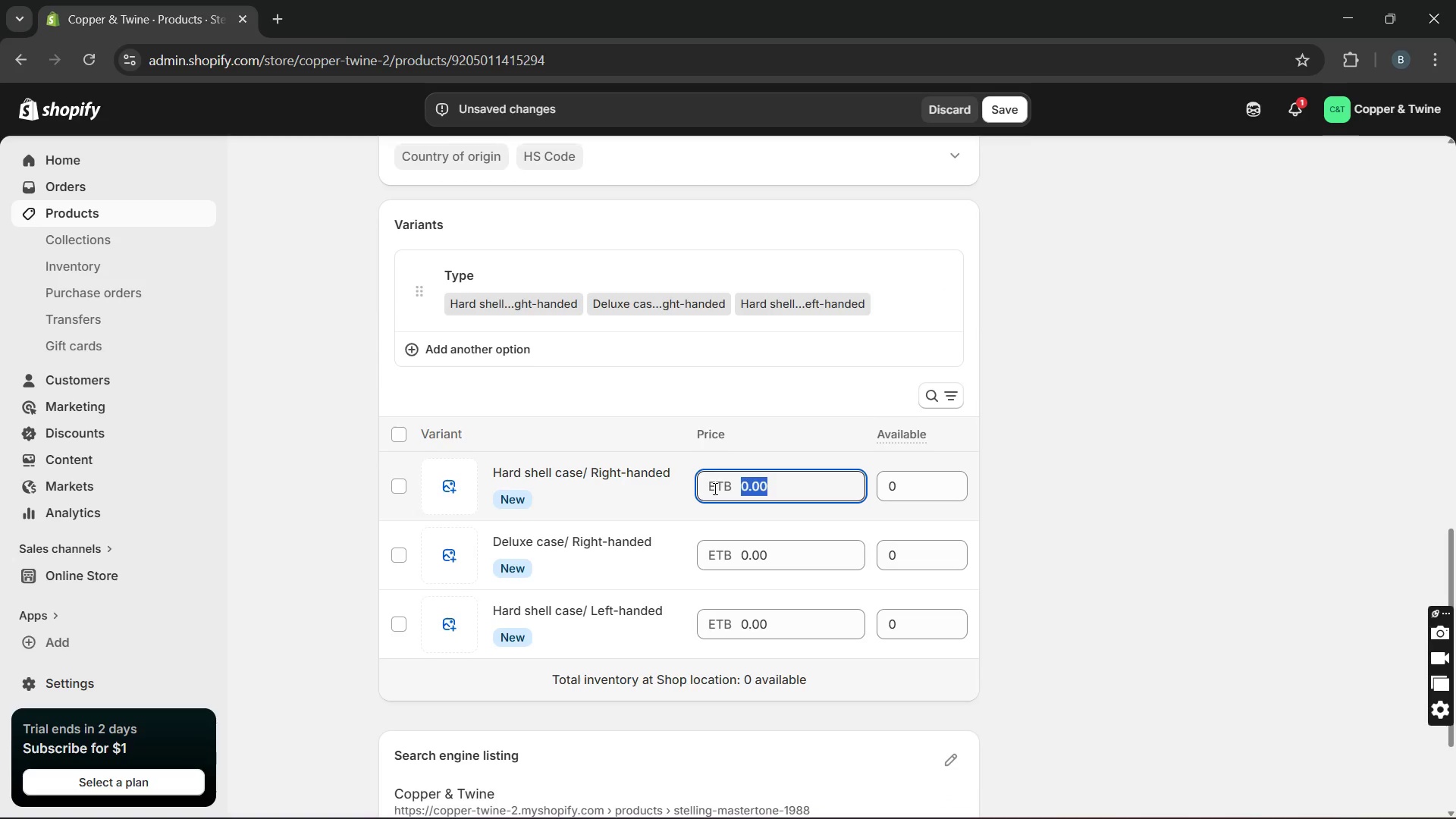 
type(6800)
 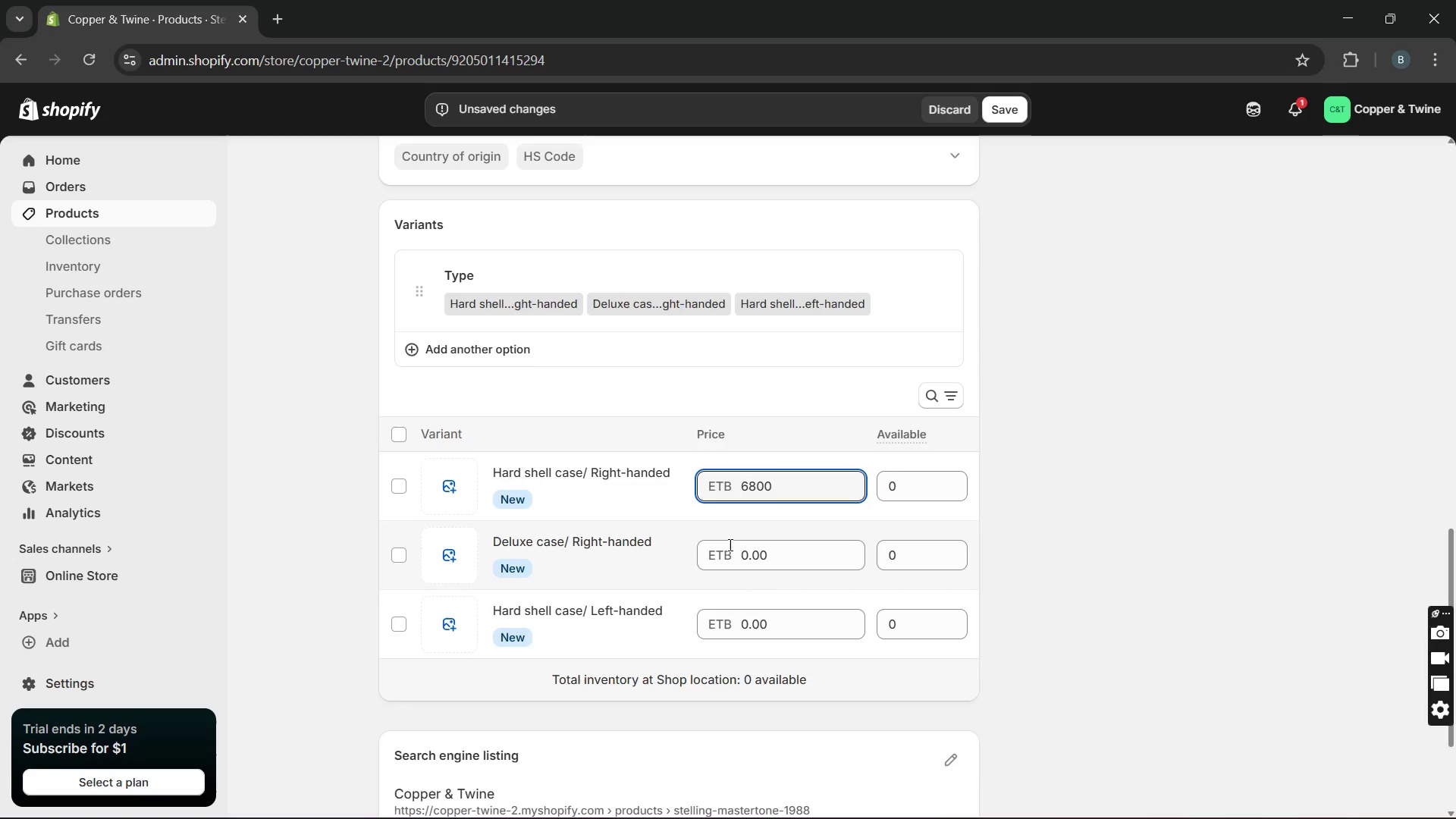 
double_click([742, 552])
 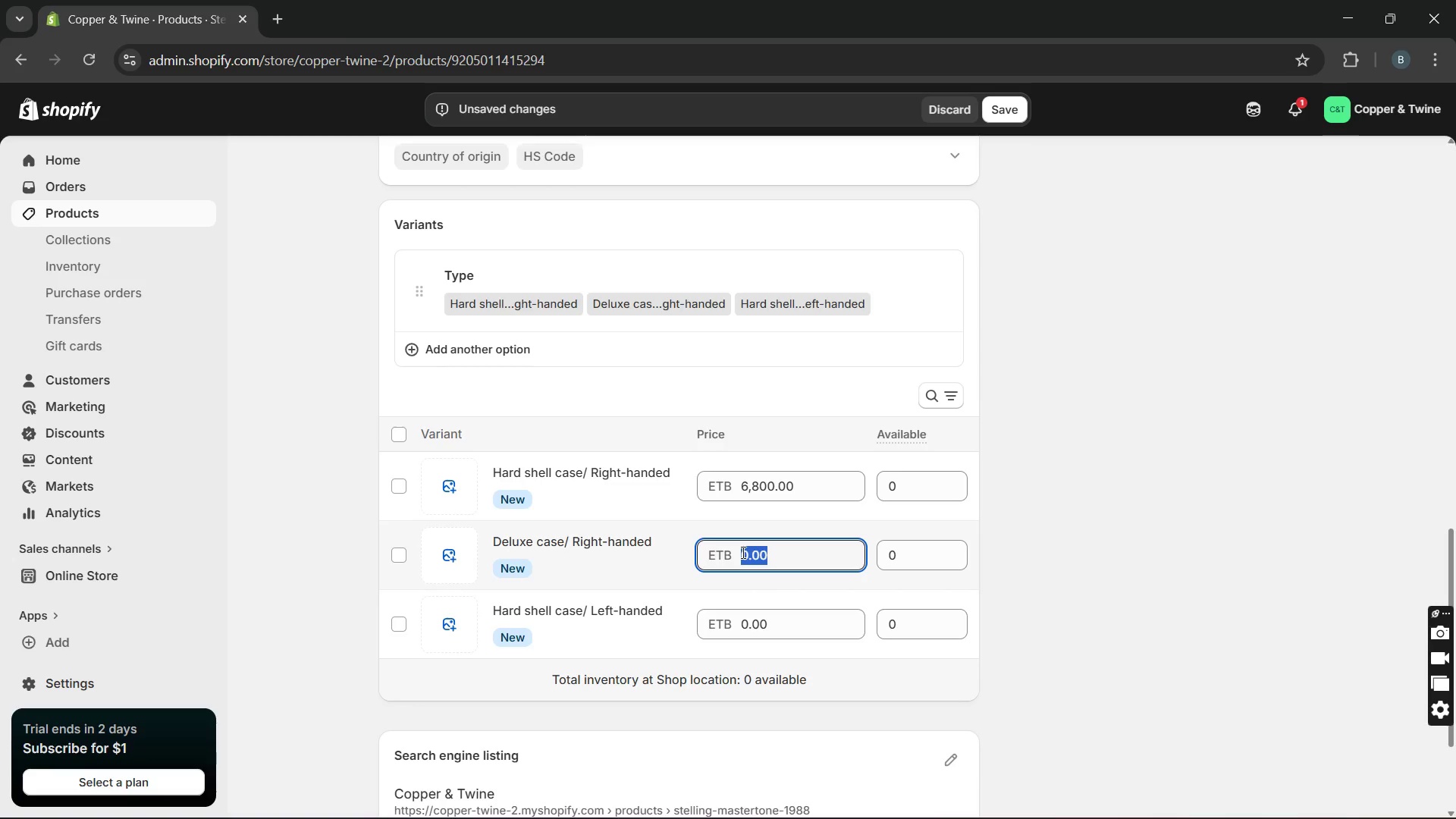 
type(7000)
 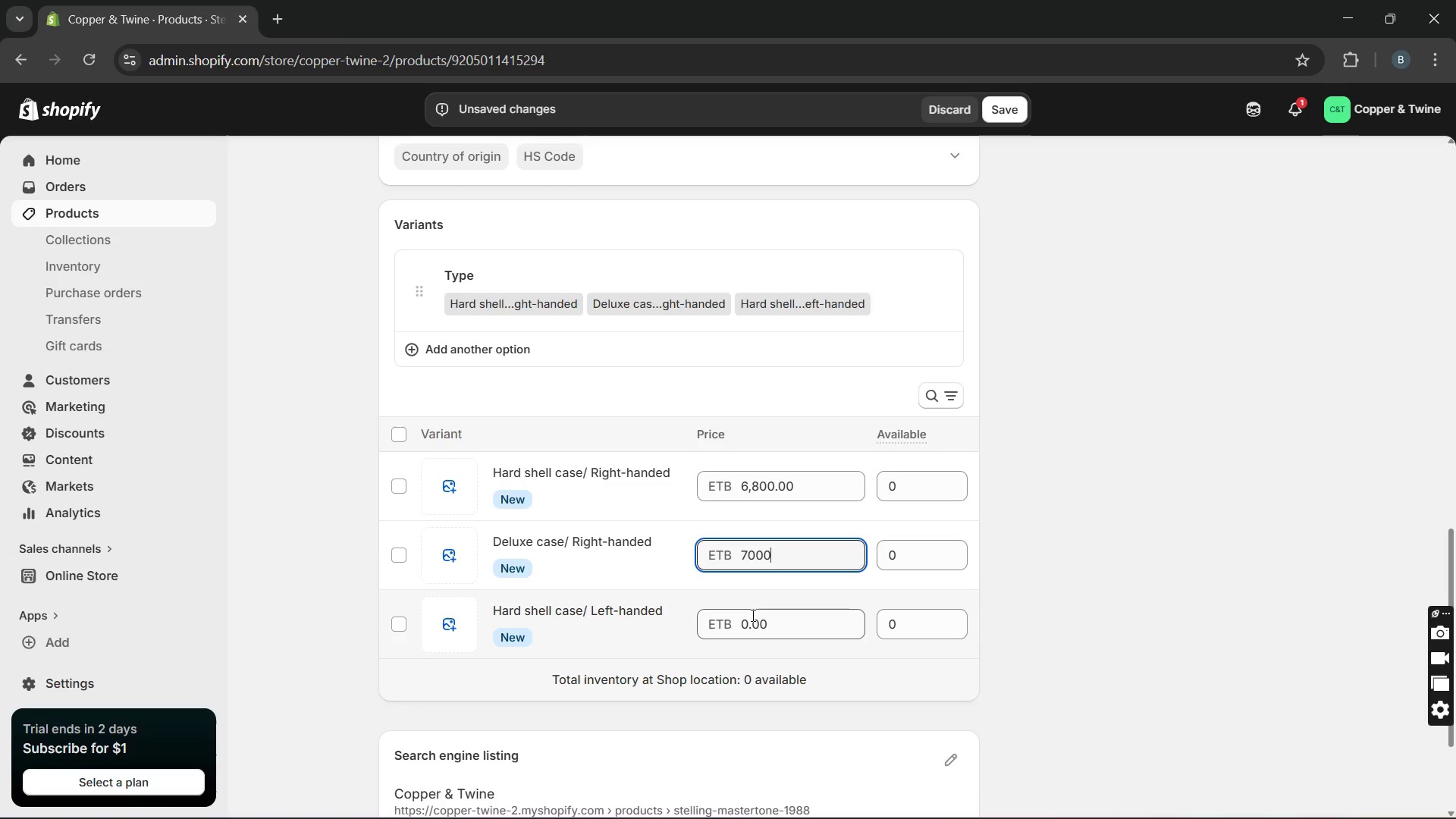 
double_click([752, 615])
 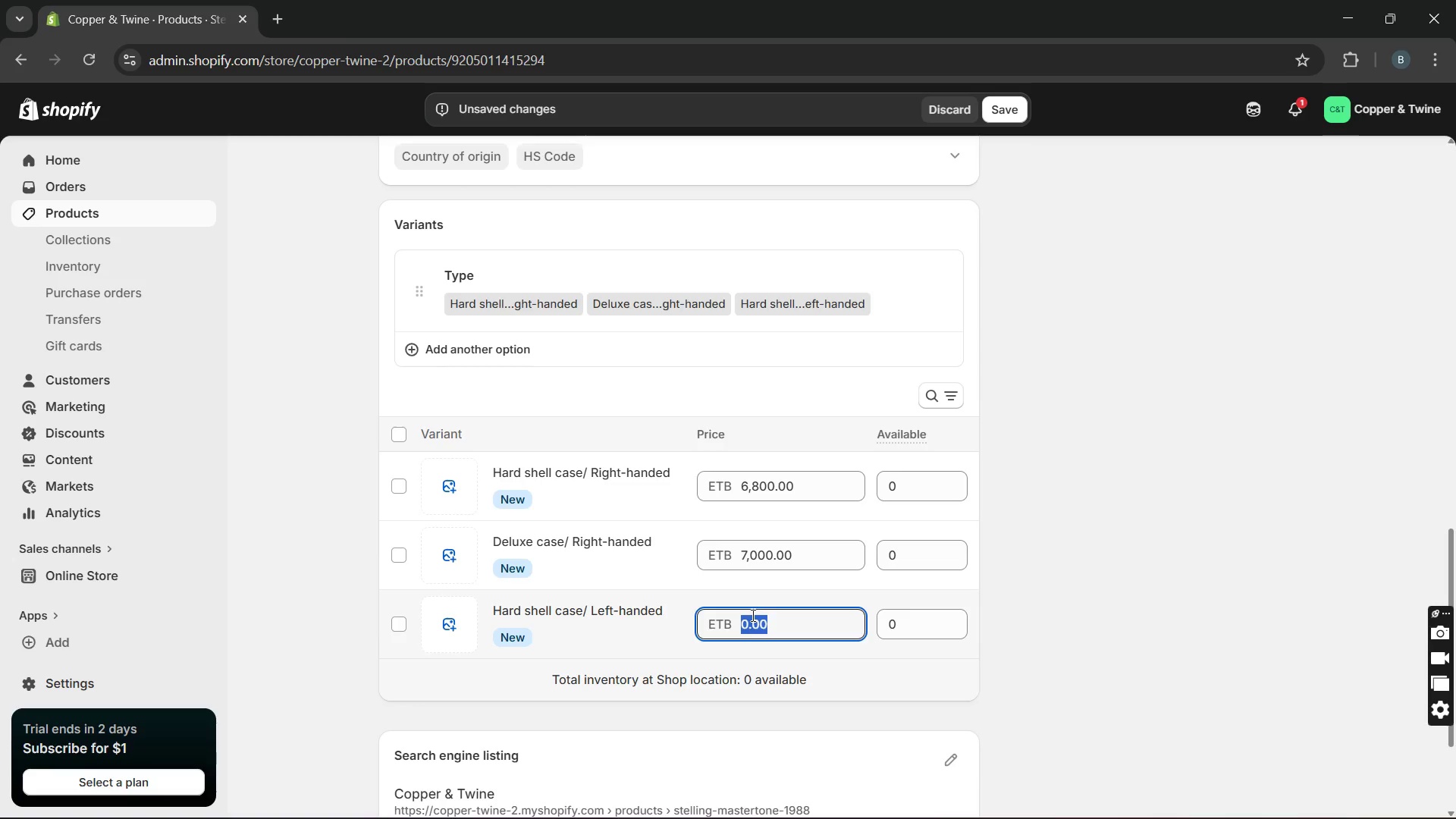 
triple_click([752, 615])
 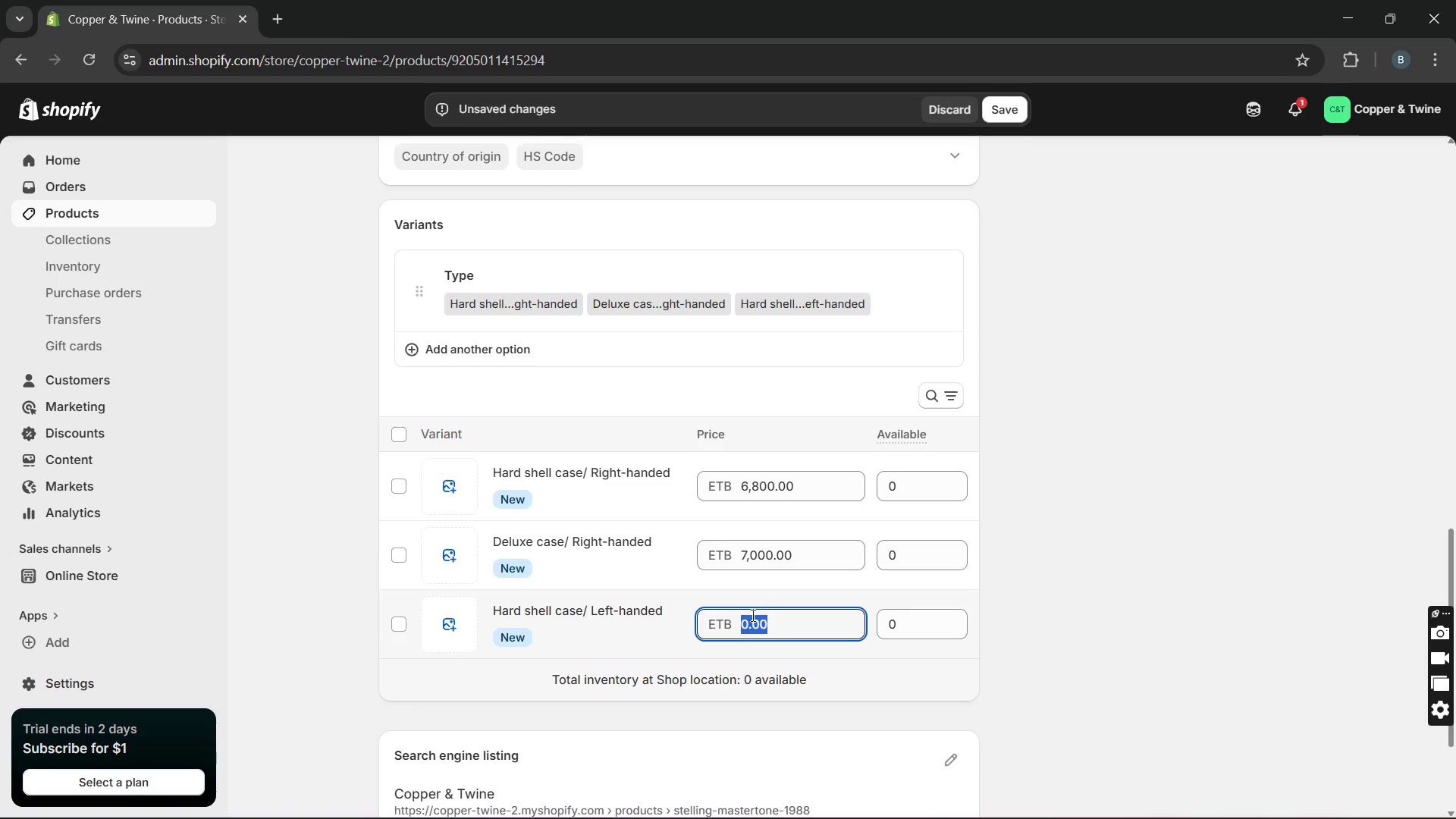 
type(6950)
 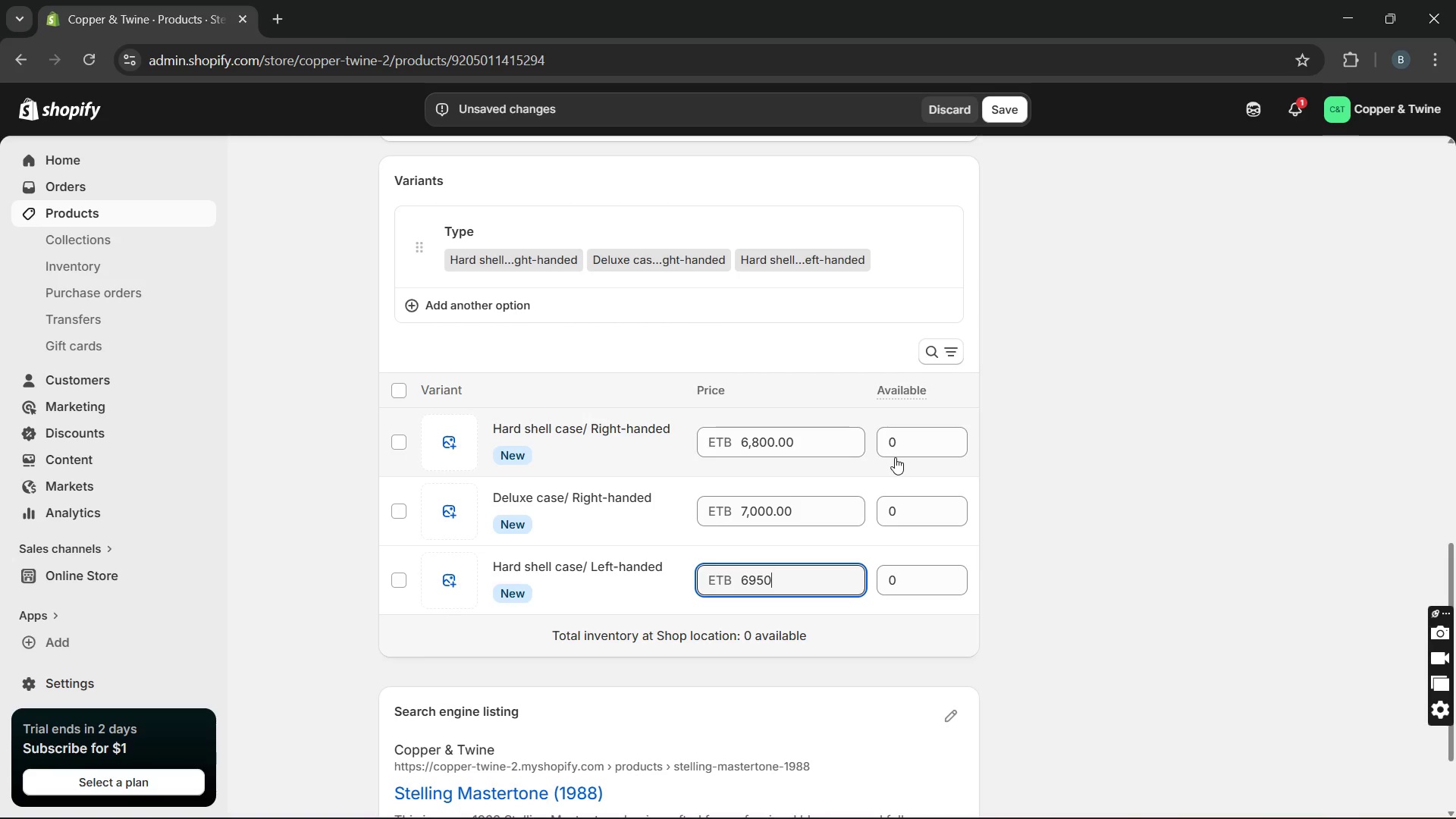 
double_click([899, 447])
 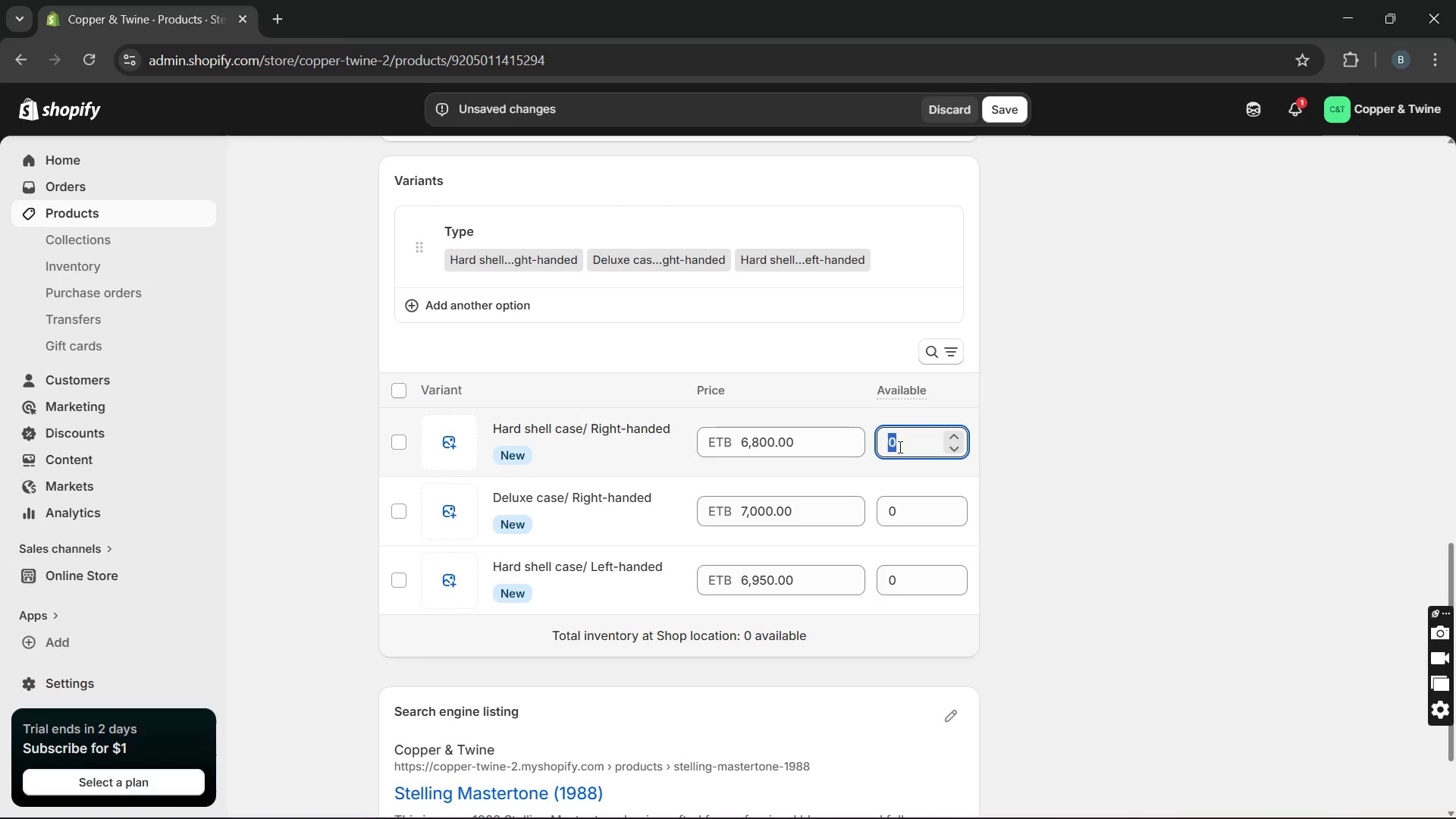 
key(8)
 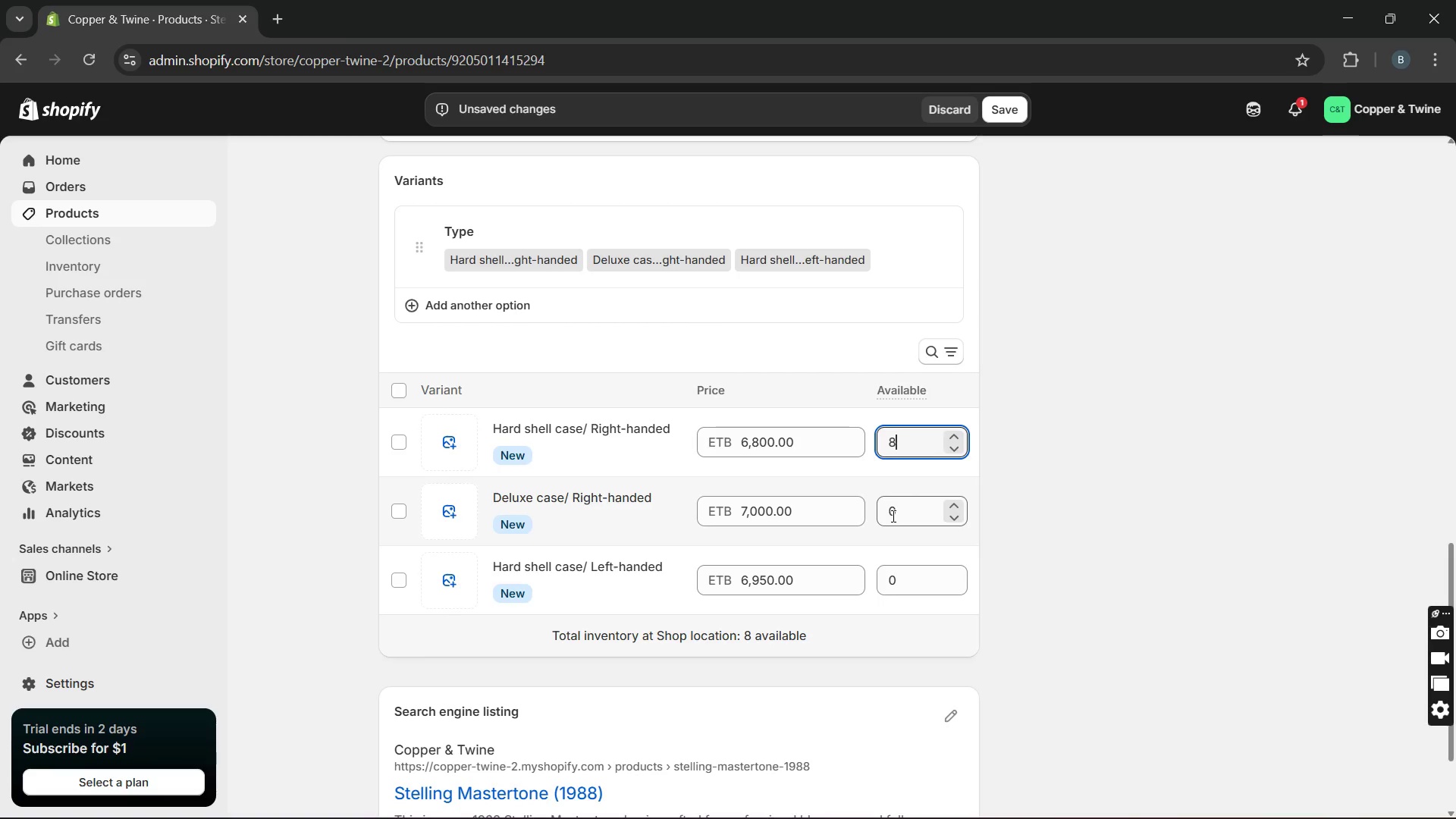 
double_click([892, 516])
 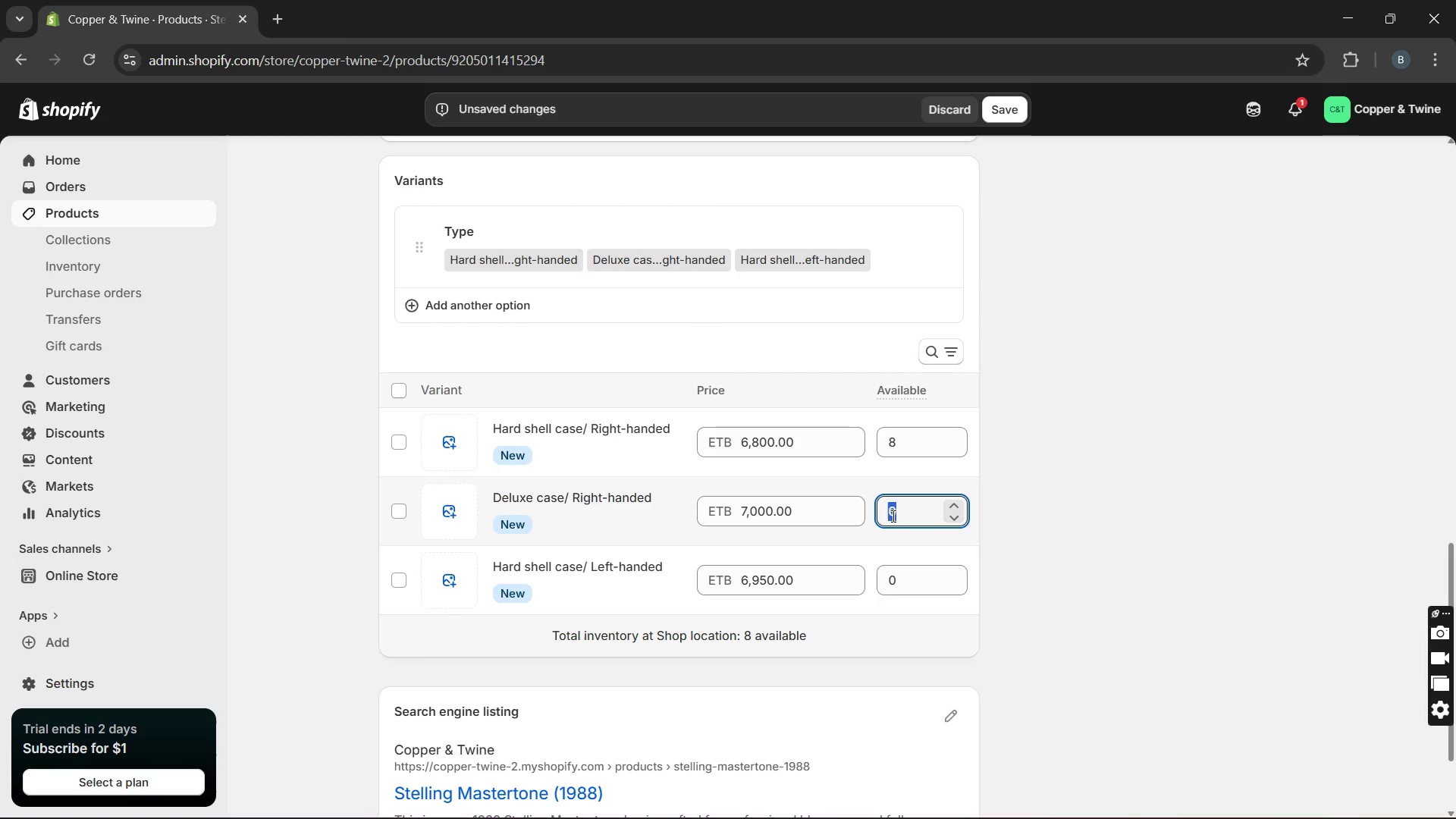 
key(9)
 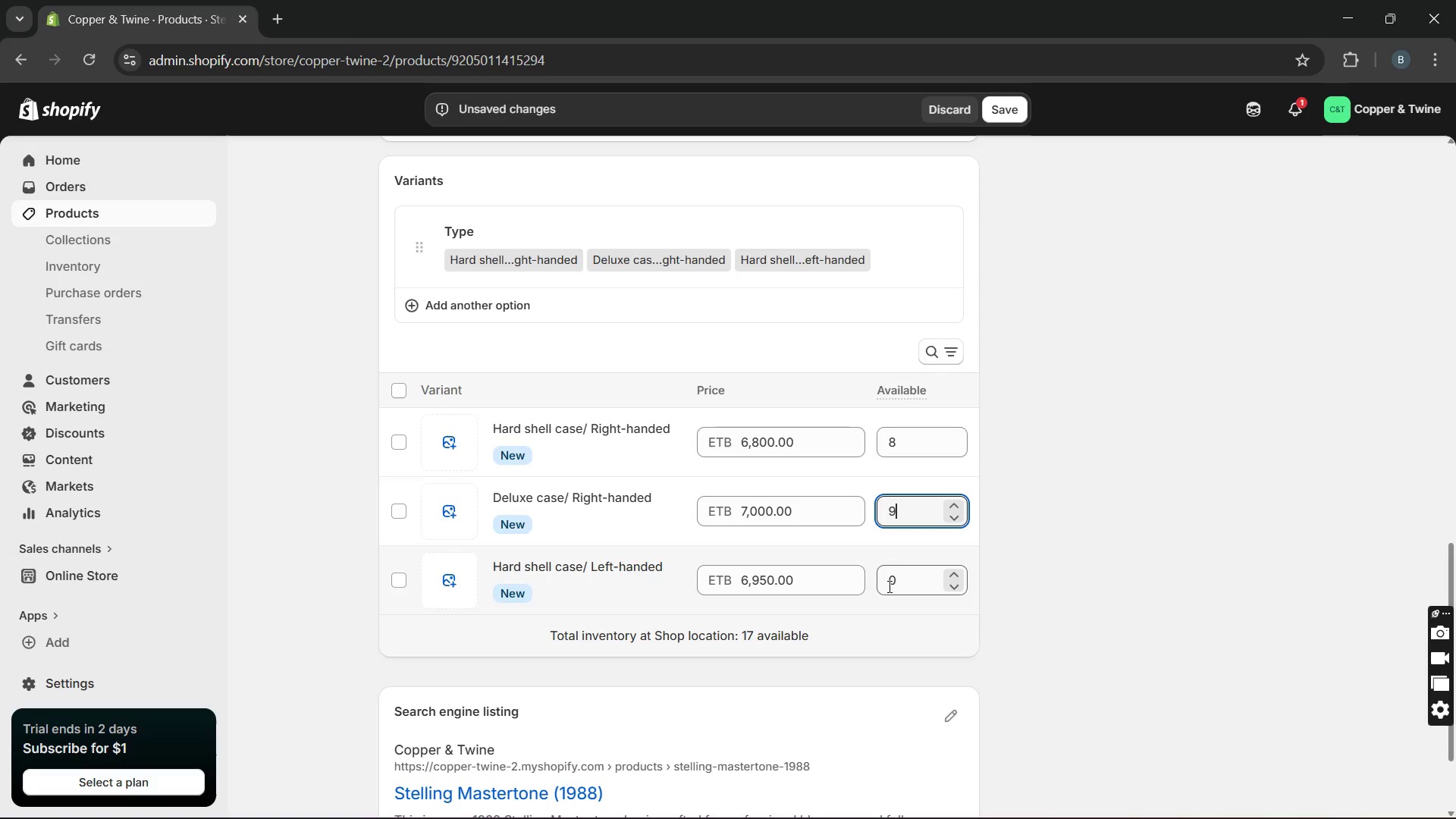 
double_click([888, 586])
 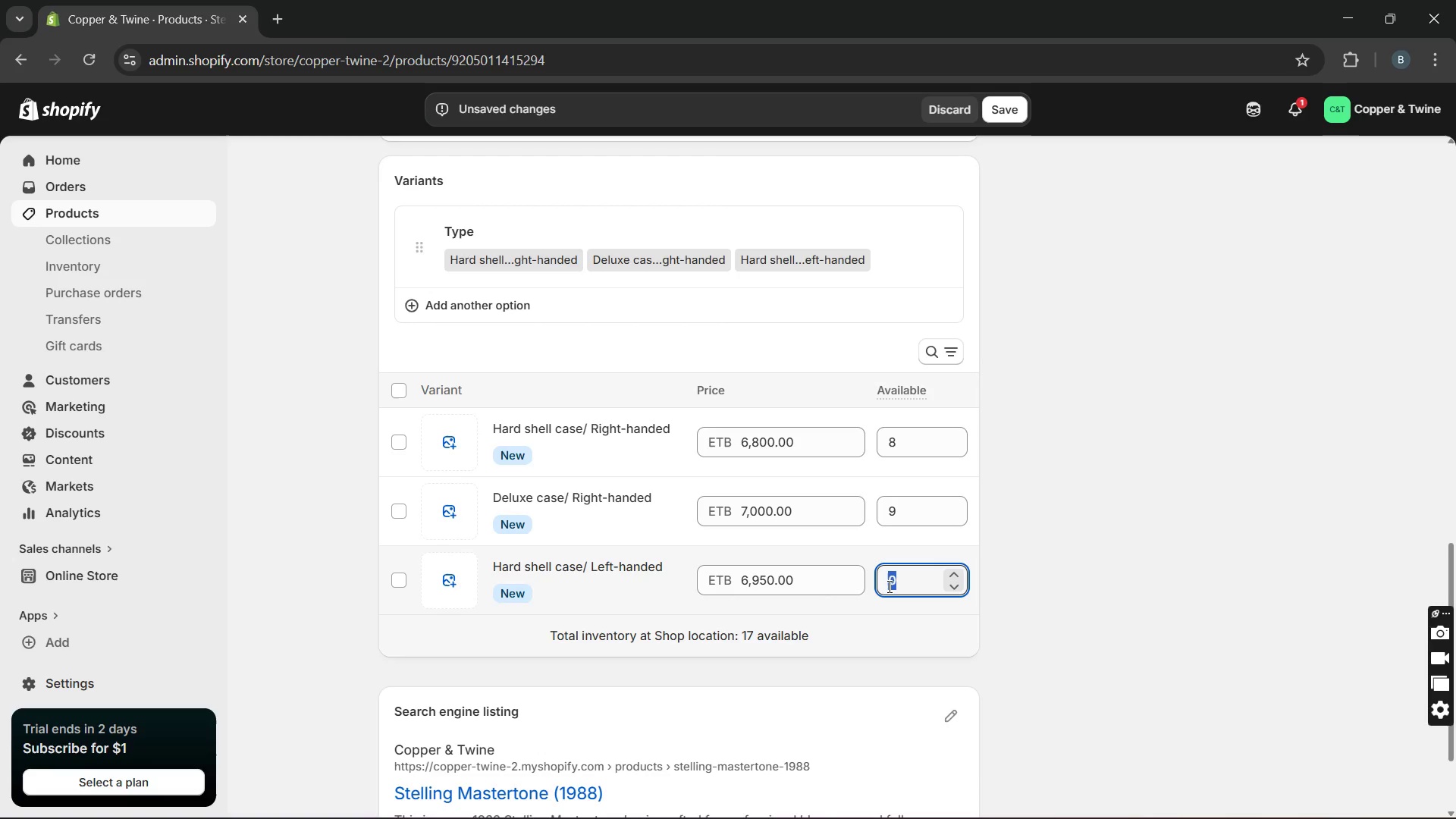 
key(8)
 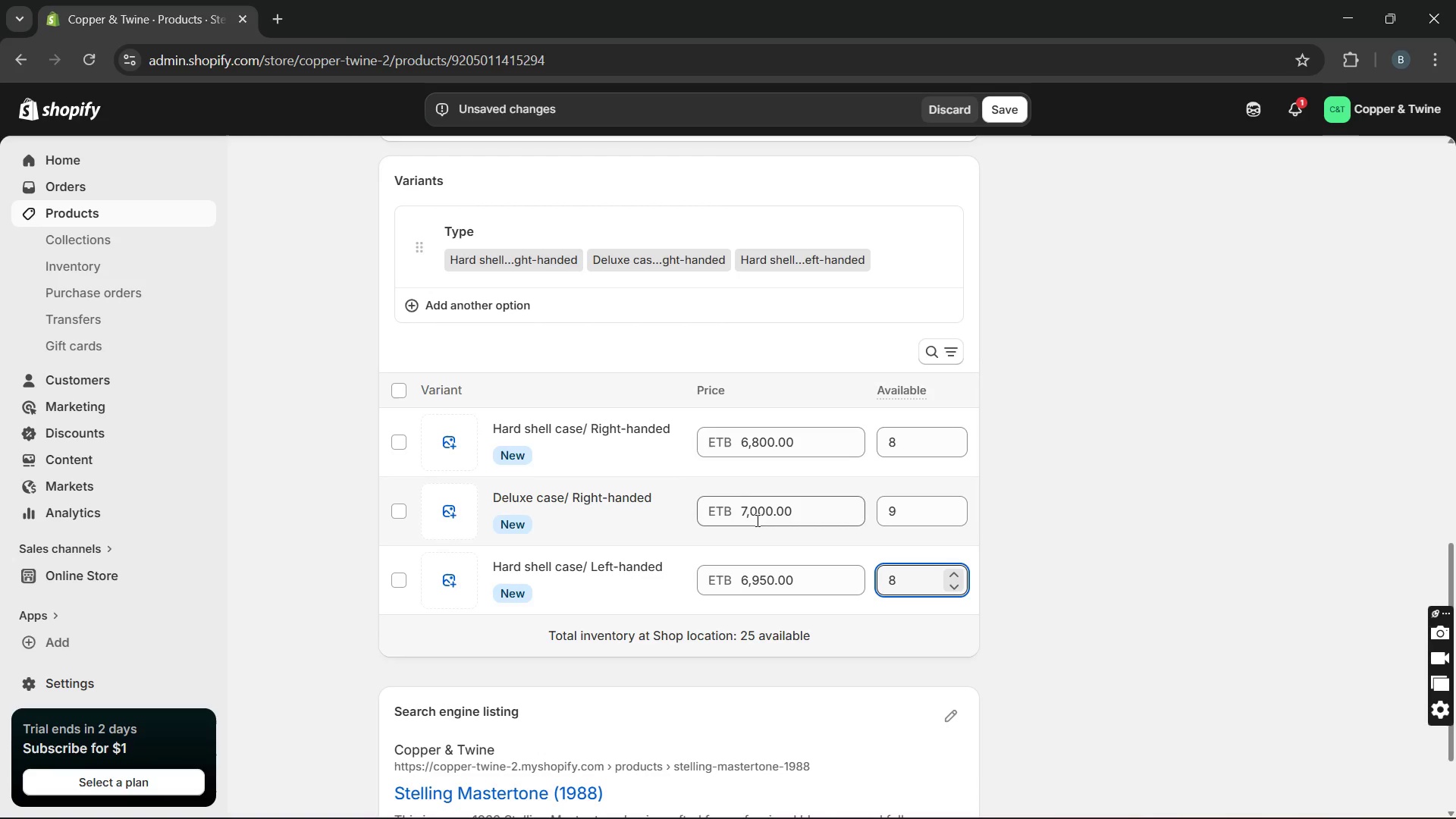 
left_click([636, 443])
 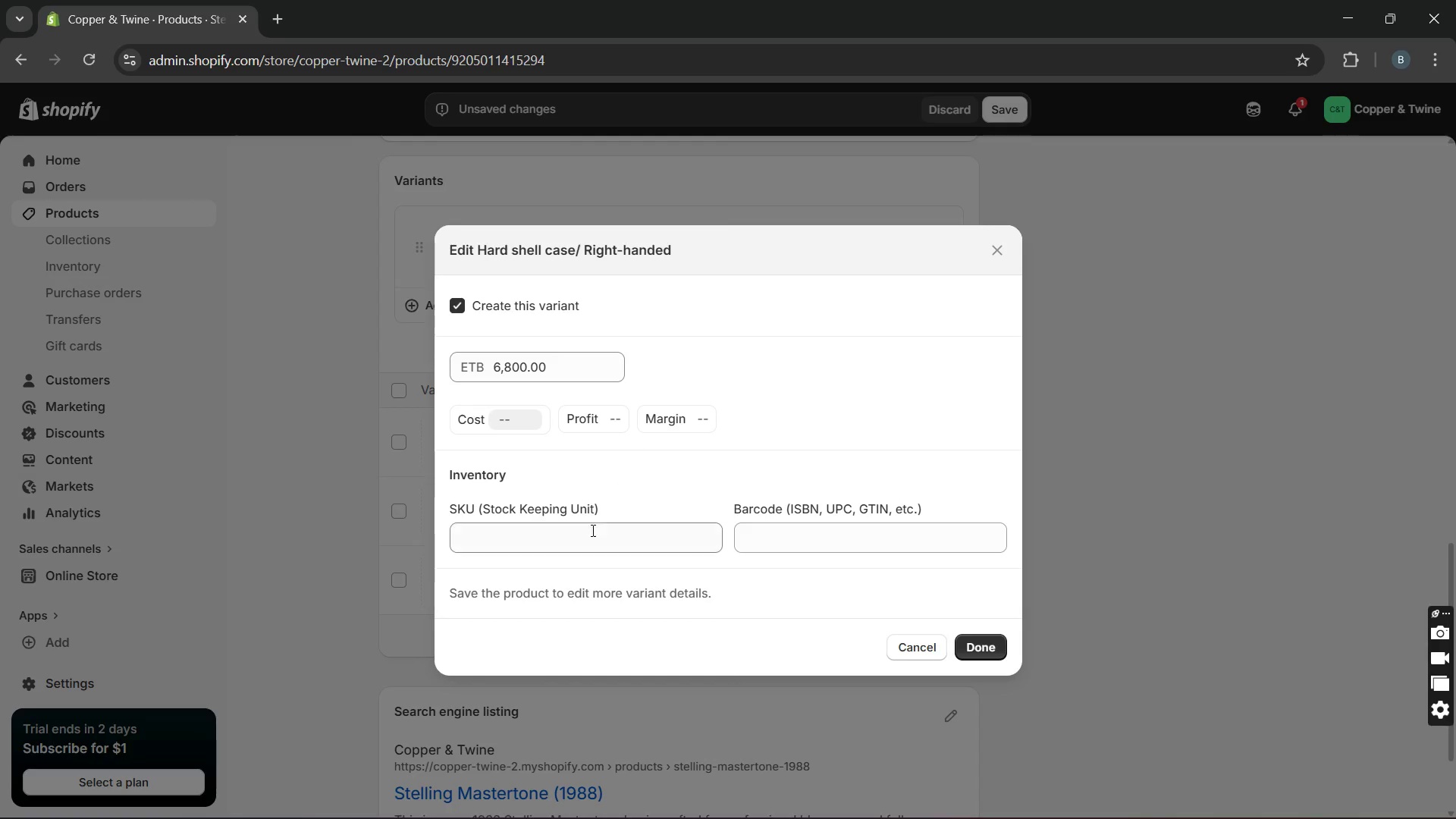 
left_click([585, 537])
 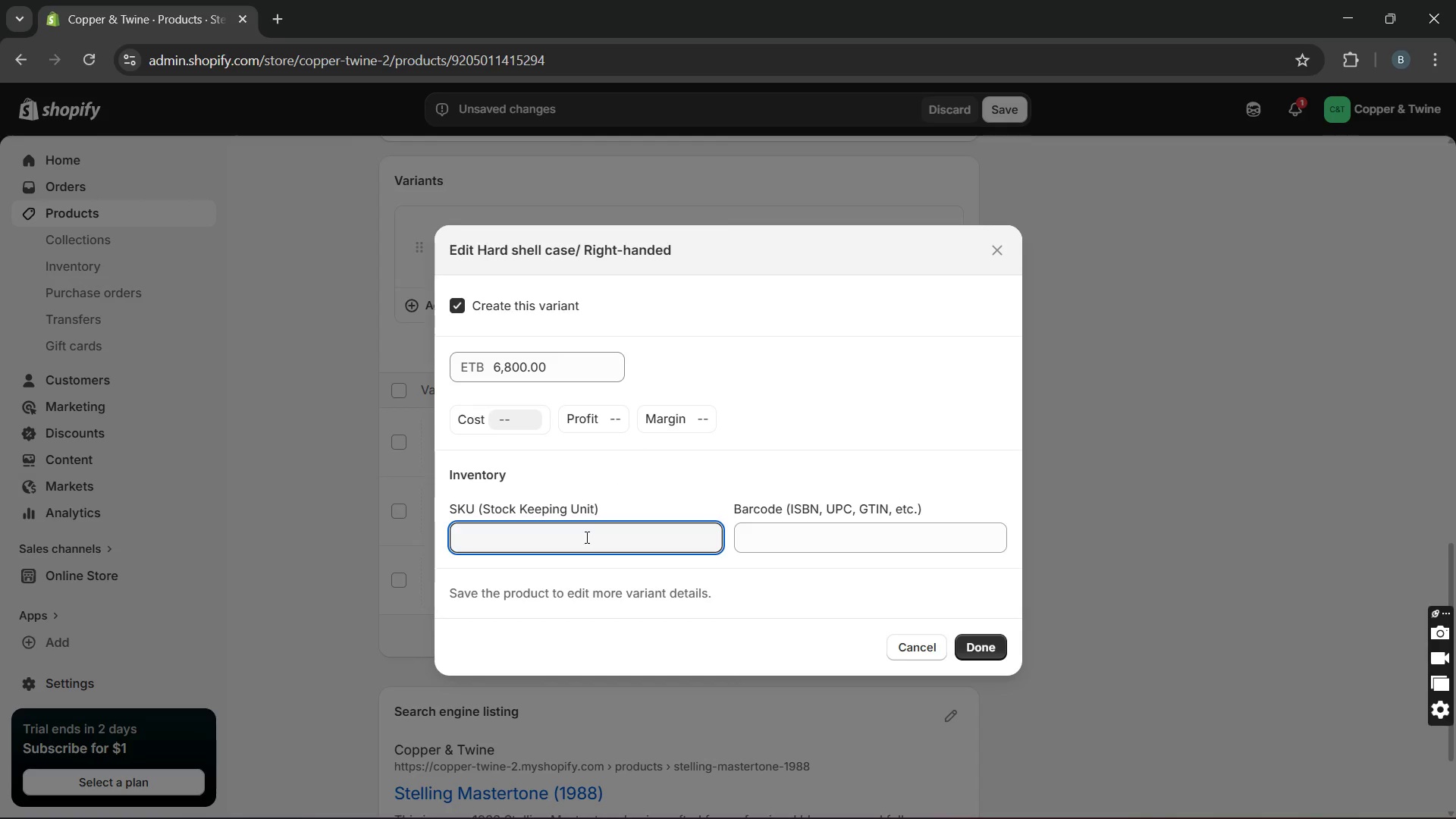 
type(CT-00020-RH-HSC)
 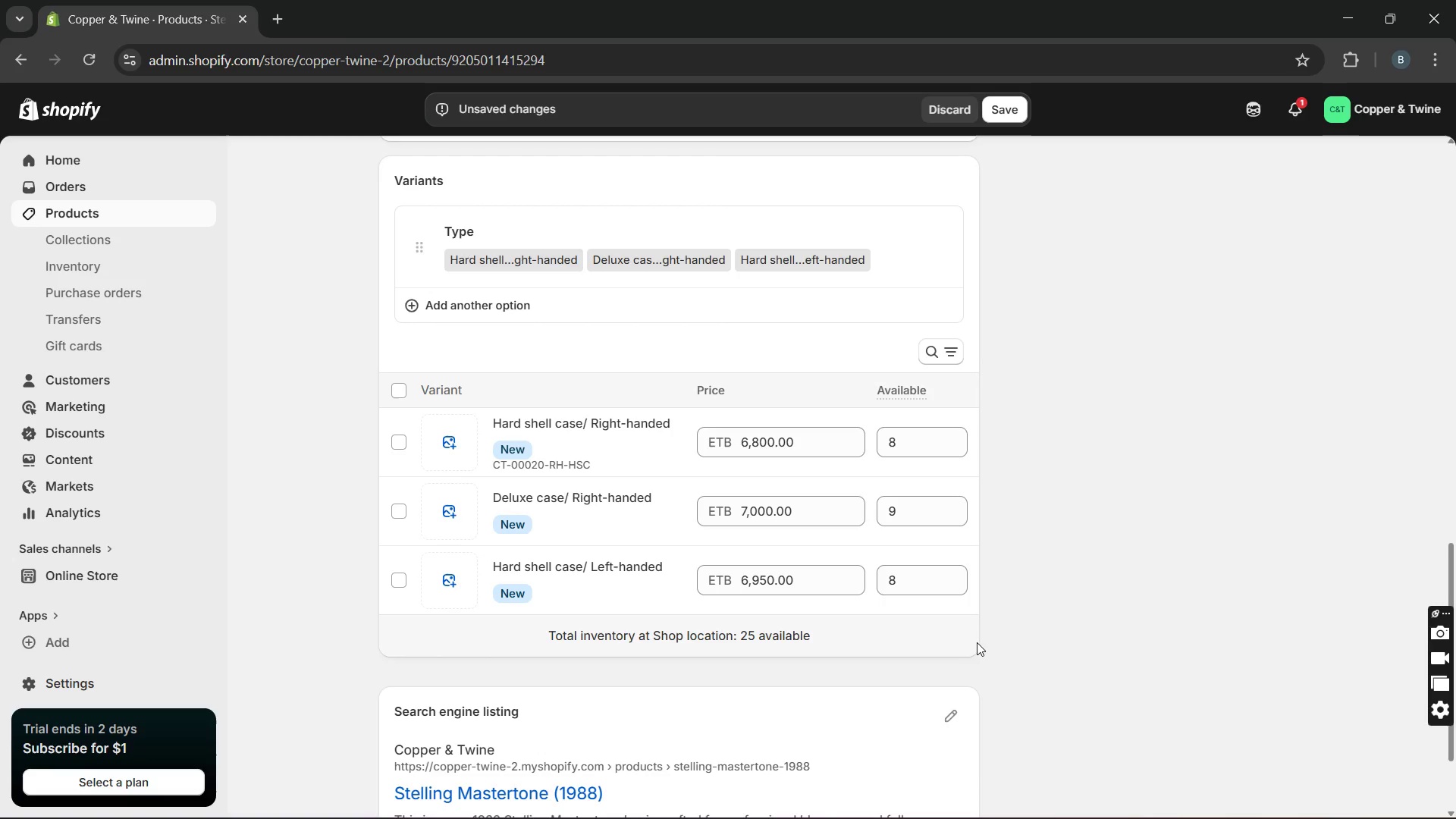 
wait(6.42)
 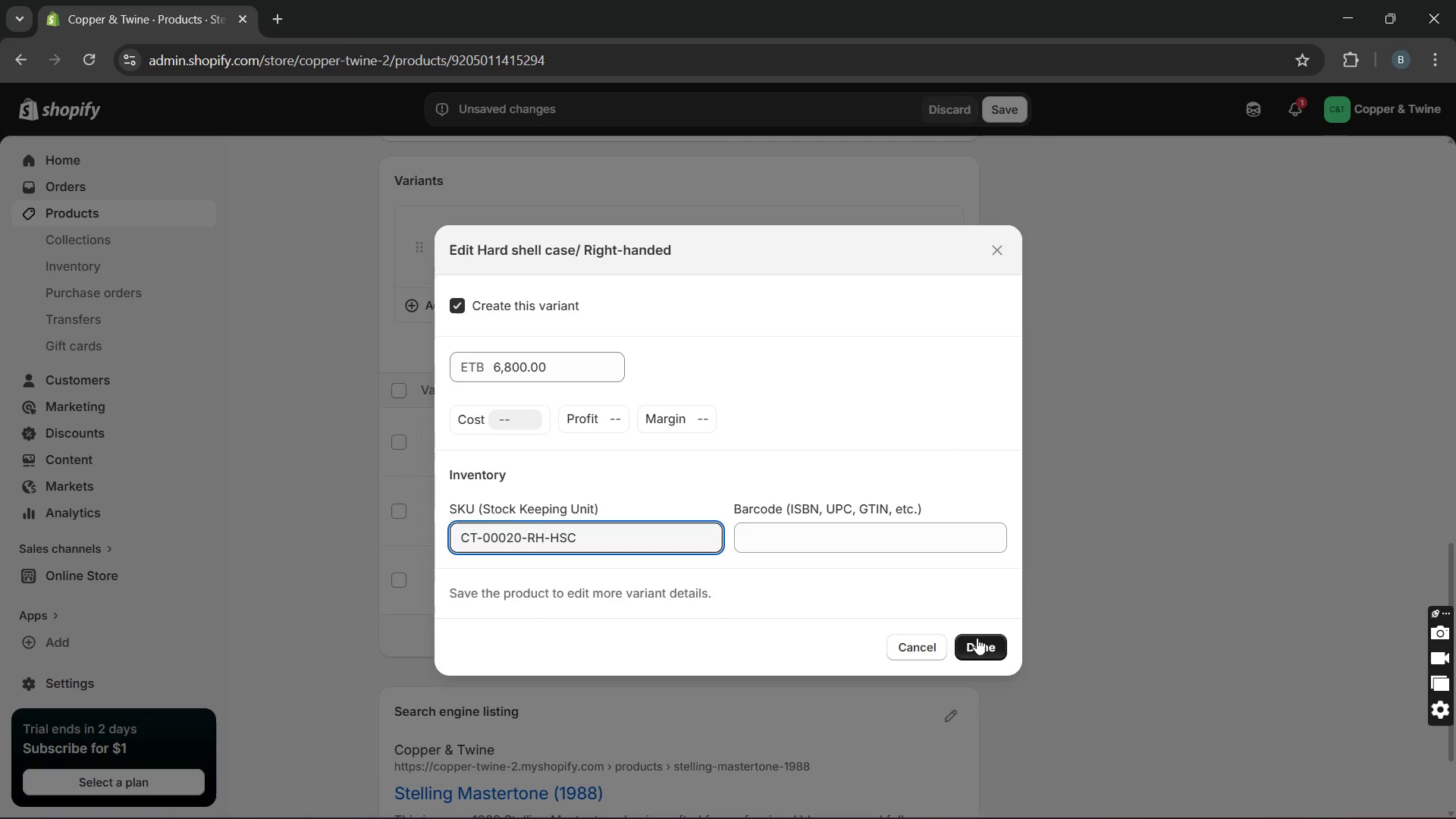 
left_click([596, 522])
 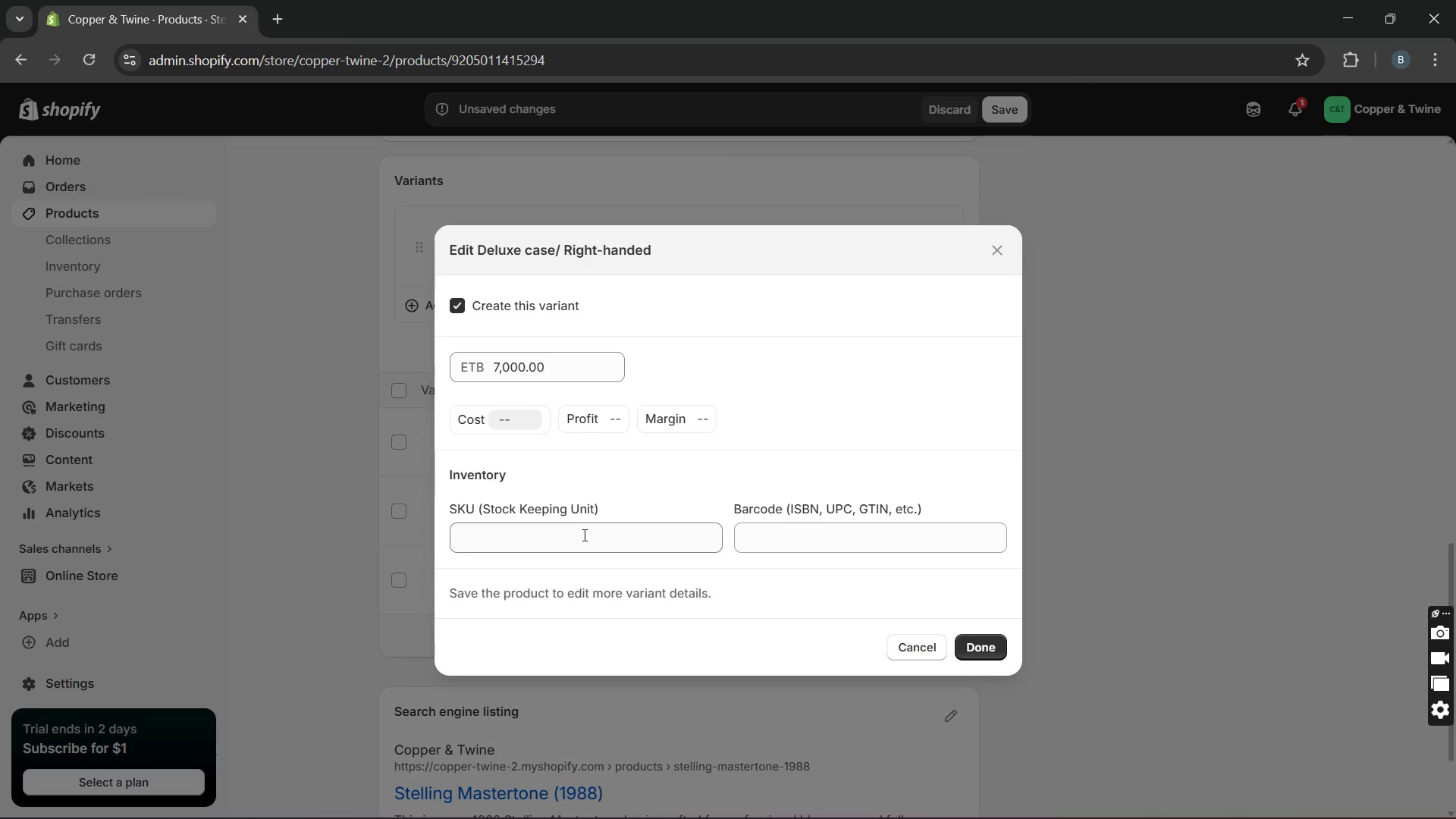 
left_click([579, 538])
 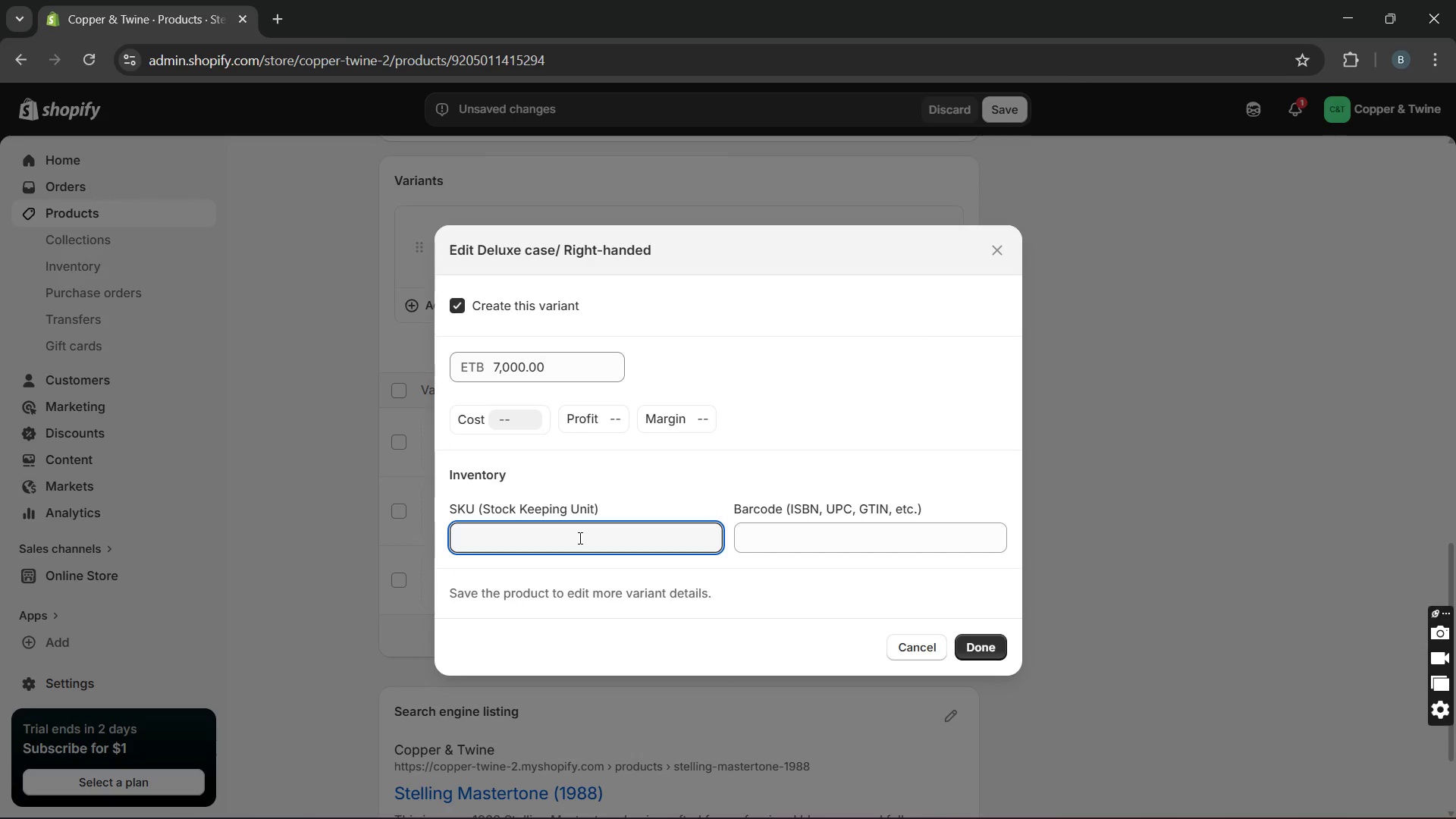 
type(CT-00020-RH-DC)
 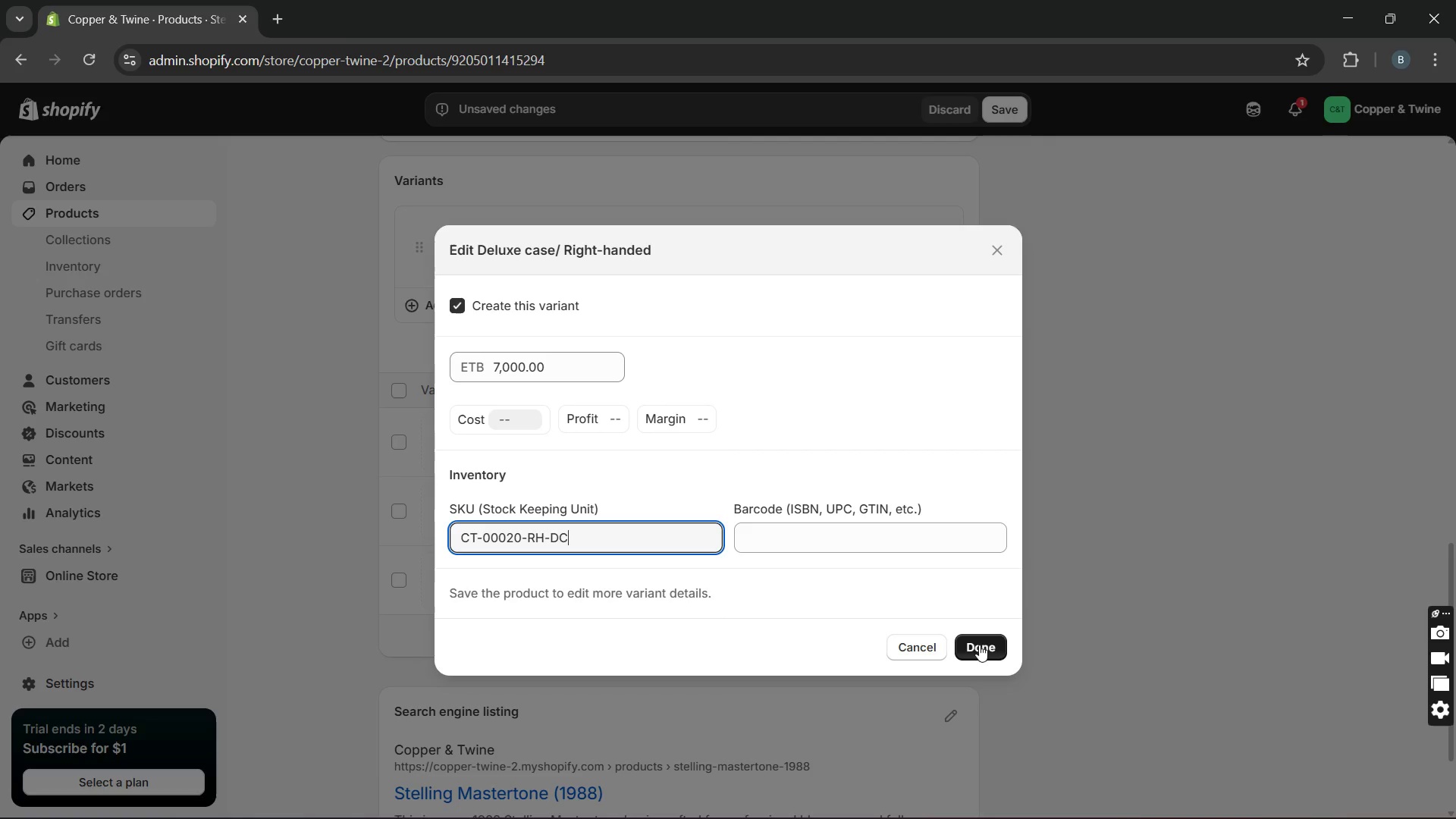 
left_click([977, 646])
 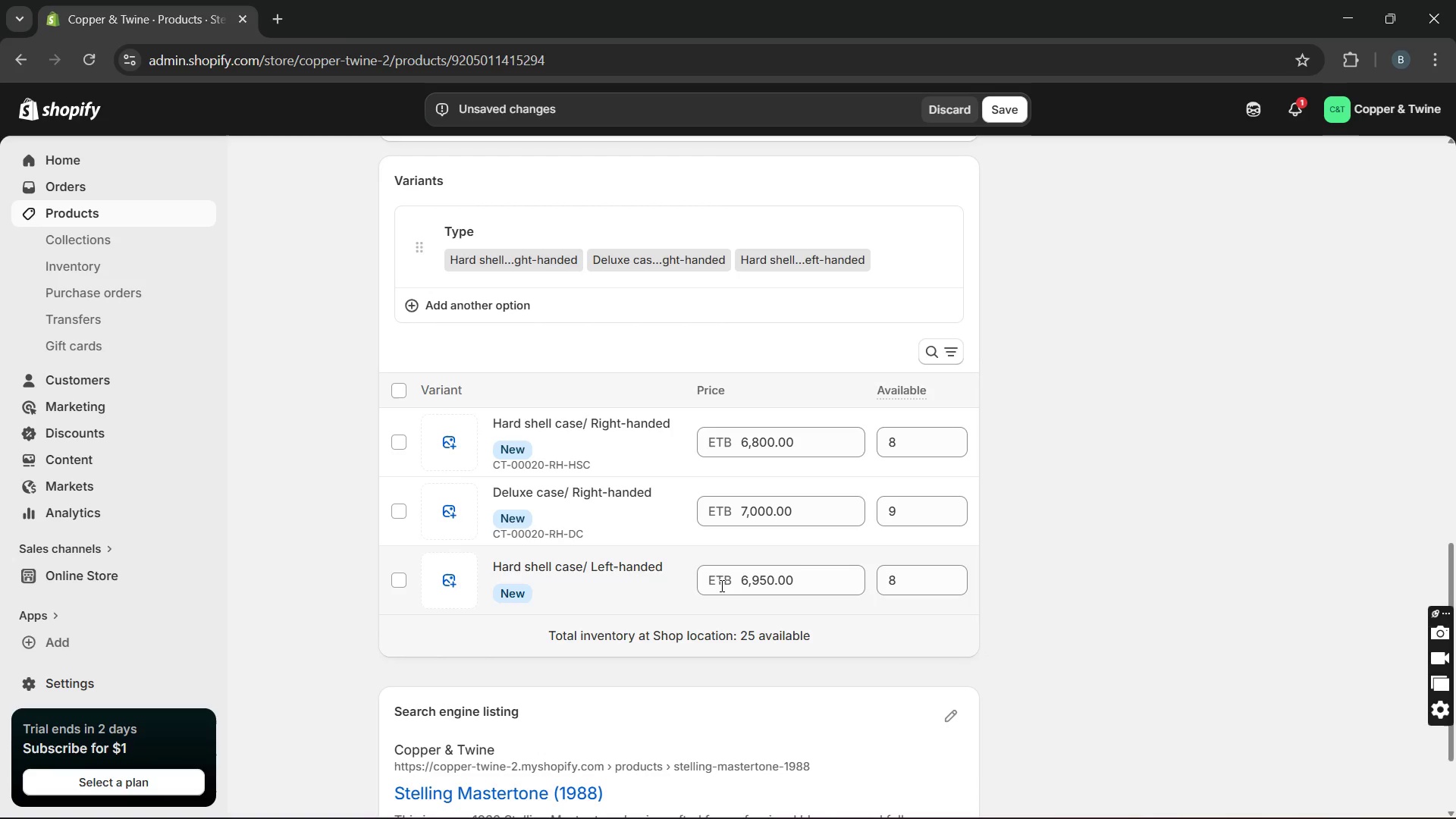 
left_click([626, 580])
 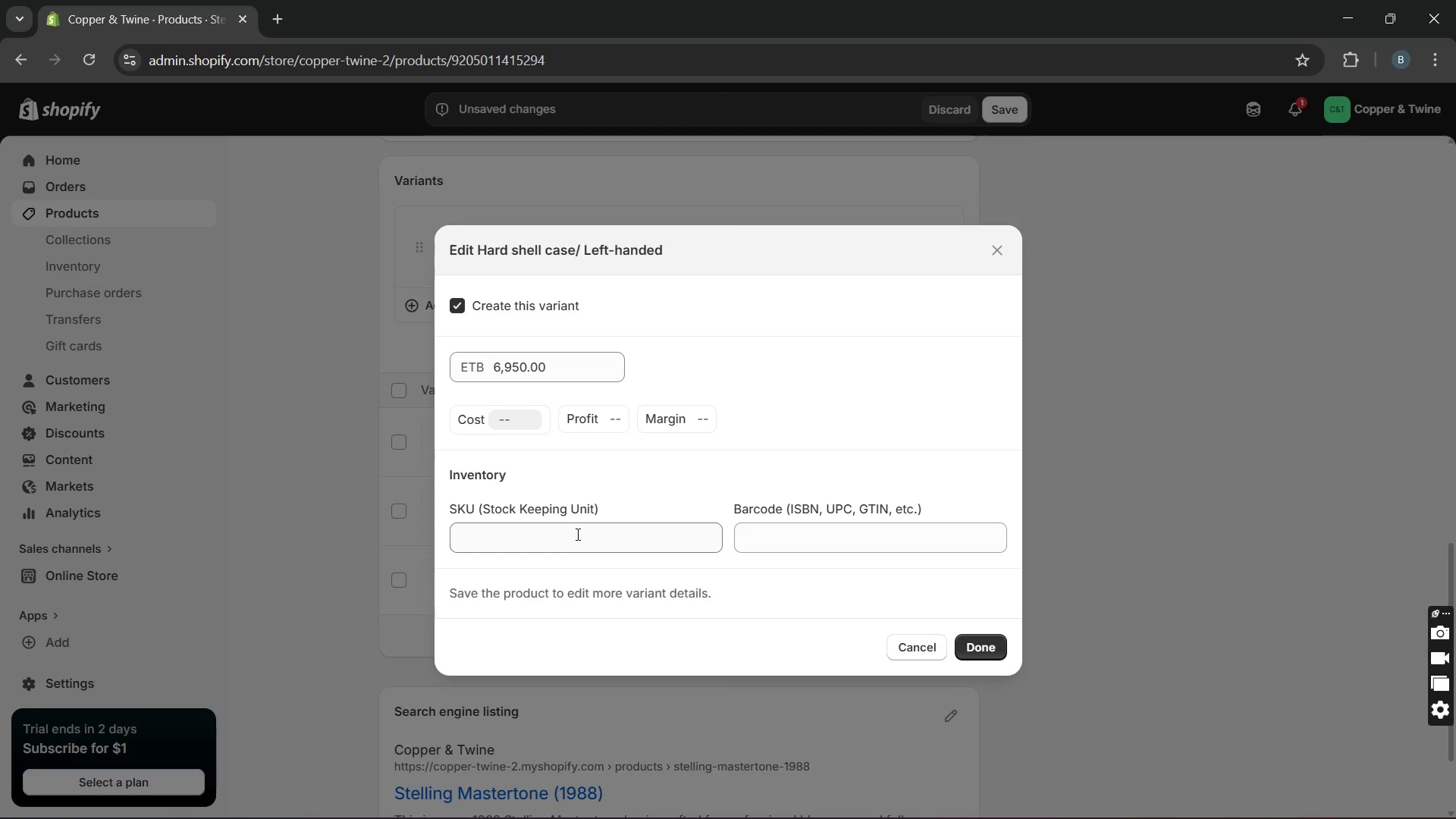 
left_click([576, 534])
 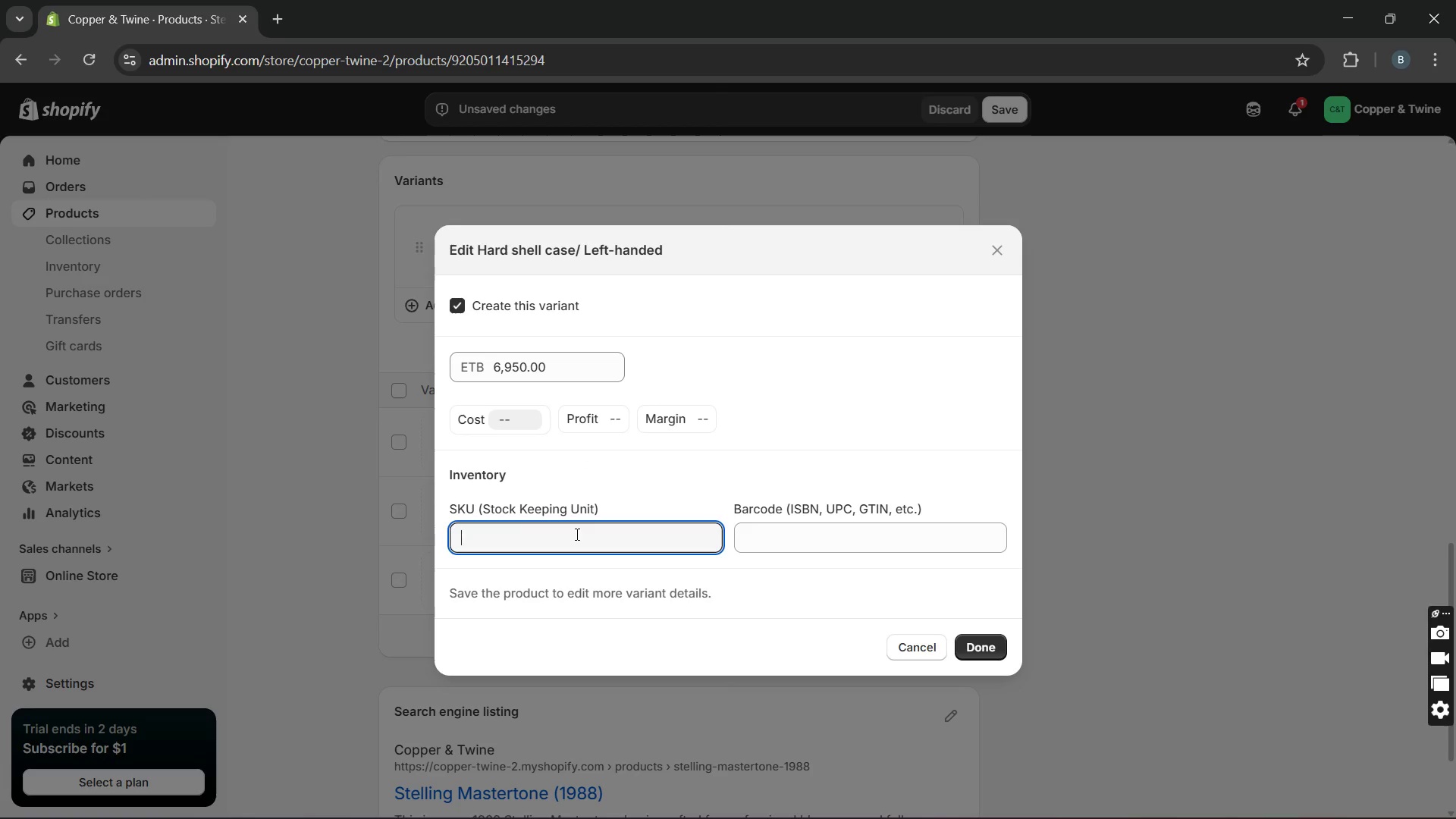 
type(CT-00020-LH-HSC)
 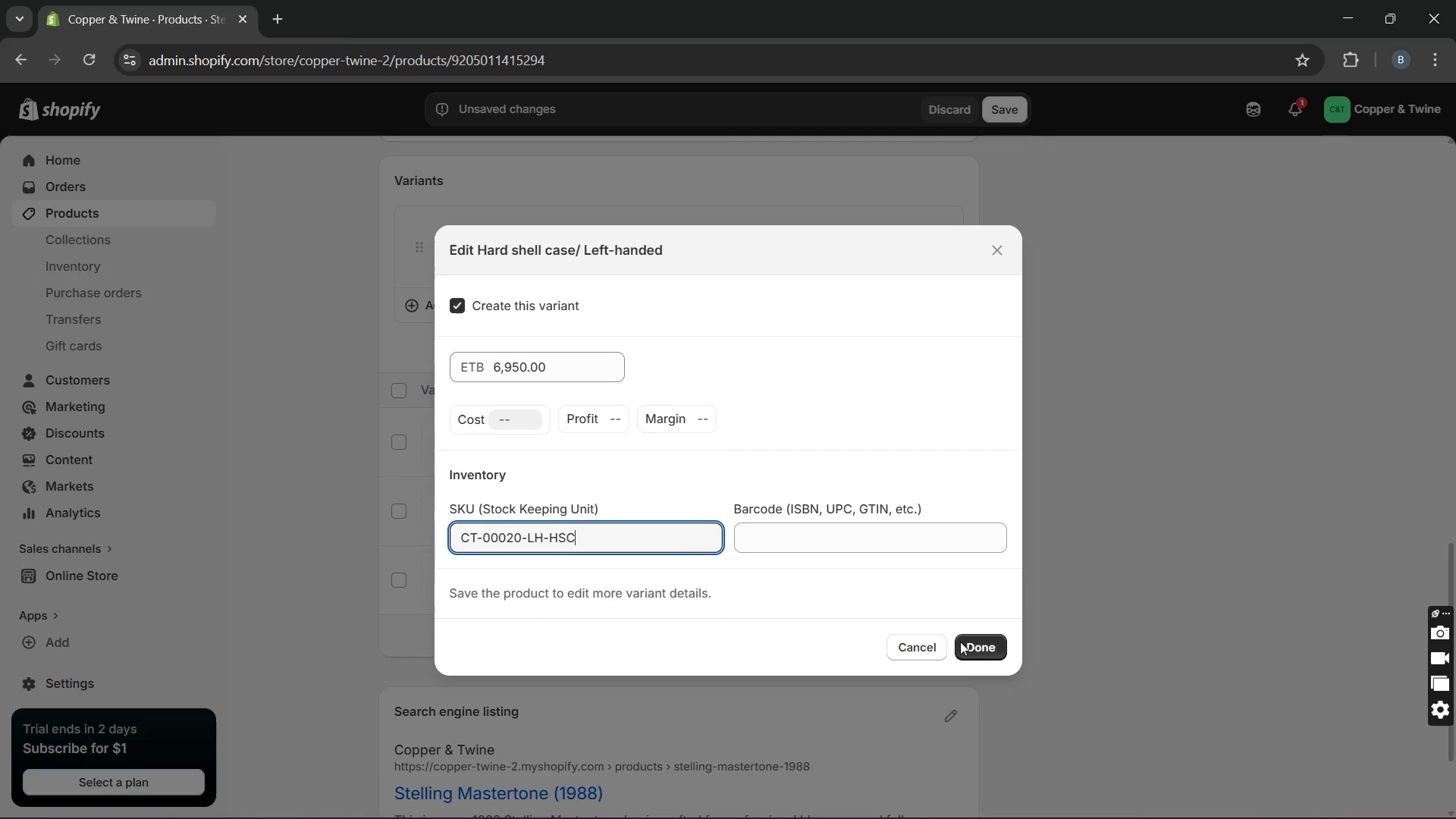 
left_click([965, 641])
 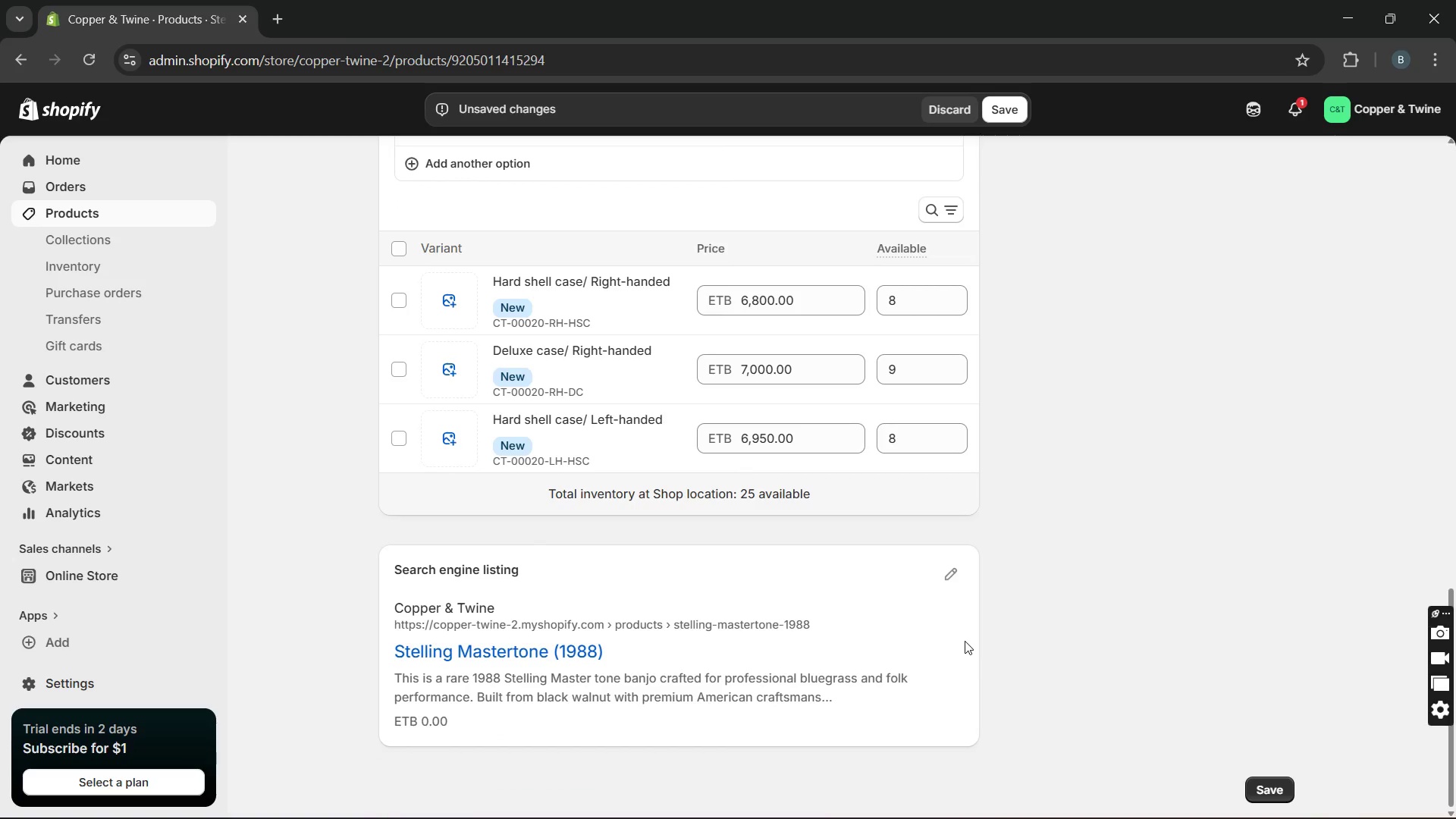 
left_click([953, 581])
 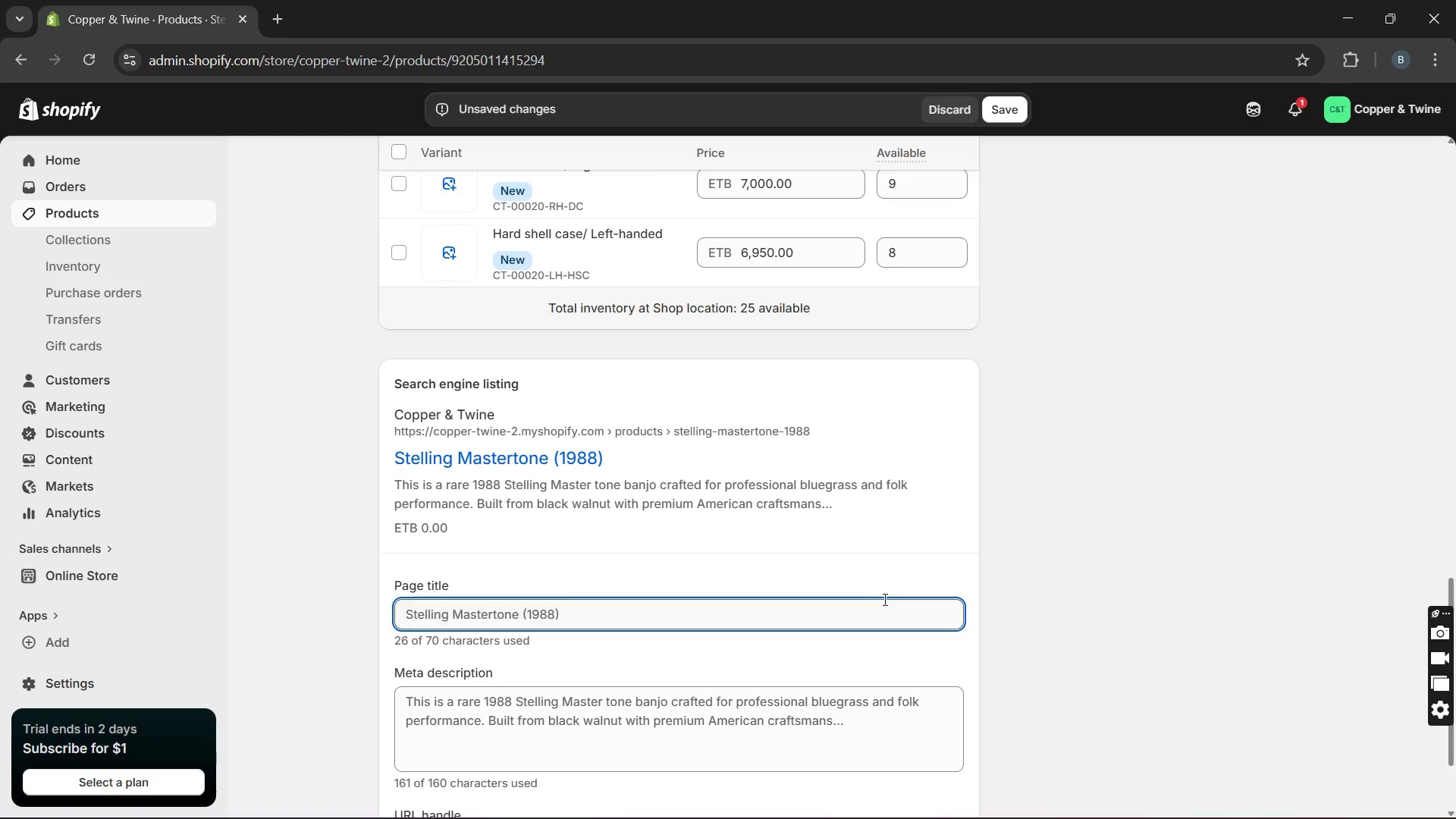 
wait(6.38)
 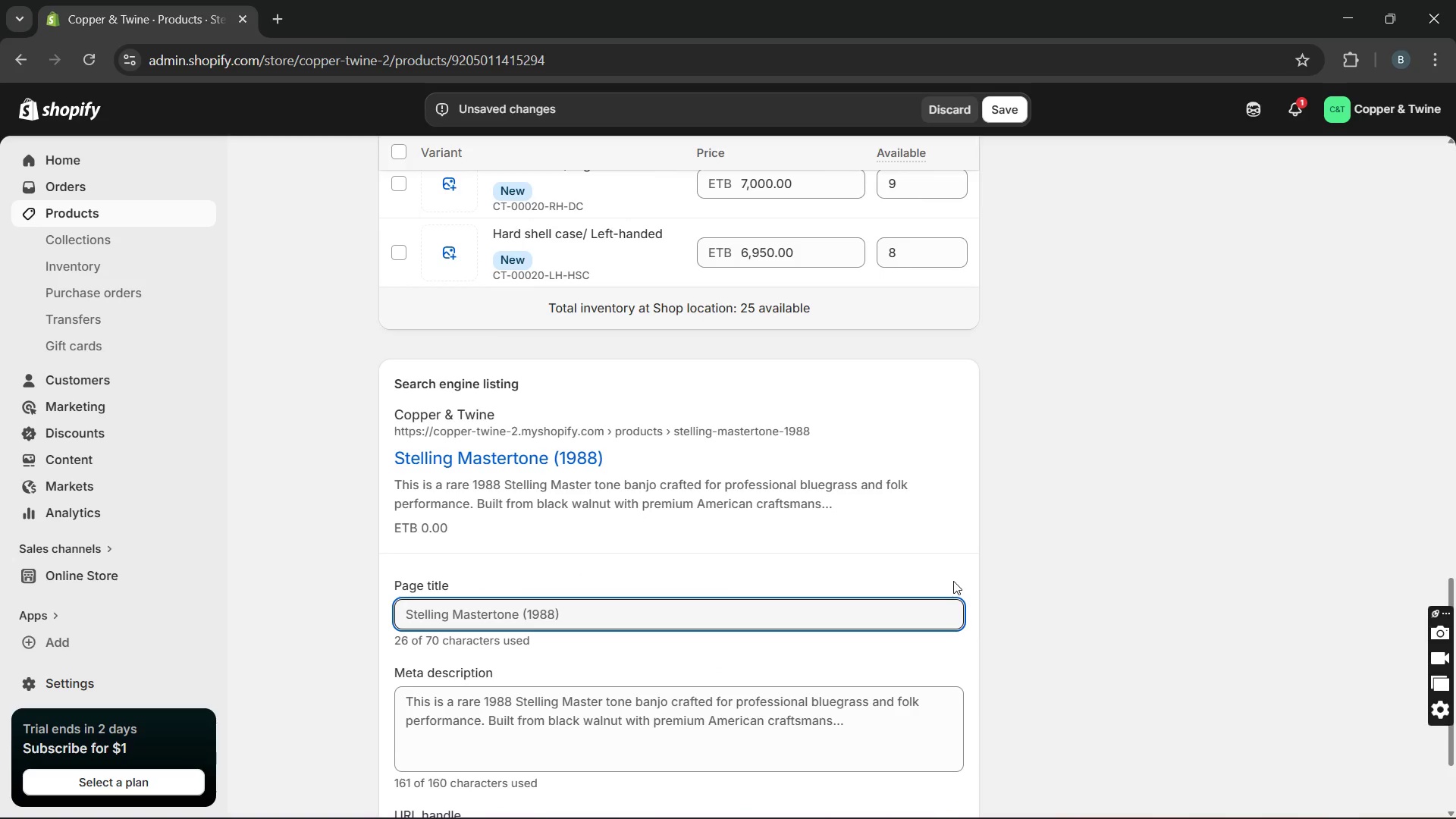 
left_click([529, 617])
 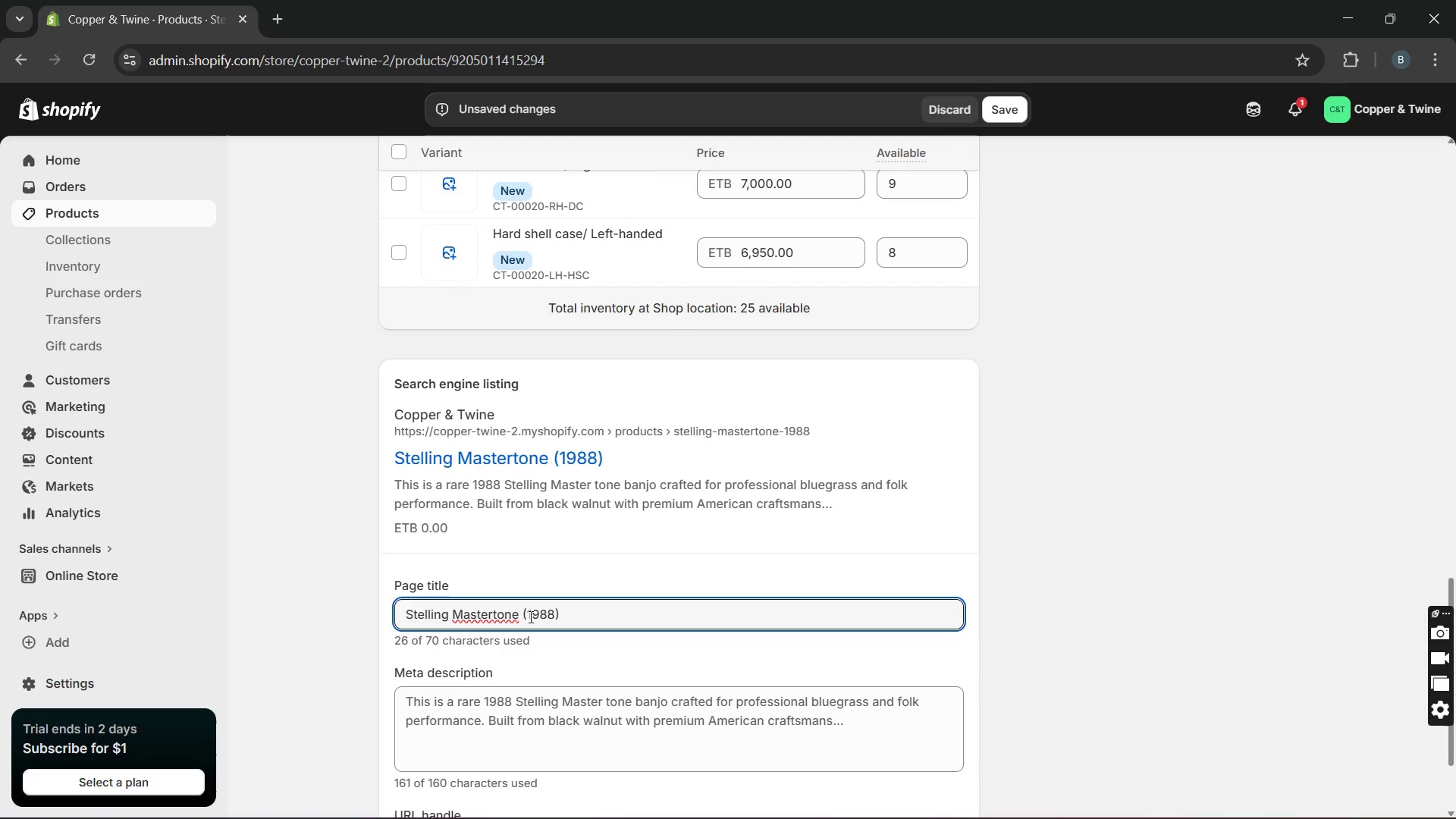 
key(Backspace)
 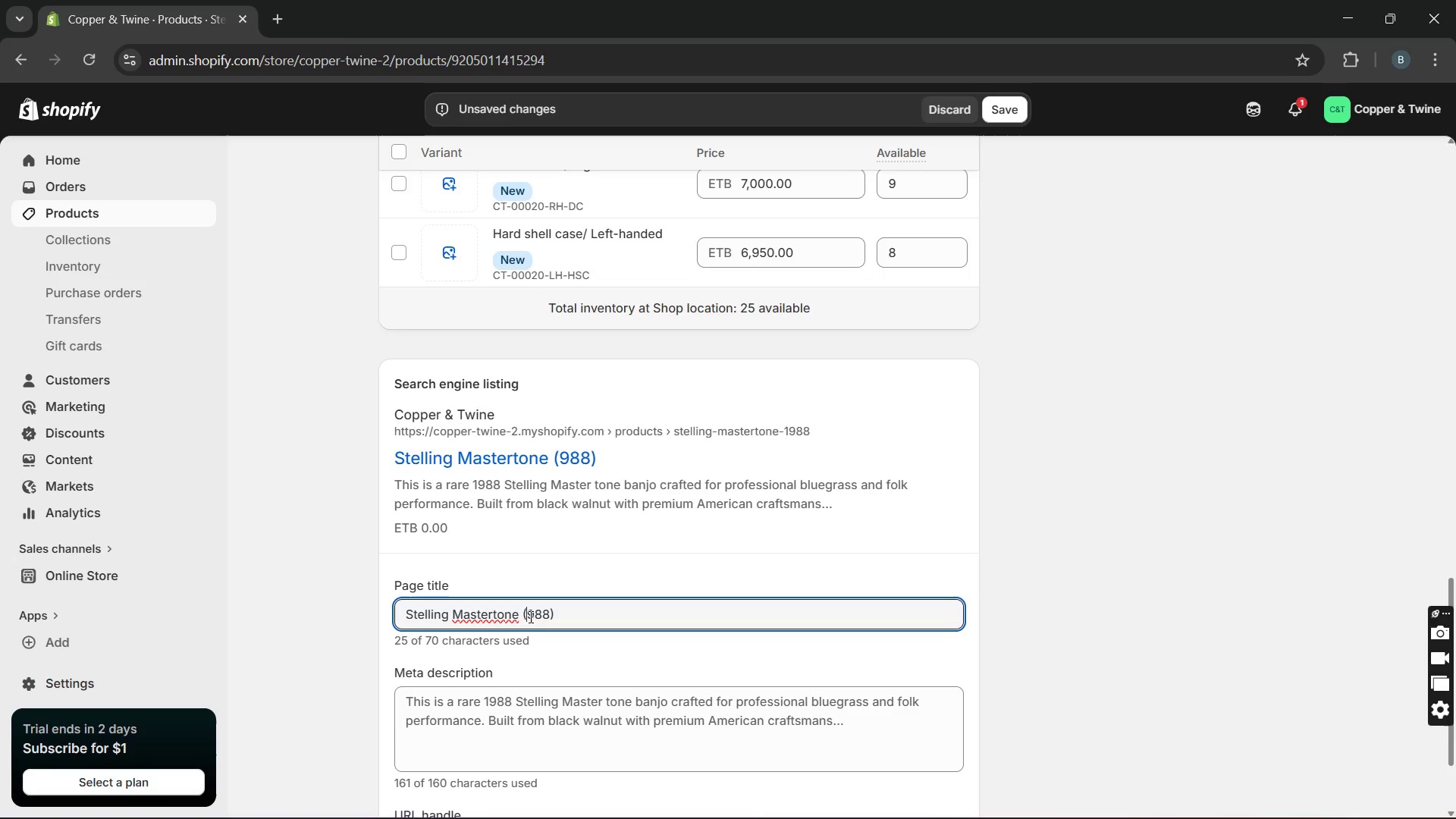 
key(1)
 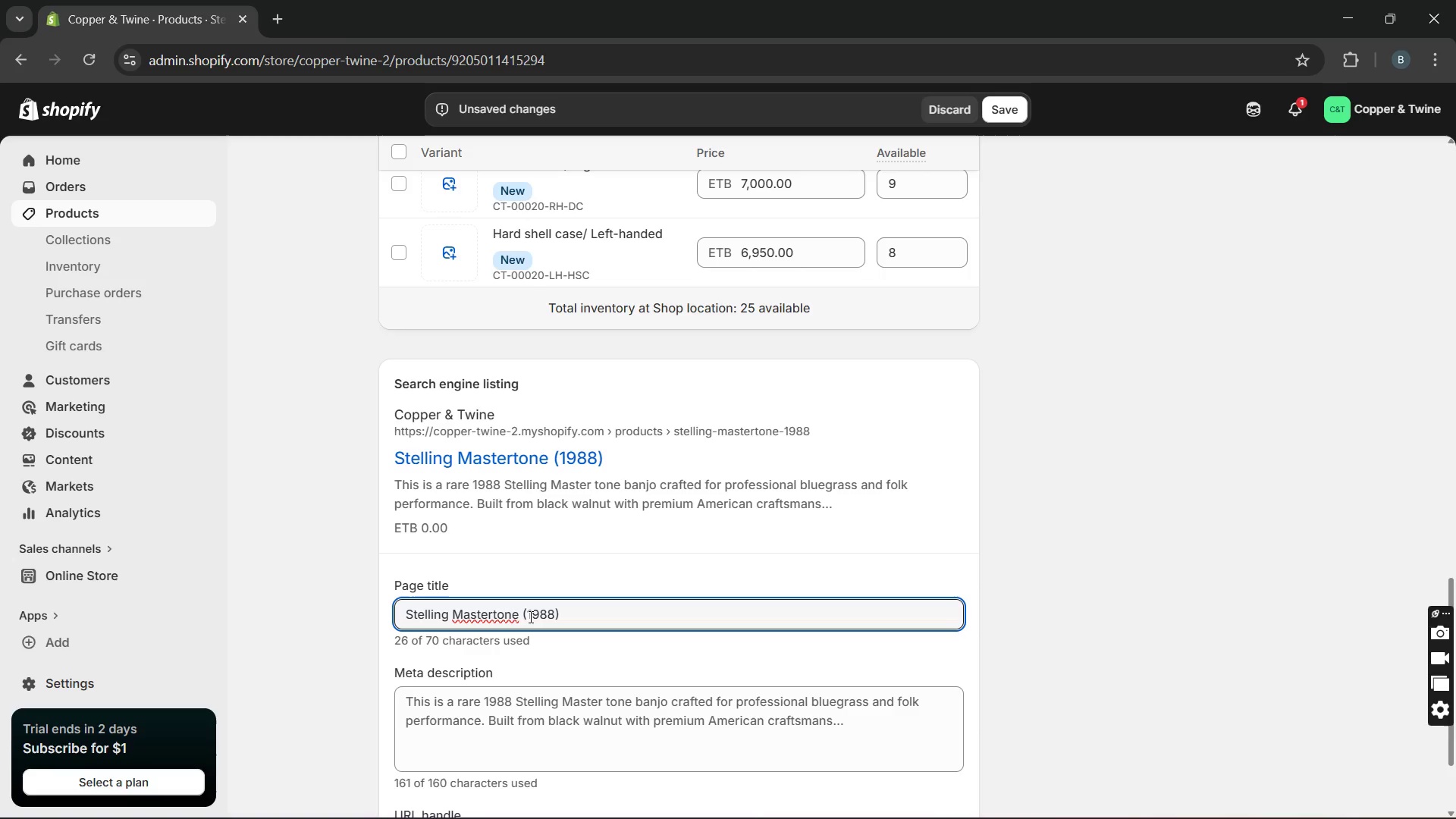 
key(ArrowLeft)
 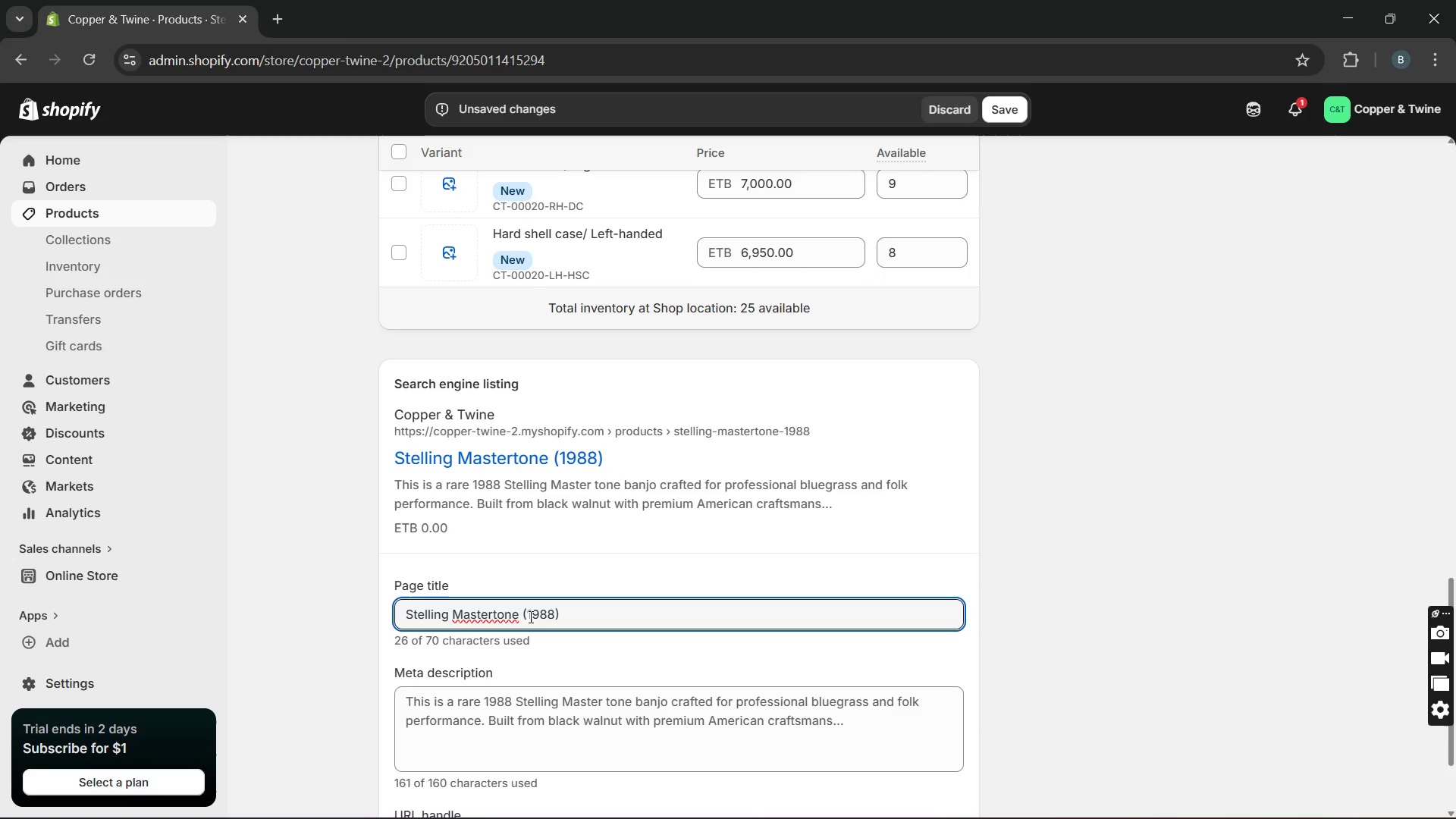 
key(Backspace)
 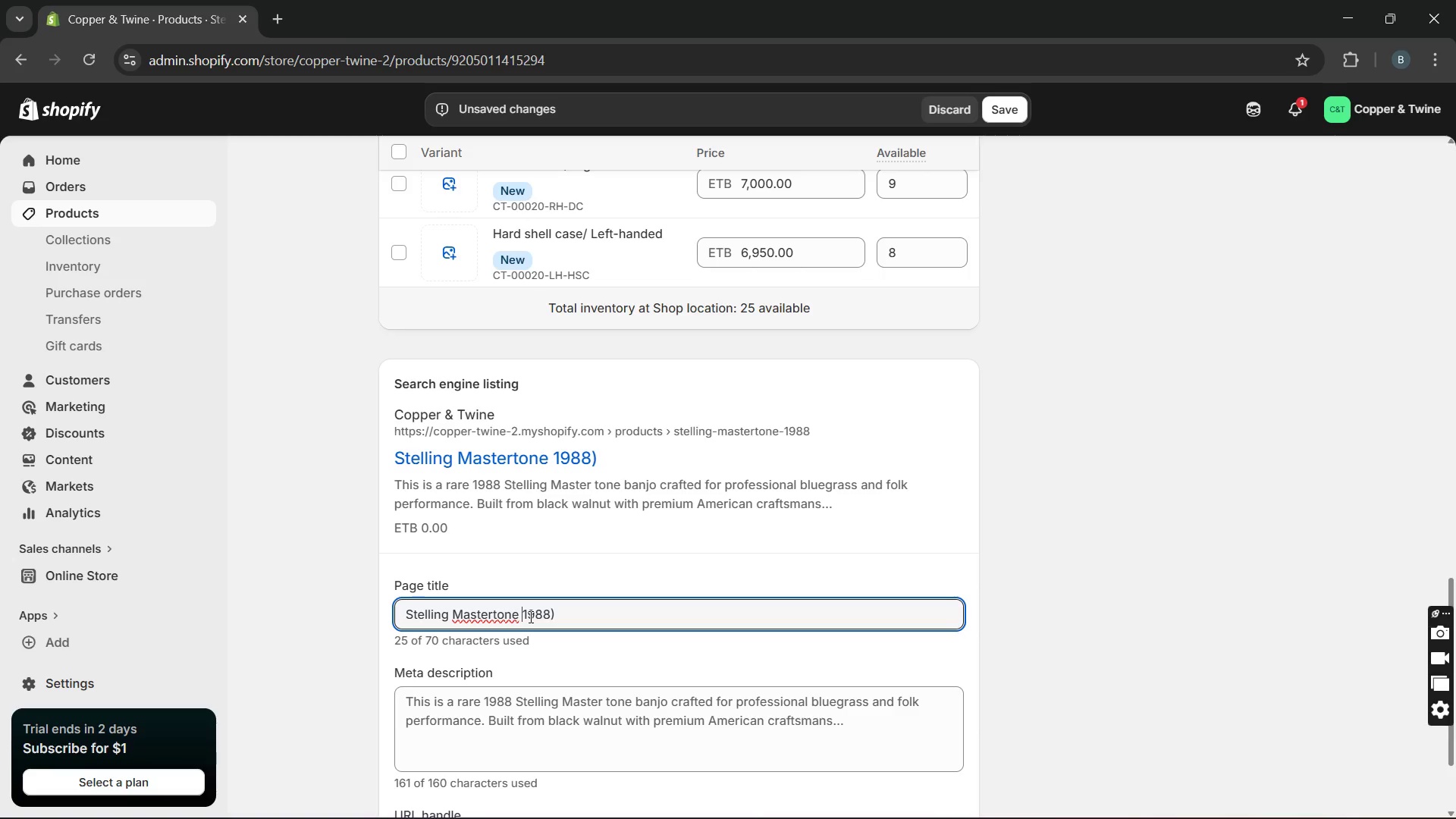 
key(ArrowRight)
 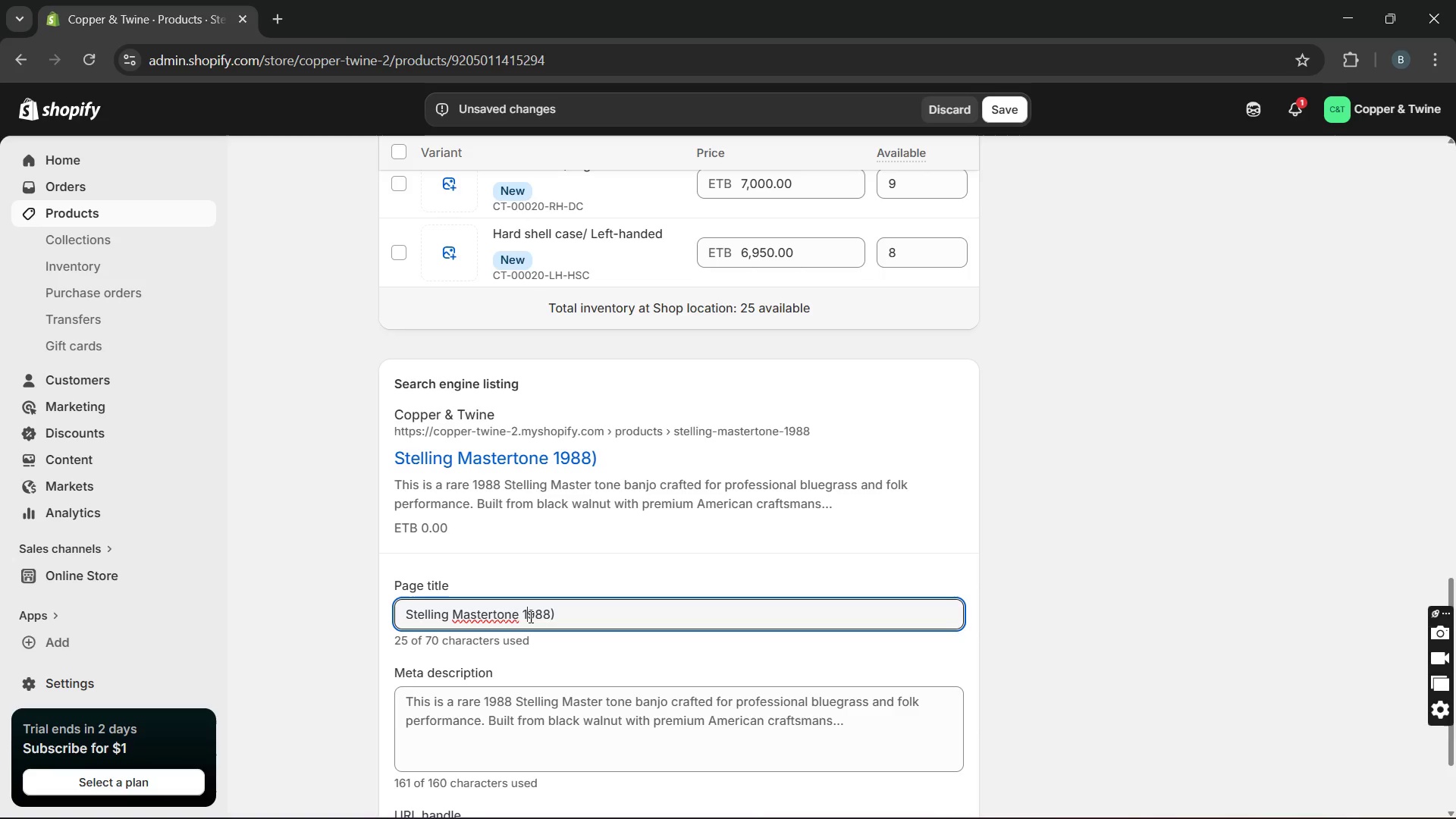 
hold_key(key=ArrowRight, duration=0.72)
 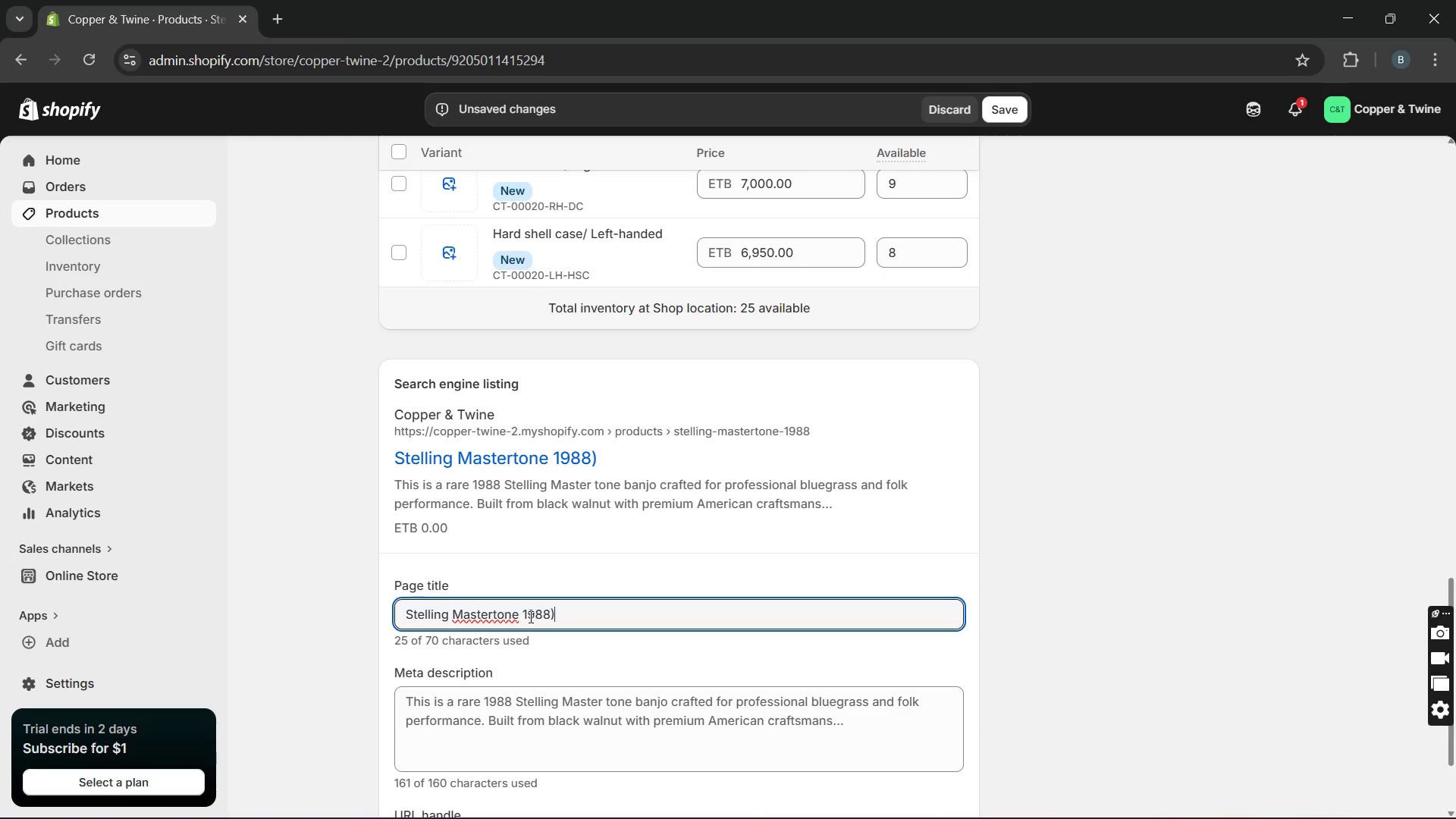 
key(Backspace)
 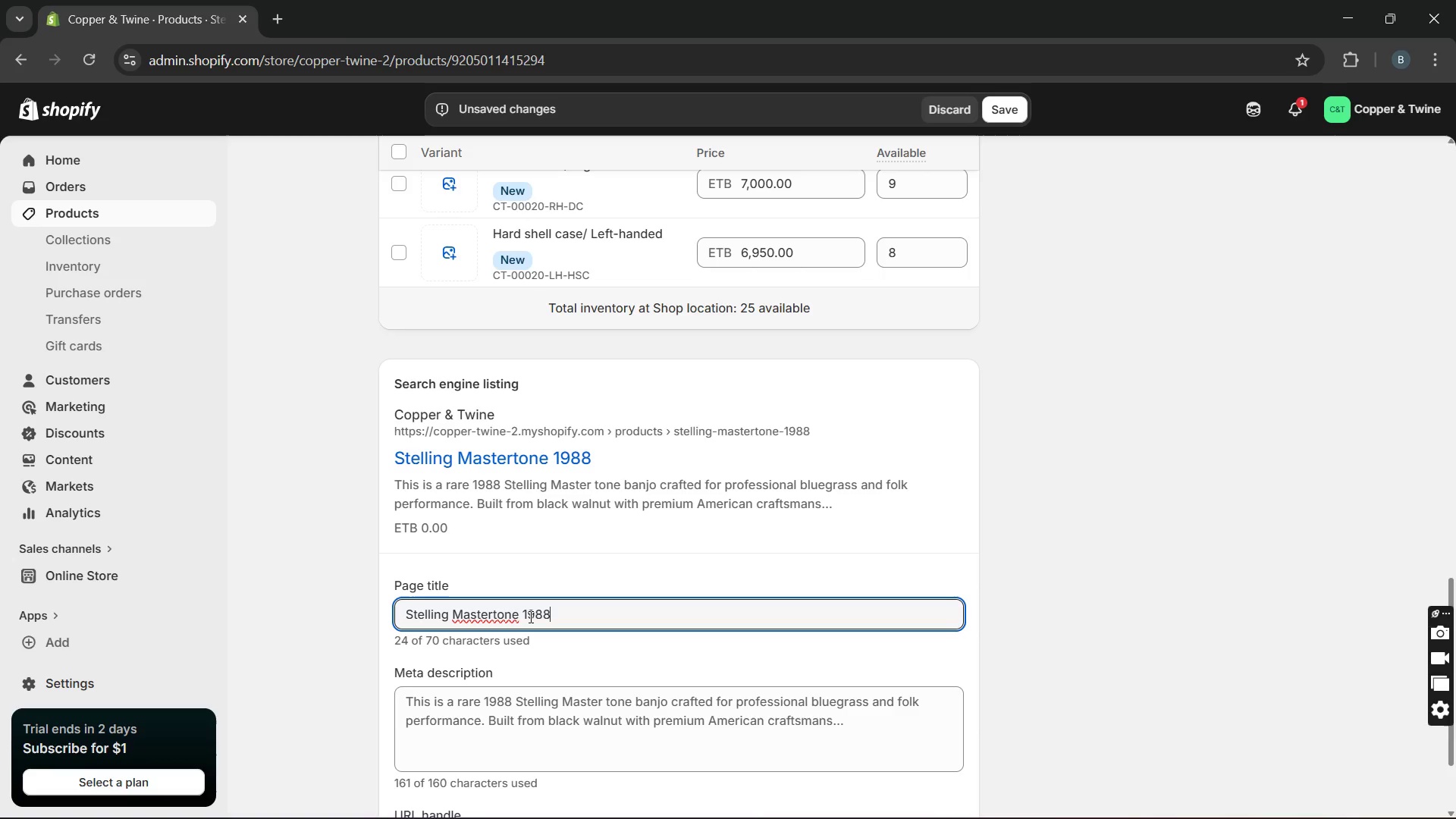 
wait(13.44)
 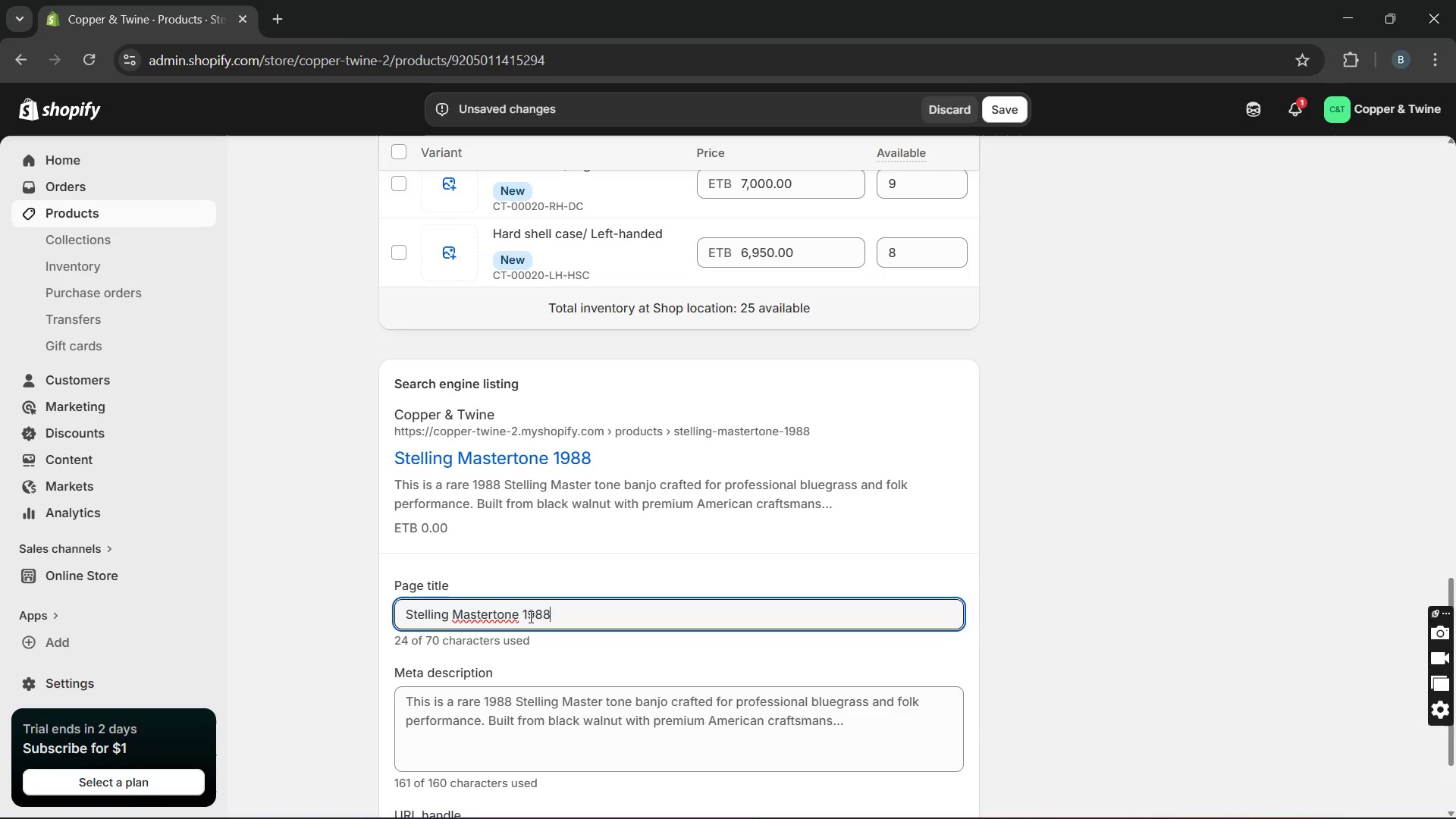 
left_click([493, 610])
 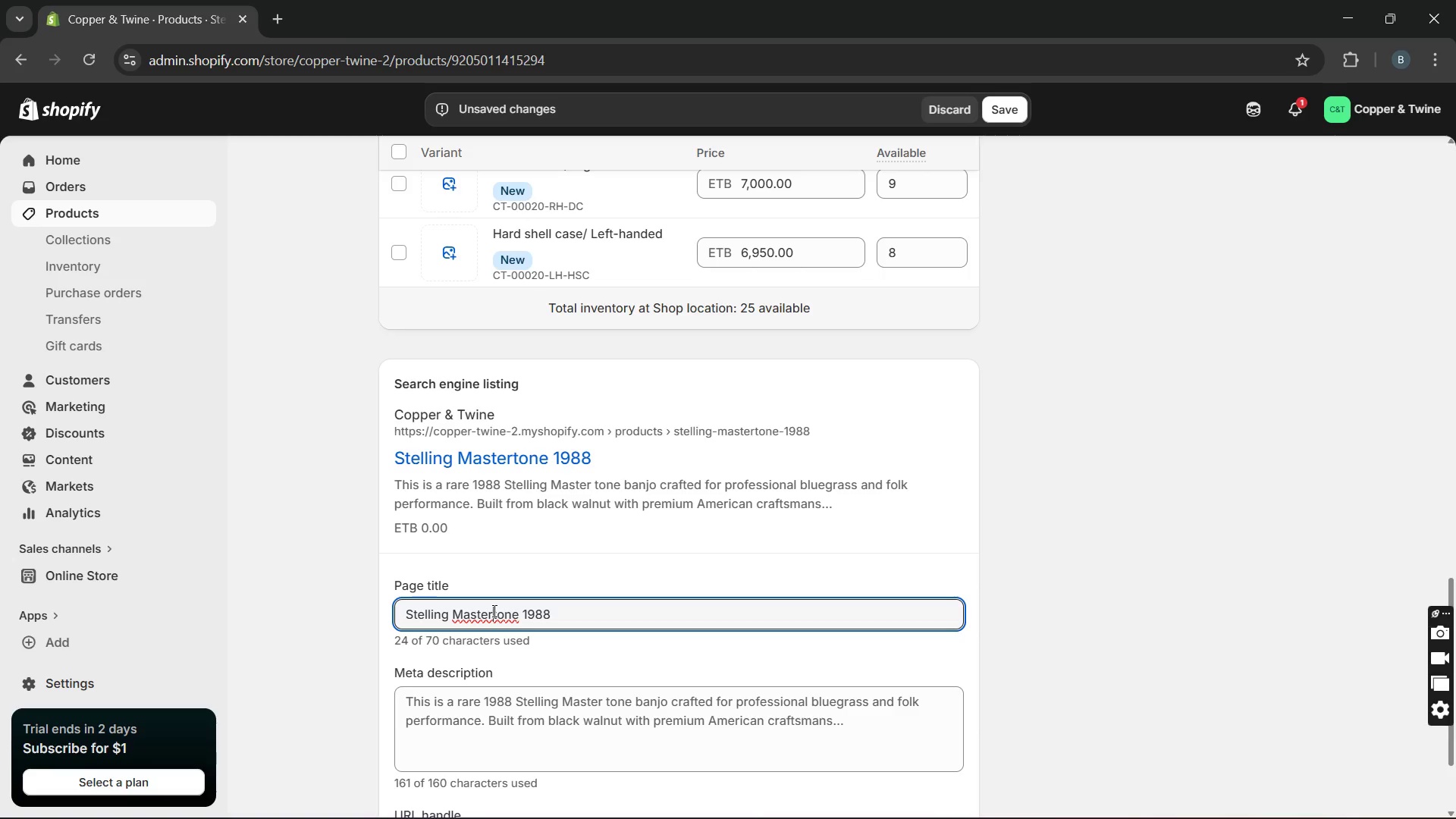 
key(Space)
 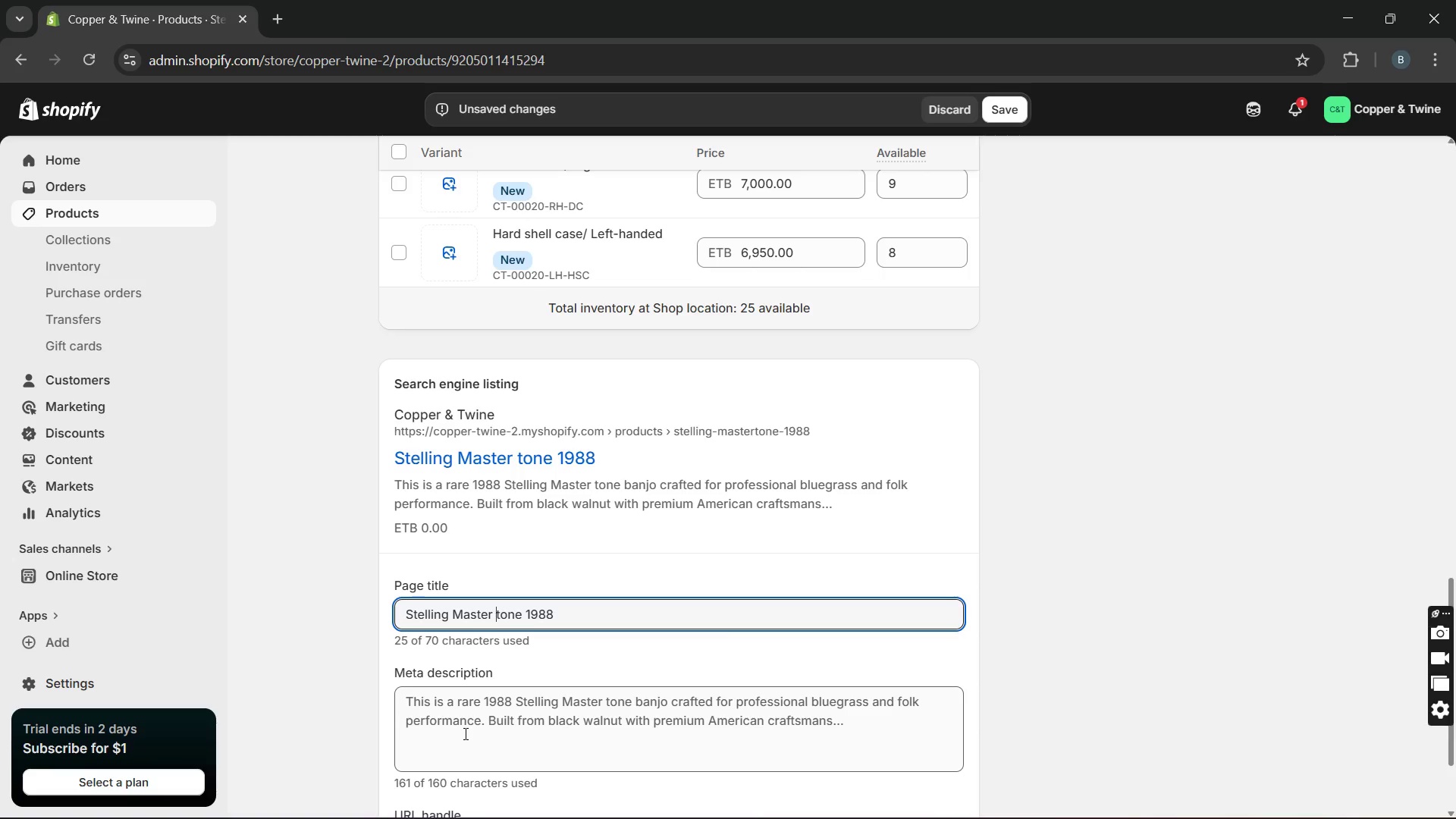 
double_click([464, 733])
 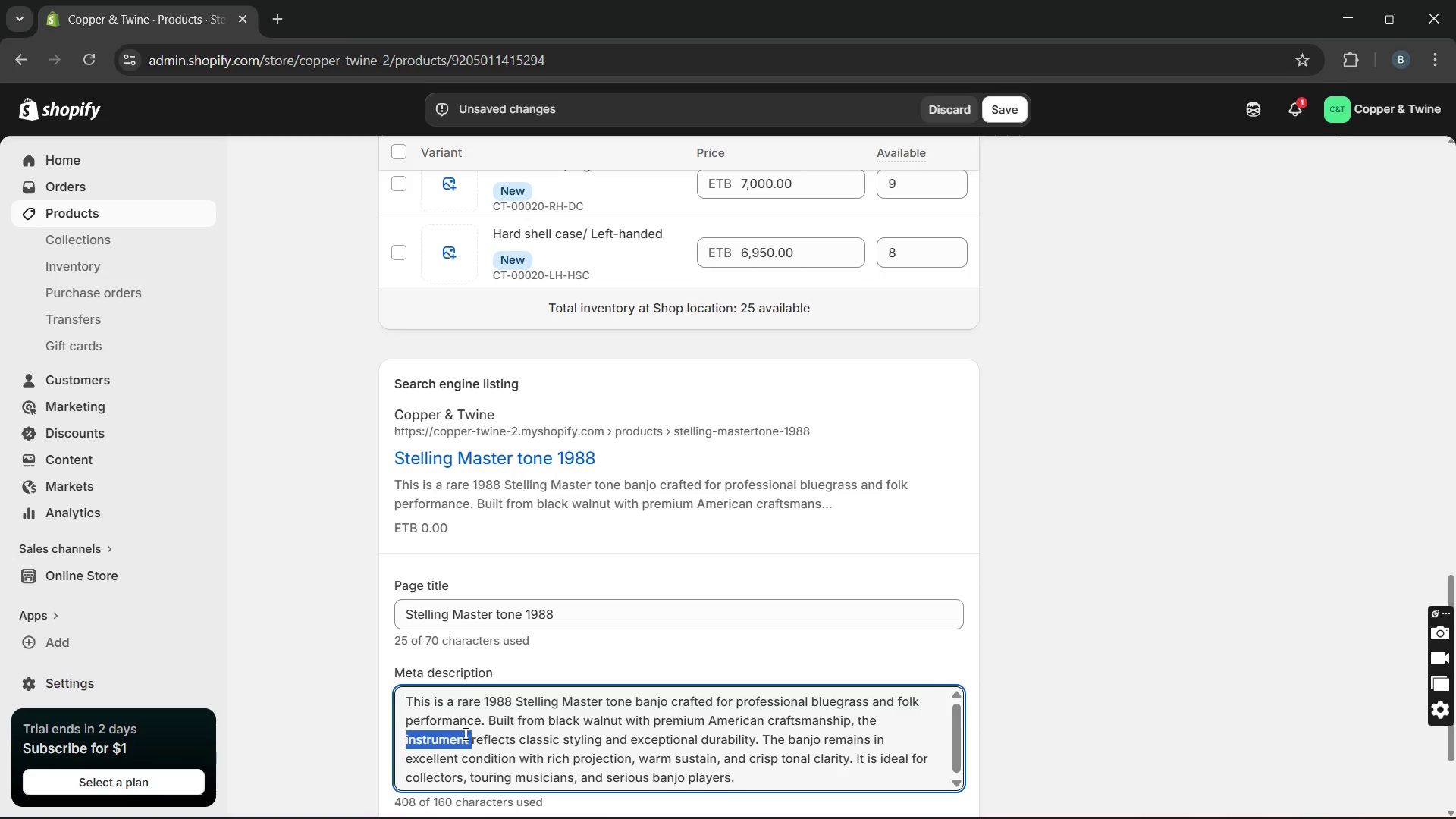 
triple_click([464, 733])
 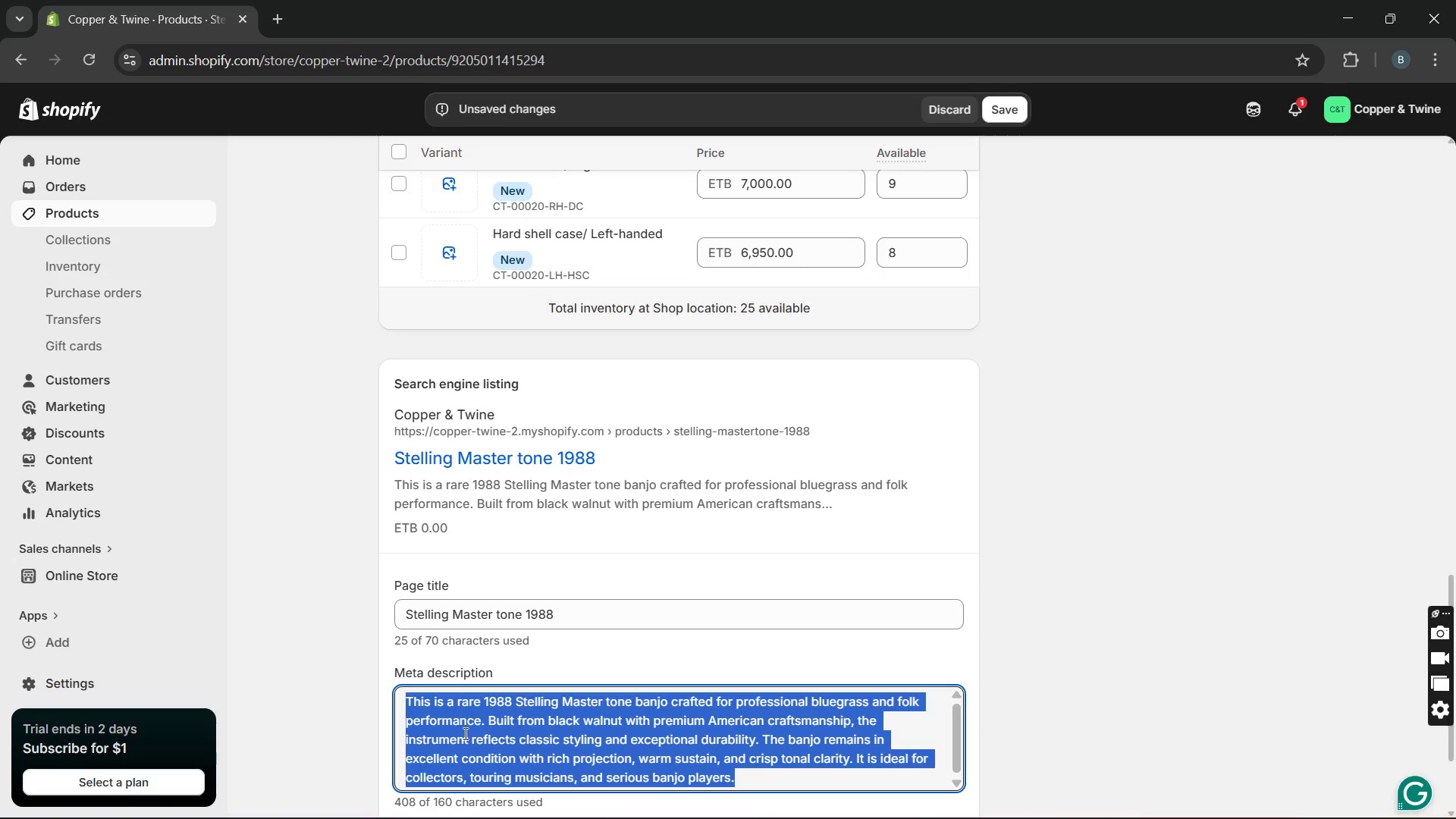 
type(Rare )
 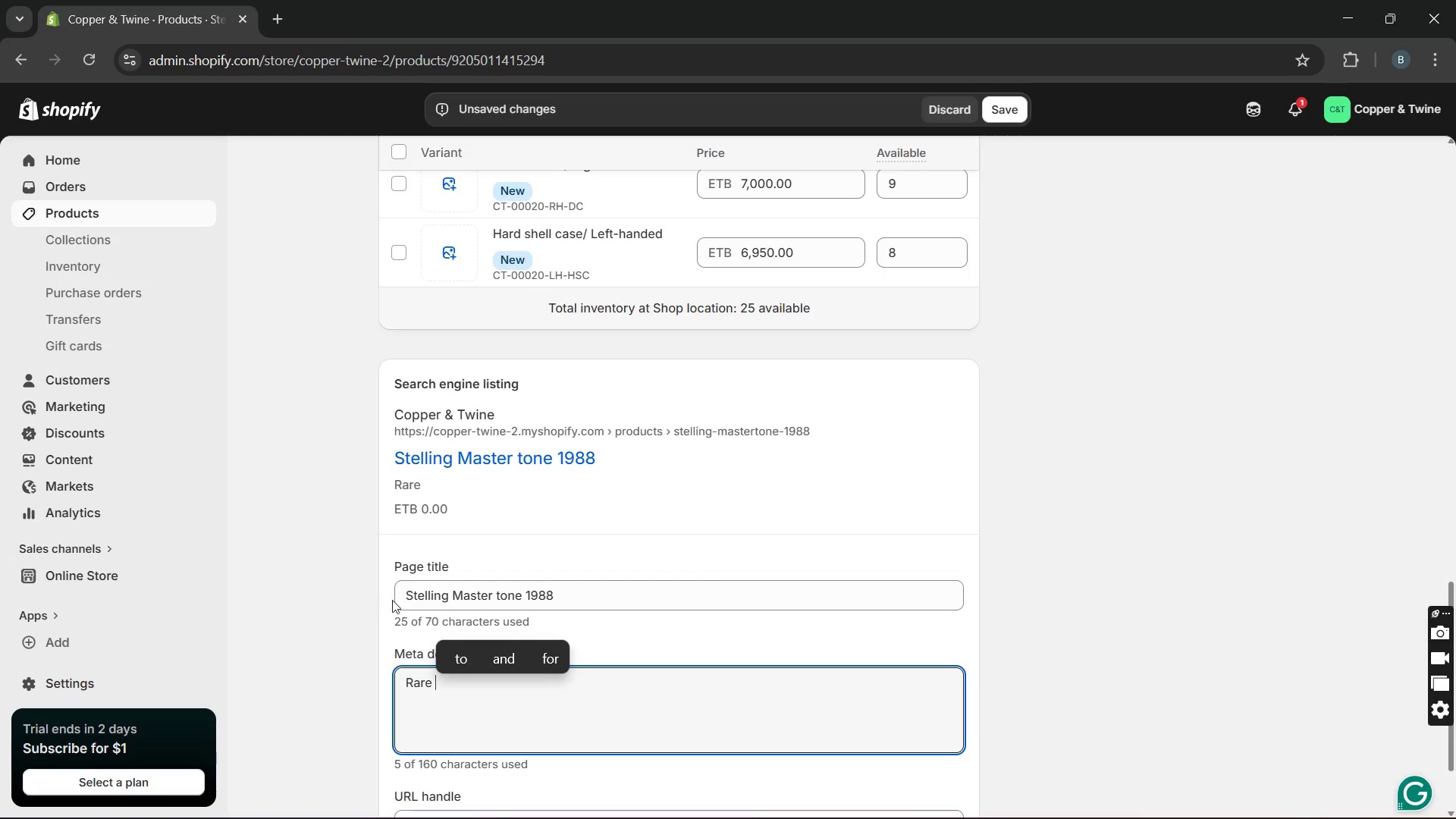 
left_click_drag(start_coordinate=[402, 604], to_coordinate=[522, 603])
 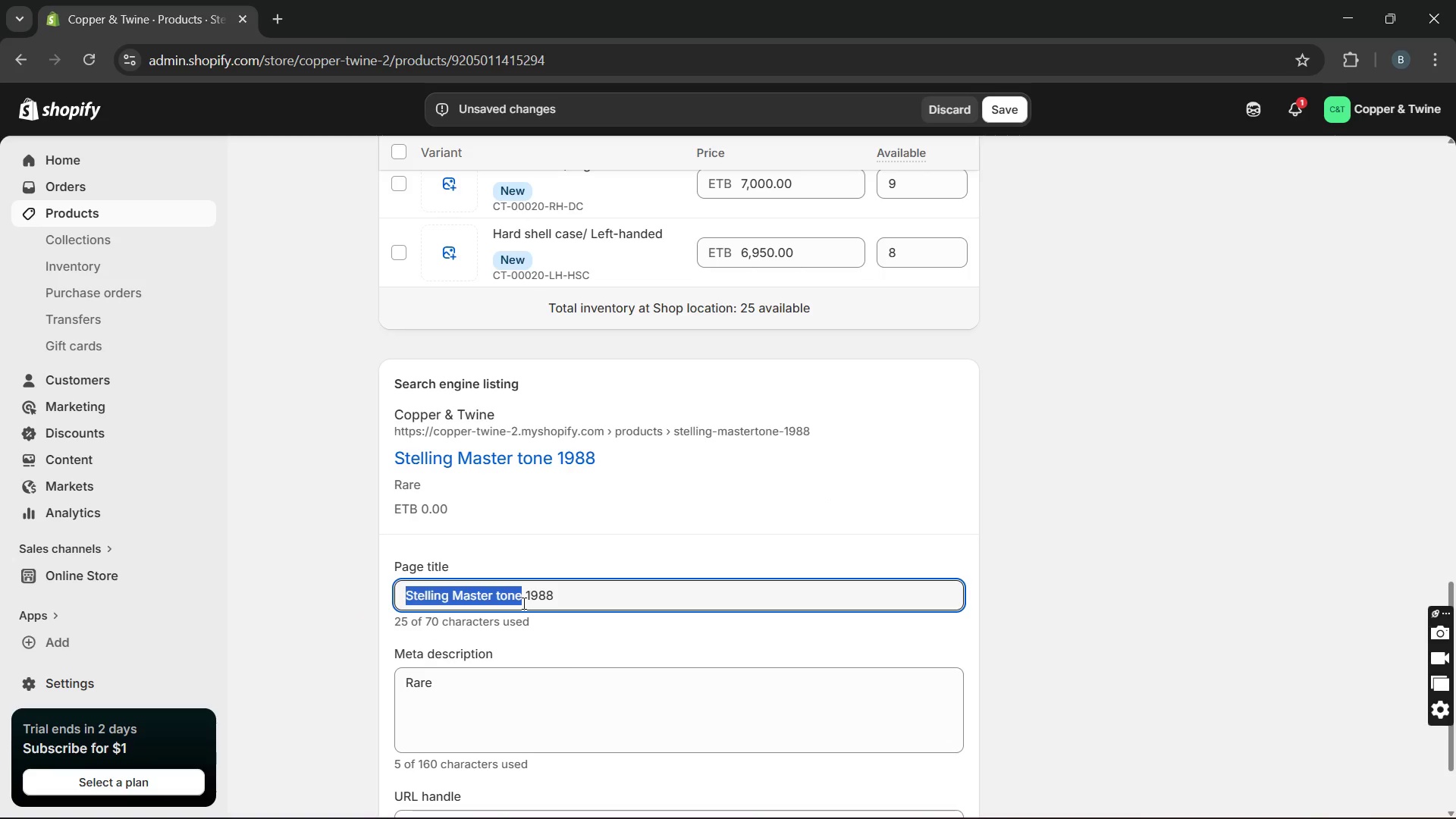 
key(Control+C)
 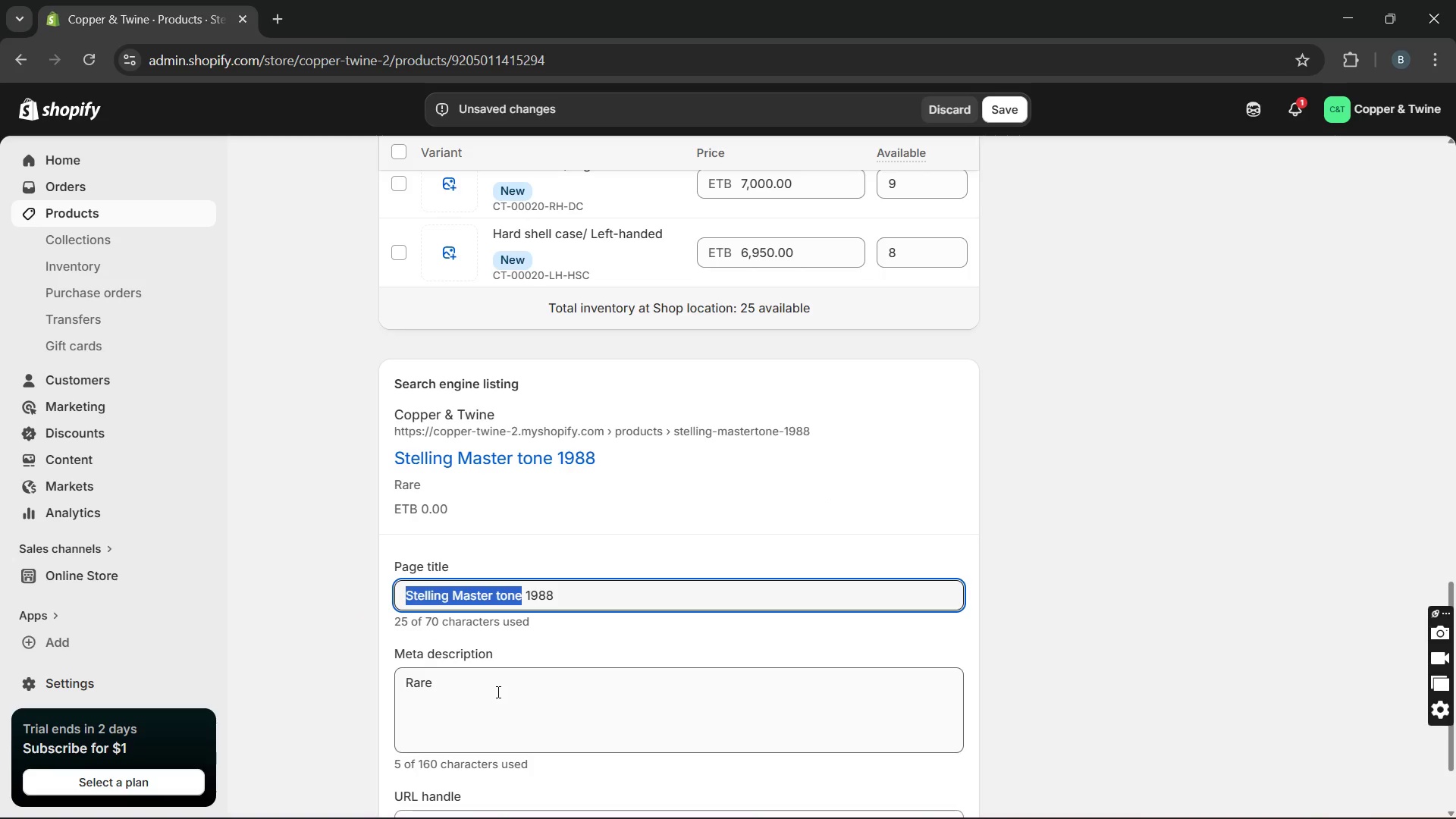 
left_click([497, 692])
 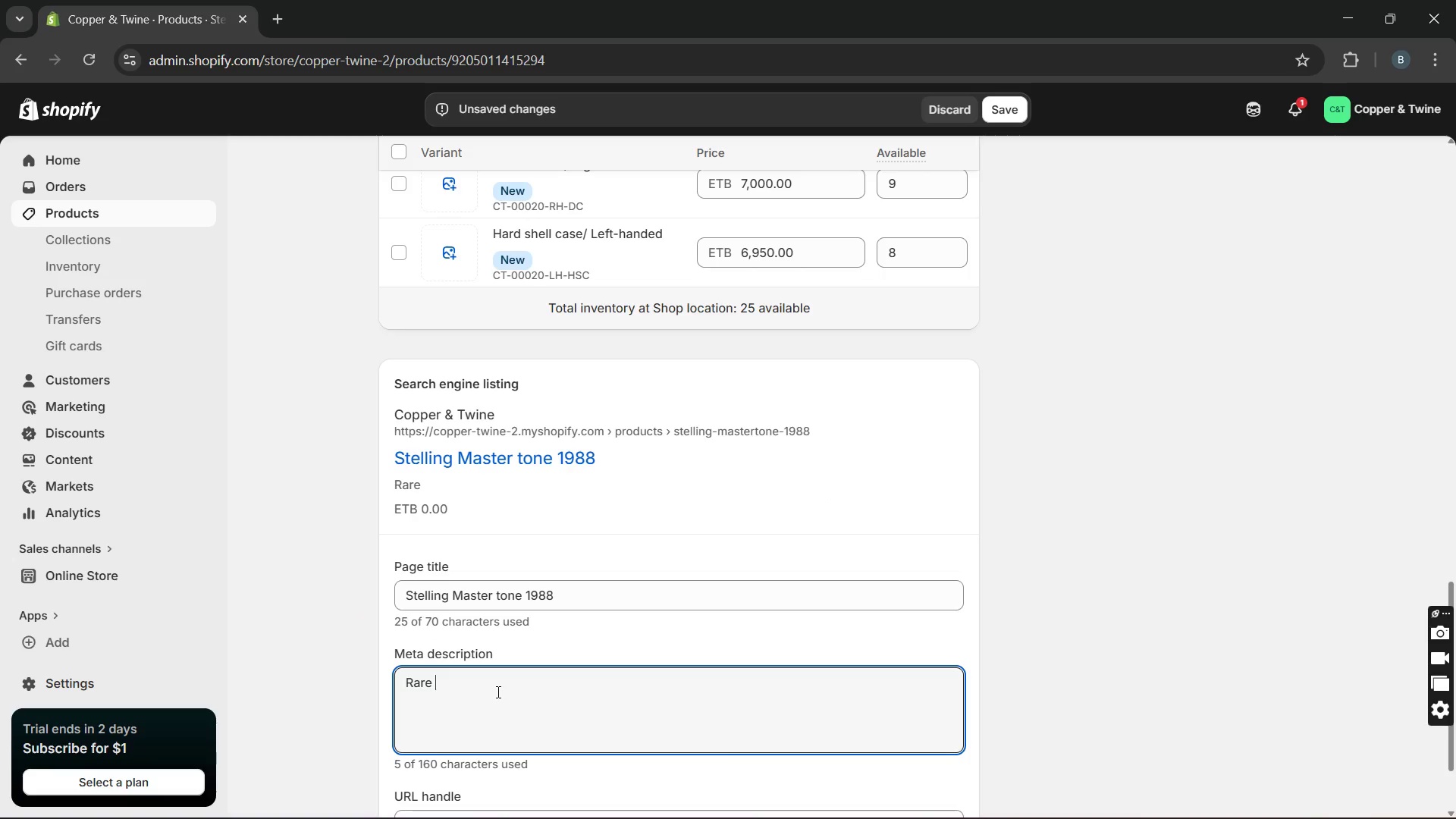 
key(Control+V)
 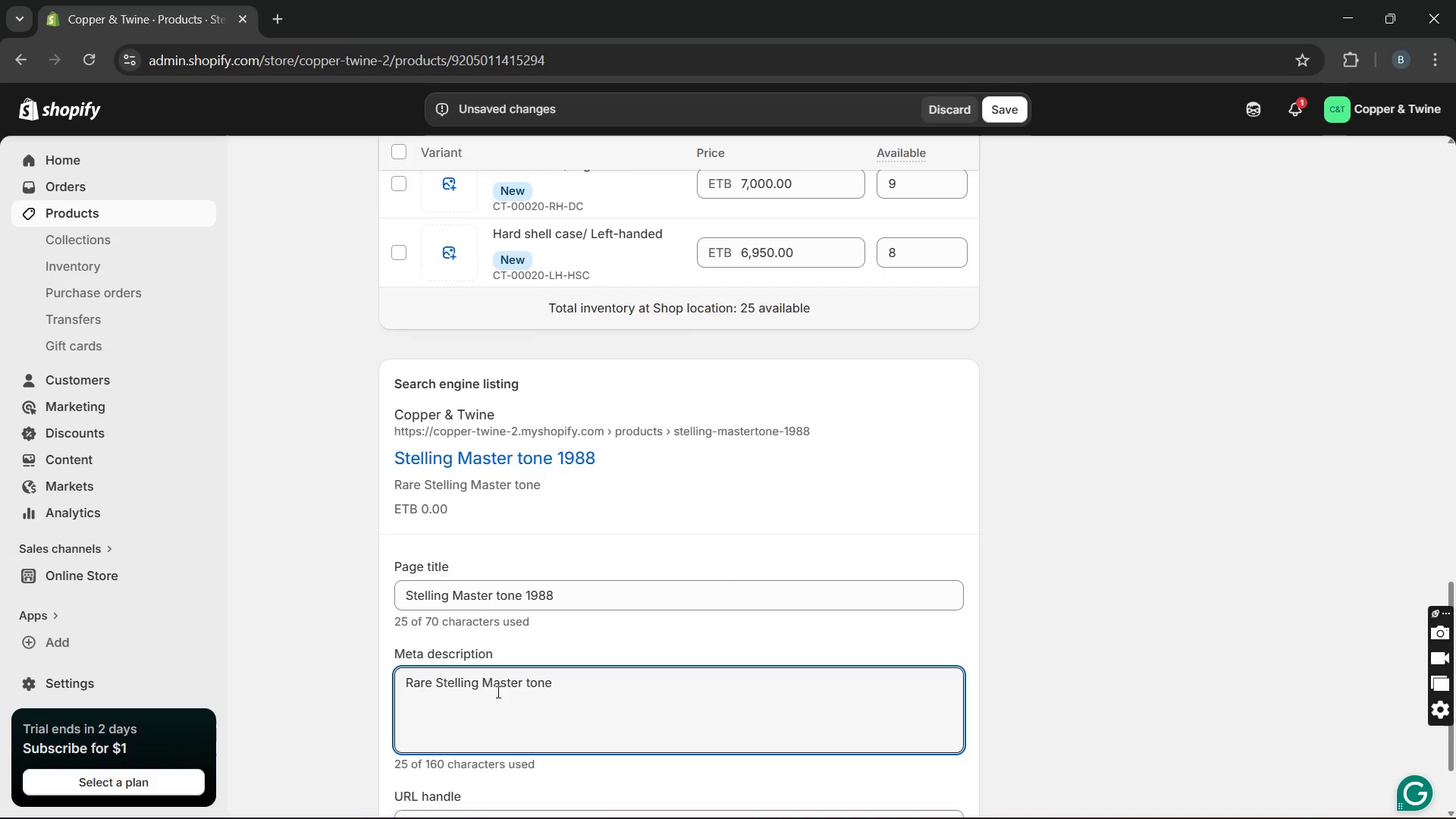 
type( banjo with black walnut construction )
 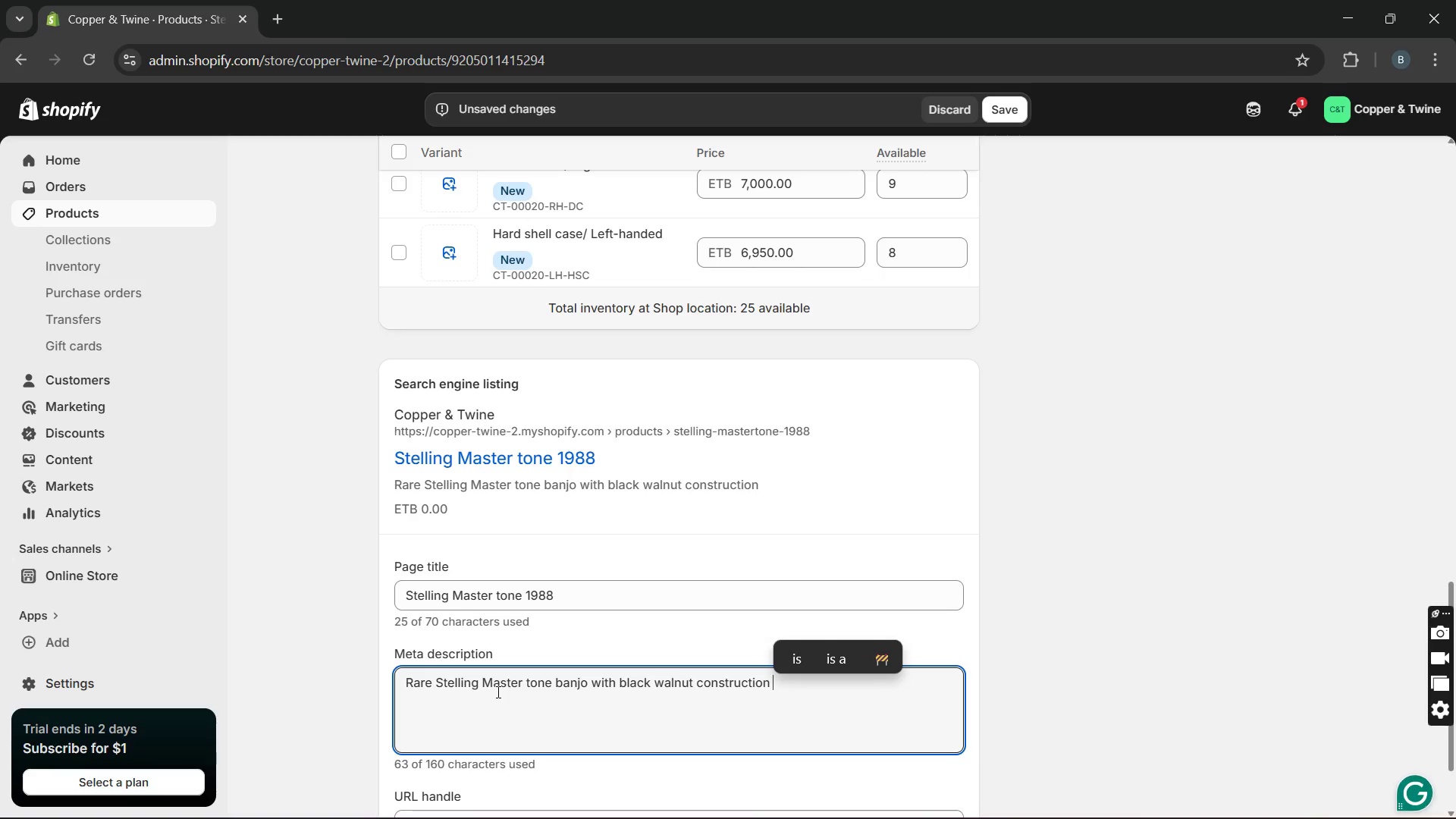 
type(and professional )
 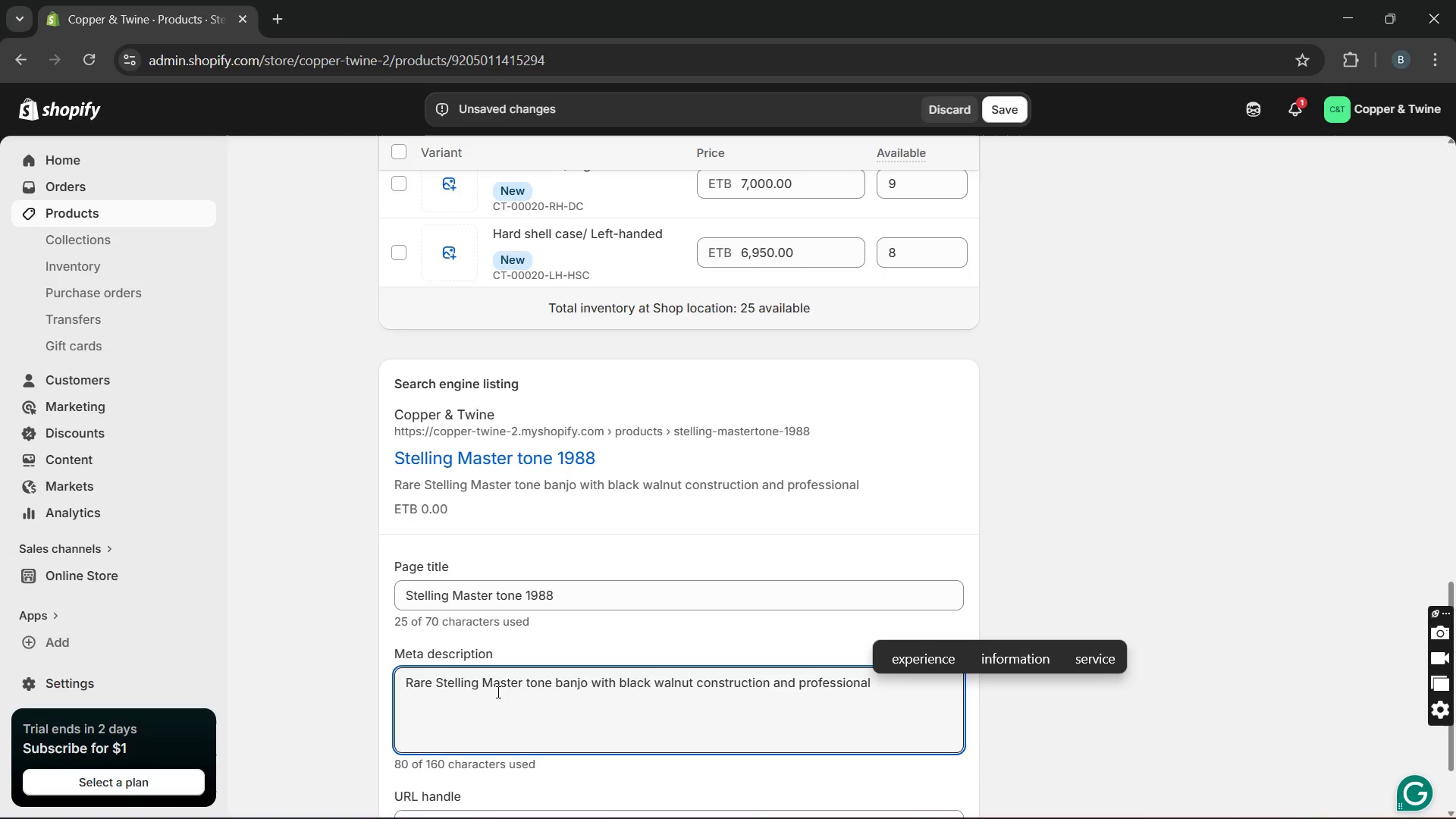 
wait(5.84)
 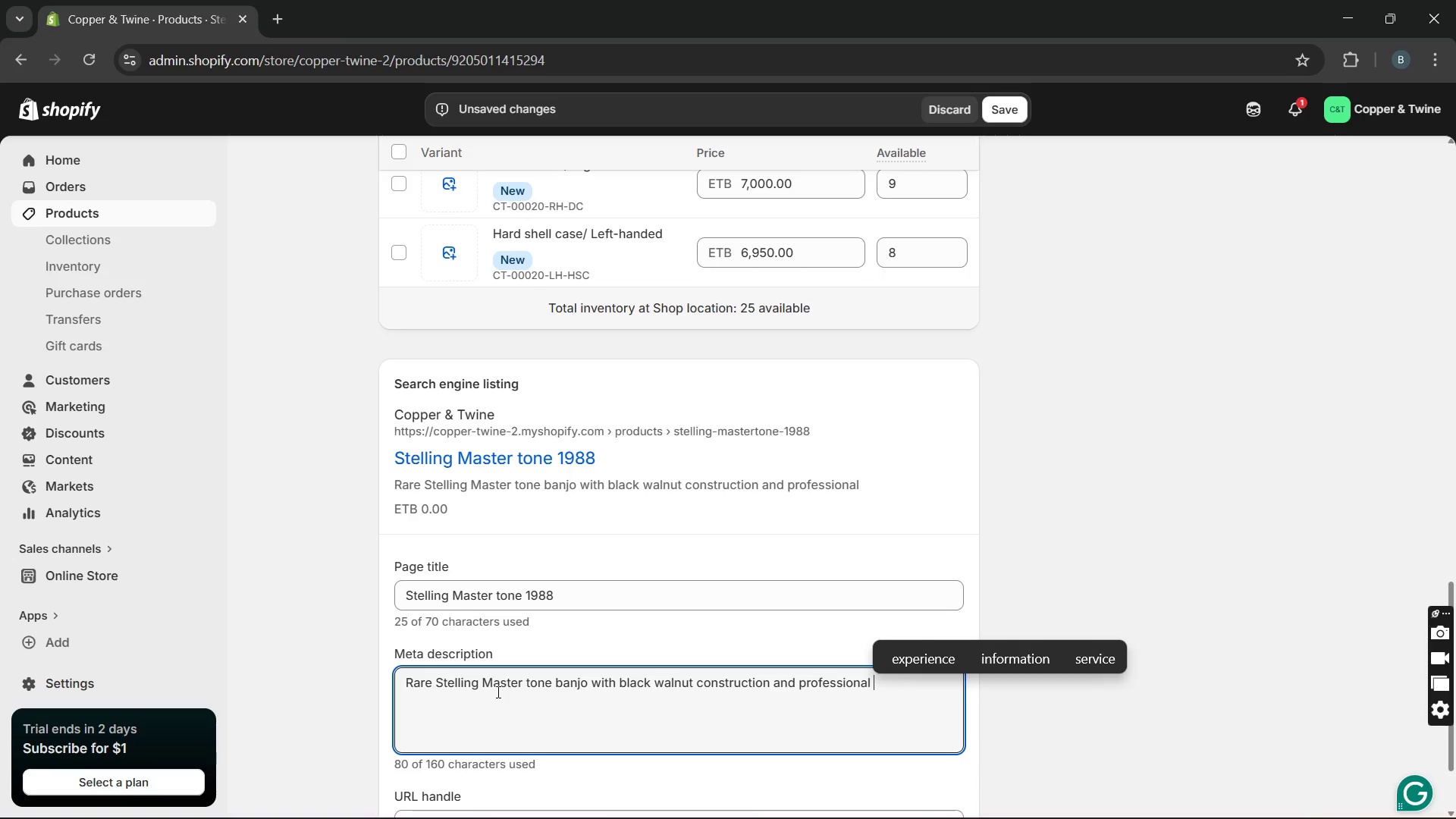 
type(bluegrass  )
 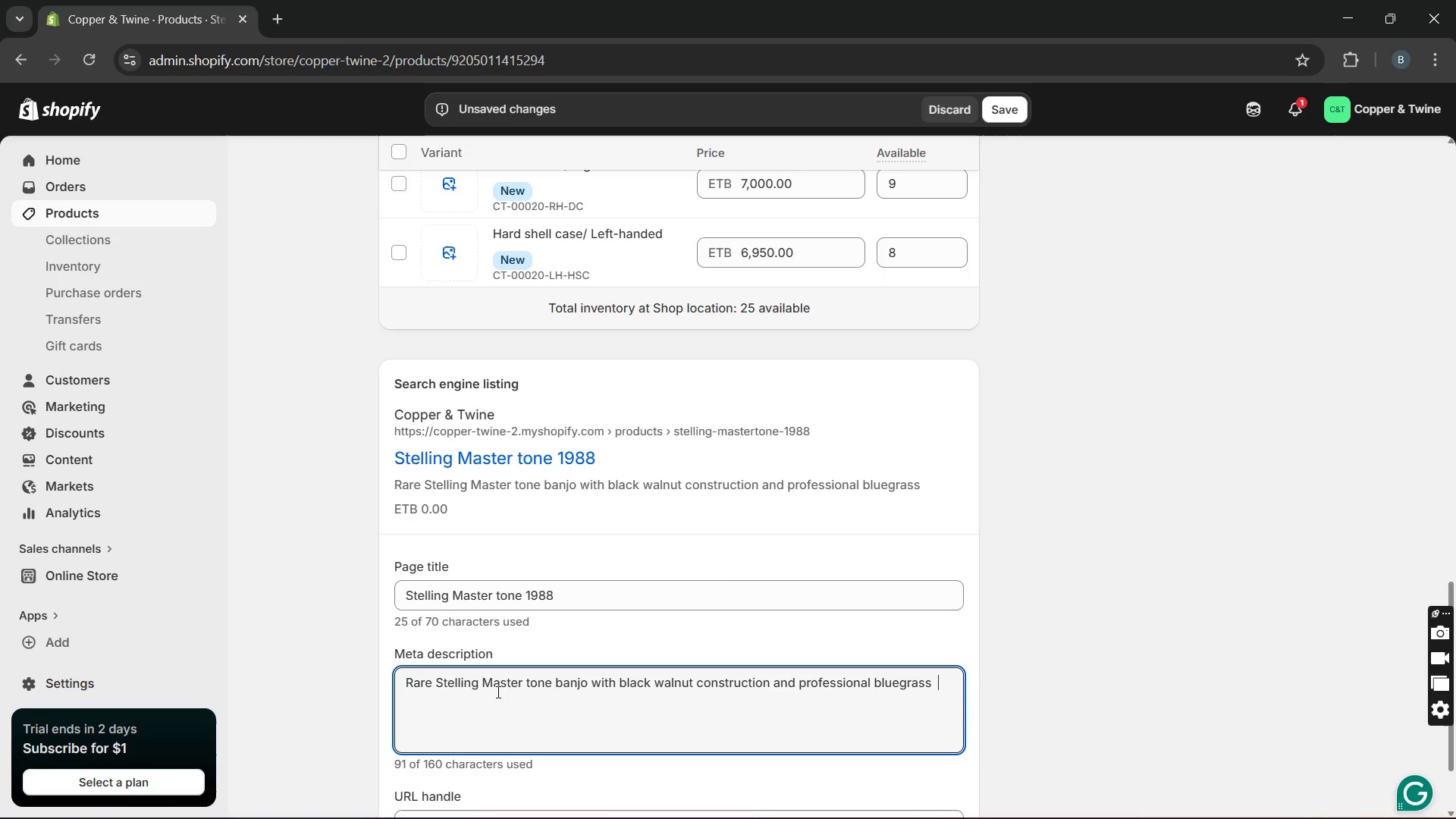 
wait(6.14)
 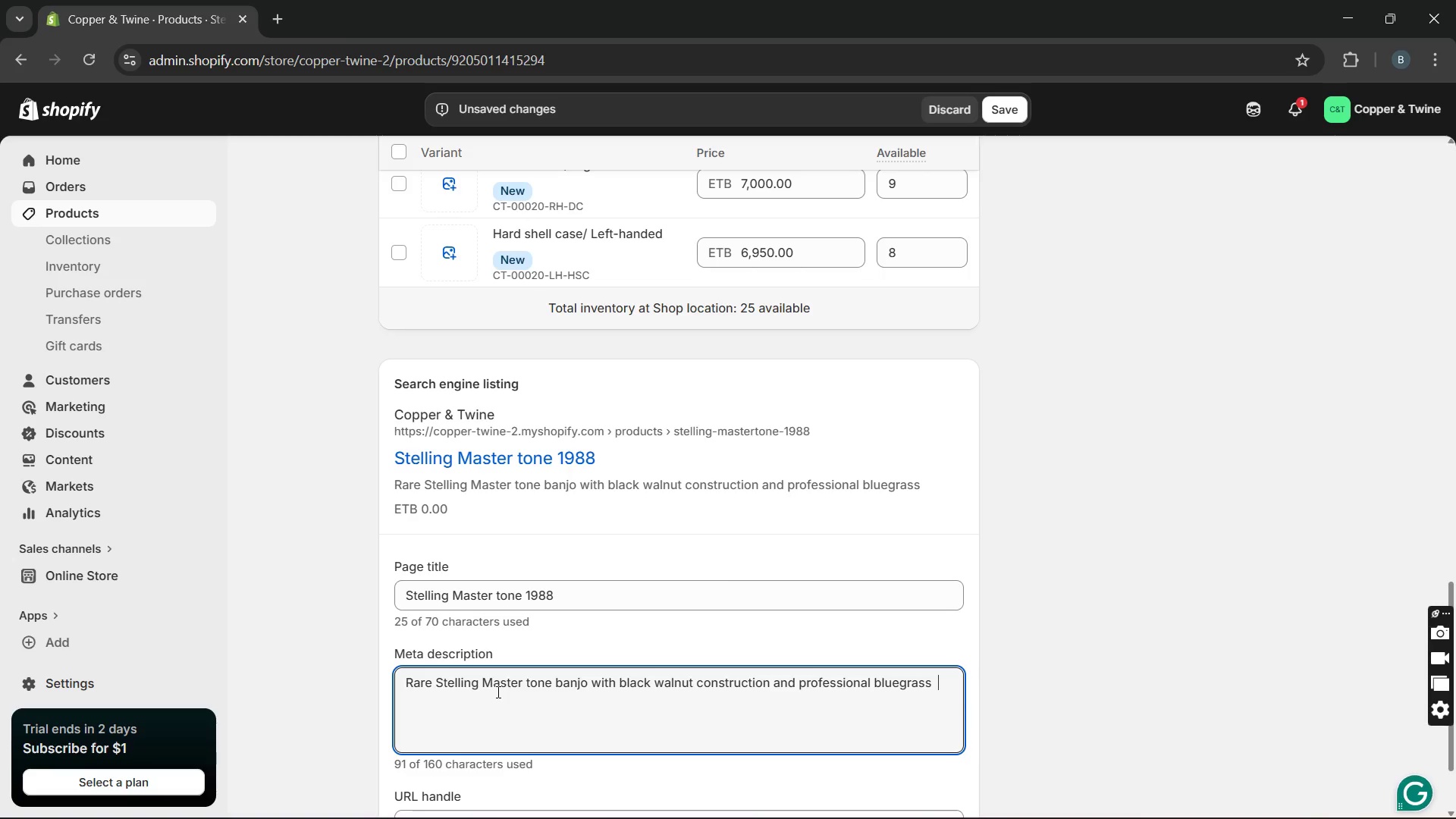 
key(Backspace)
key(Backspace)
key(Backspace)
key(Backspace)
type(ssional vintage bluef)
key(Backspace)
type(grass sound.)
 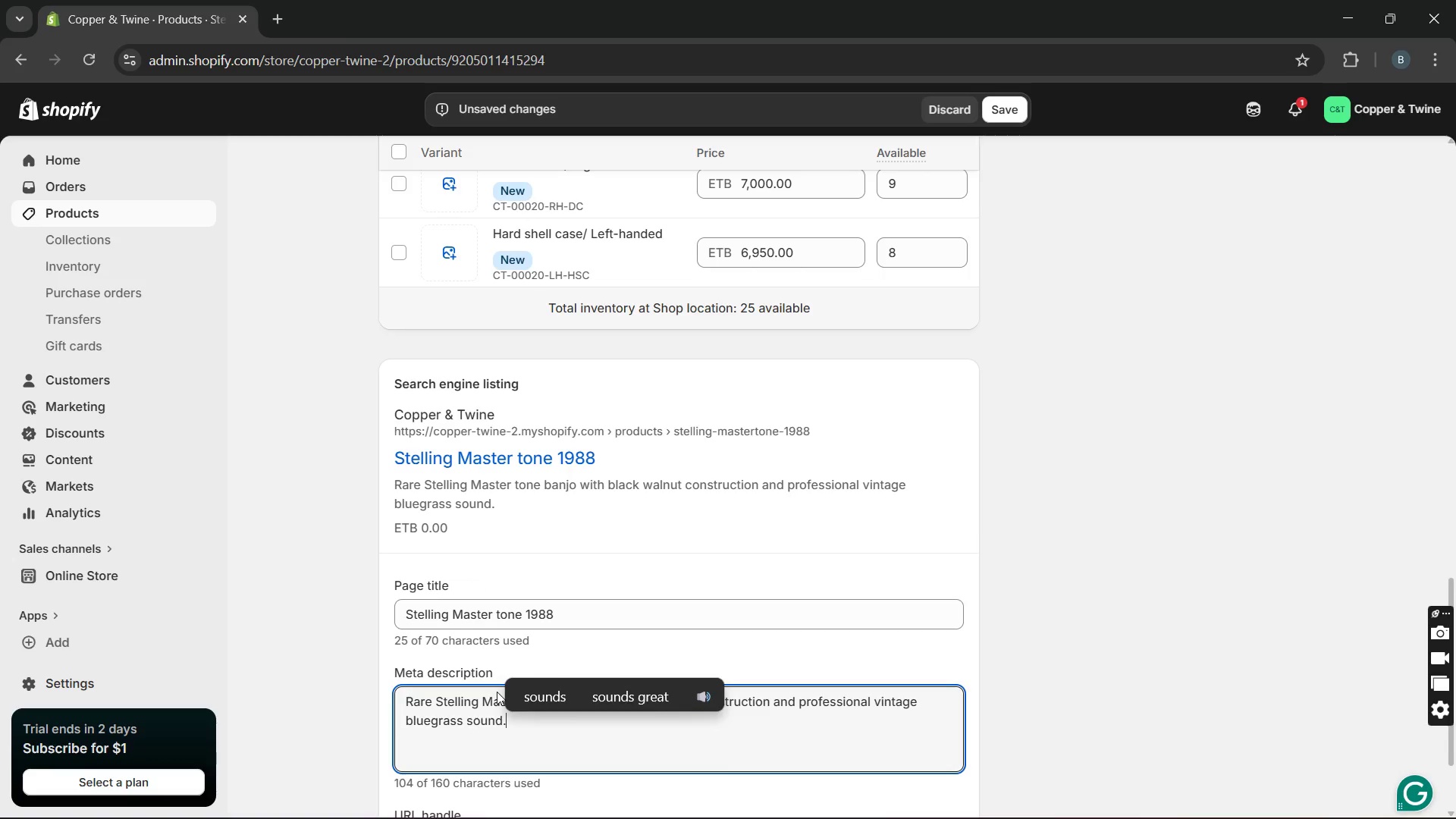 
scroll: coordinate [497, 692], scroll_direction: none, amount: 0.0
 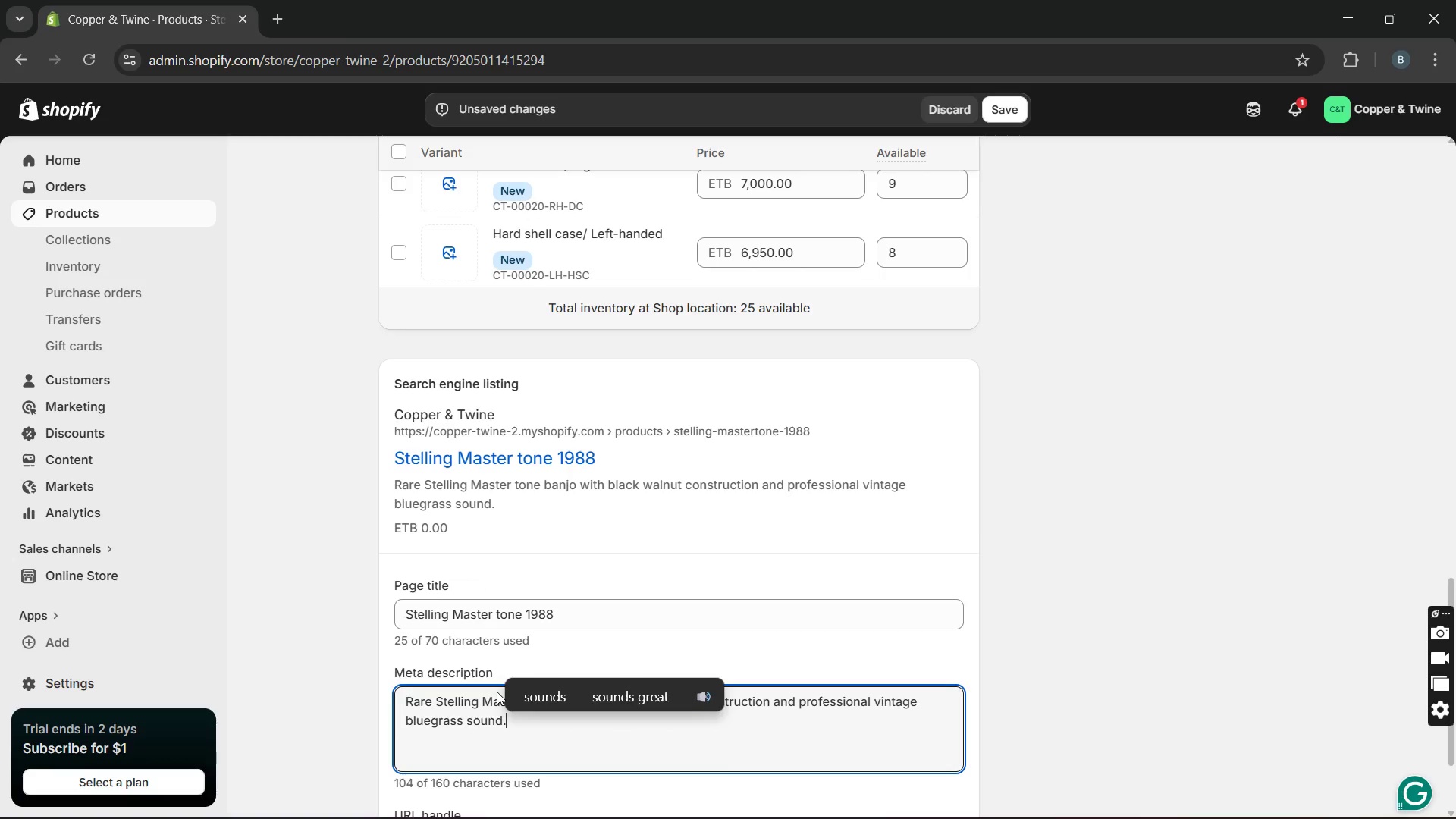 
scroll: coordinate [497, 692], scroll_direction: up, amount: 9.0
 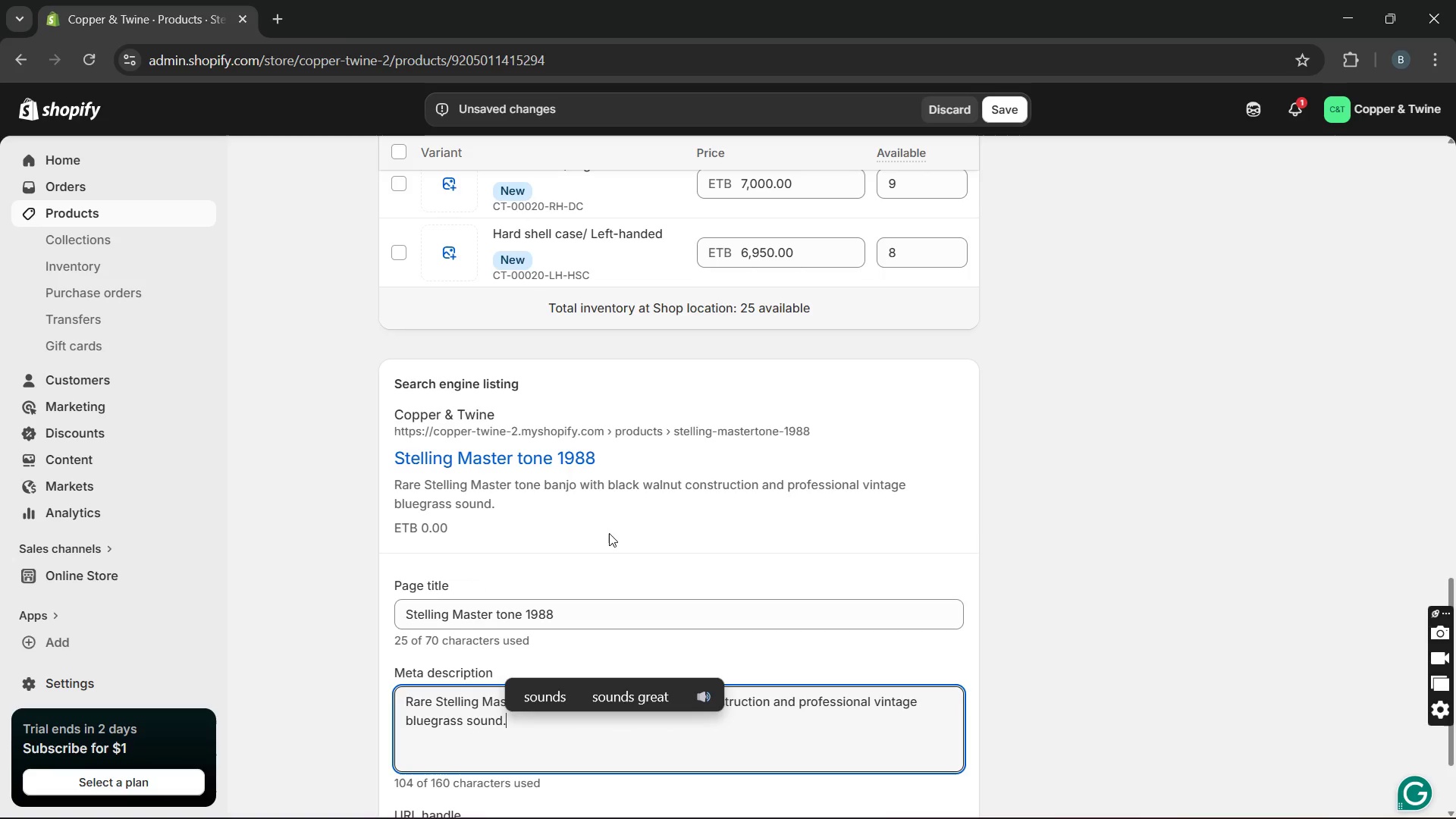 
left_click([609, 533])
 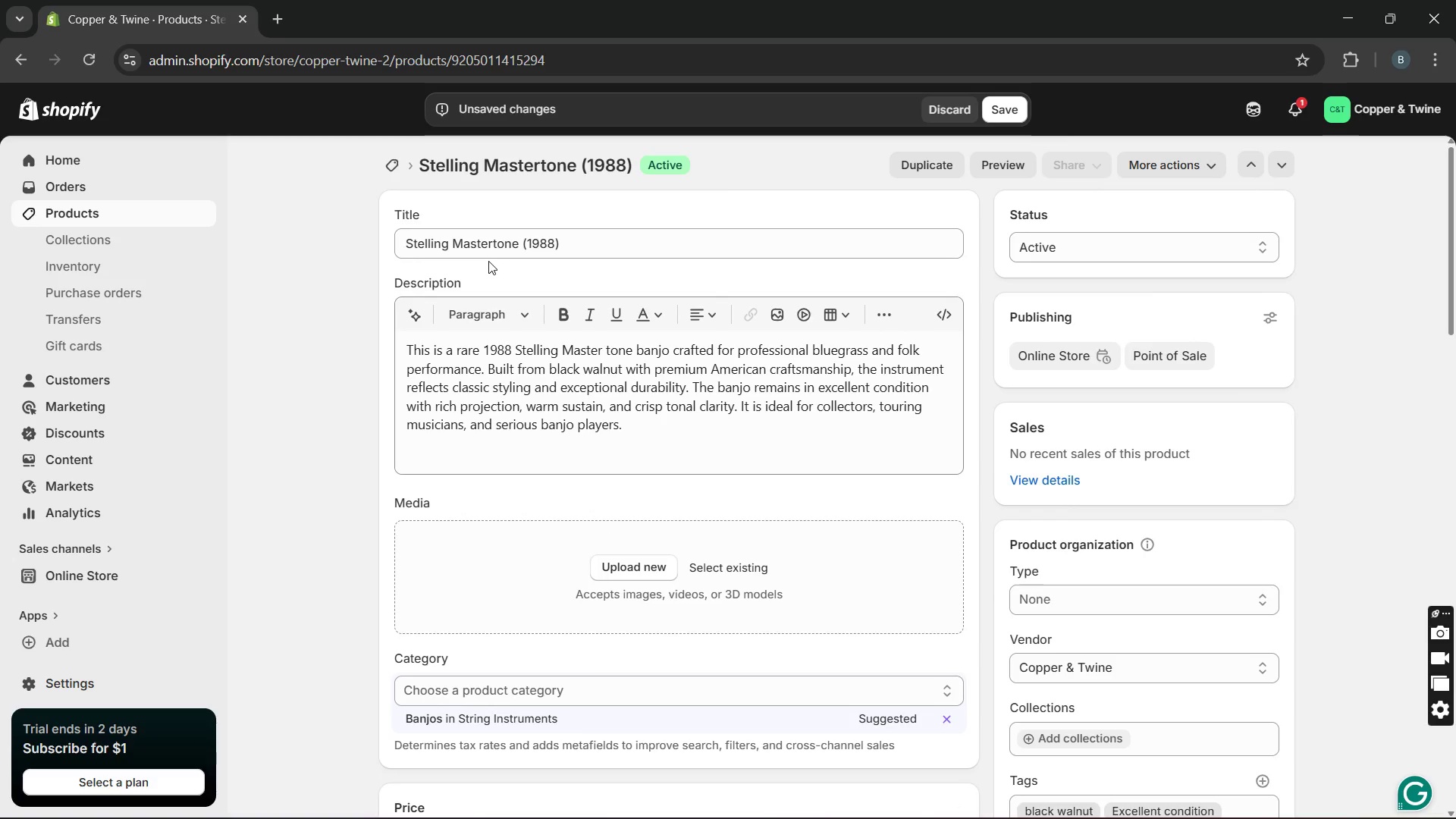 
left_click([490, 249])
 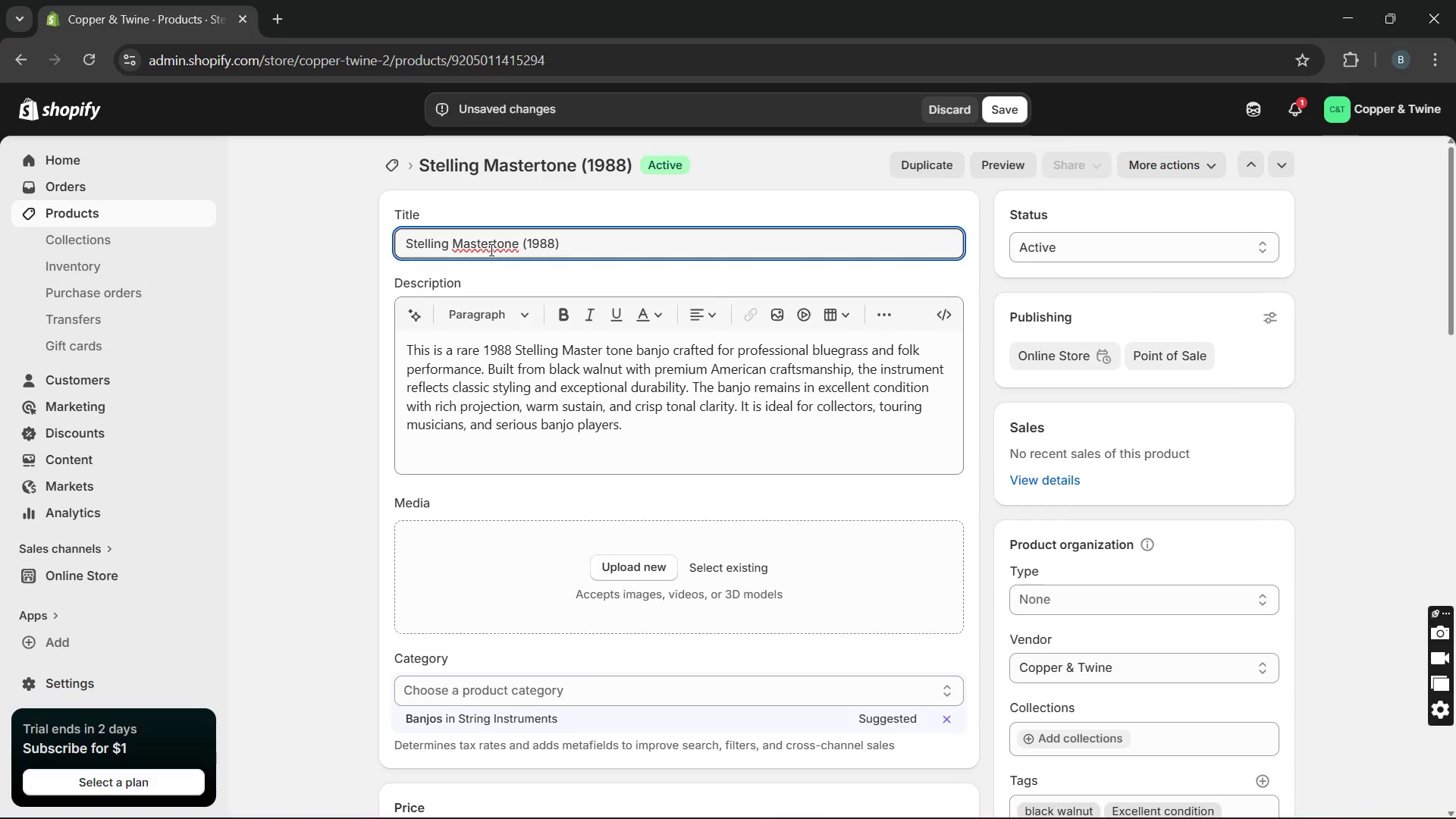 
key(ArrowRight)
 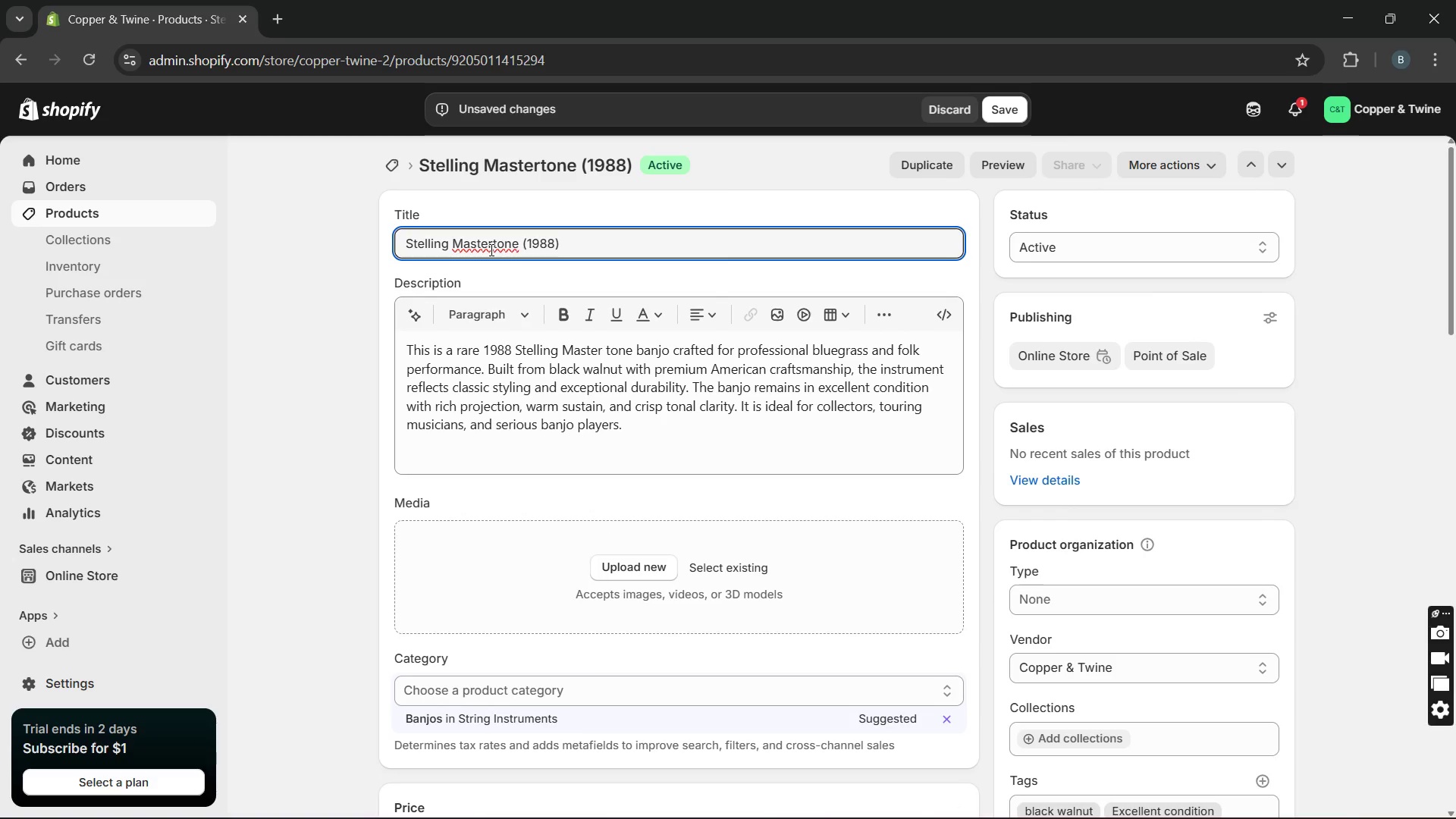 
key(Space)
 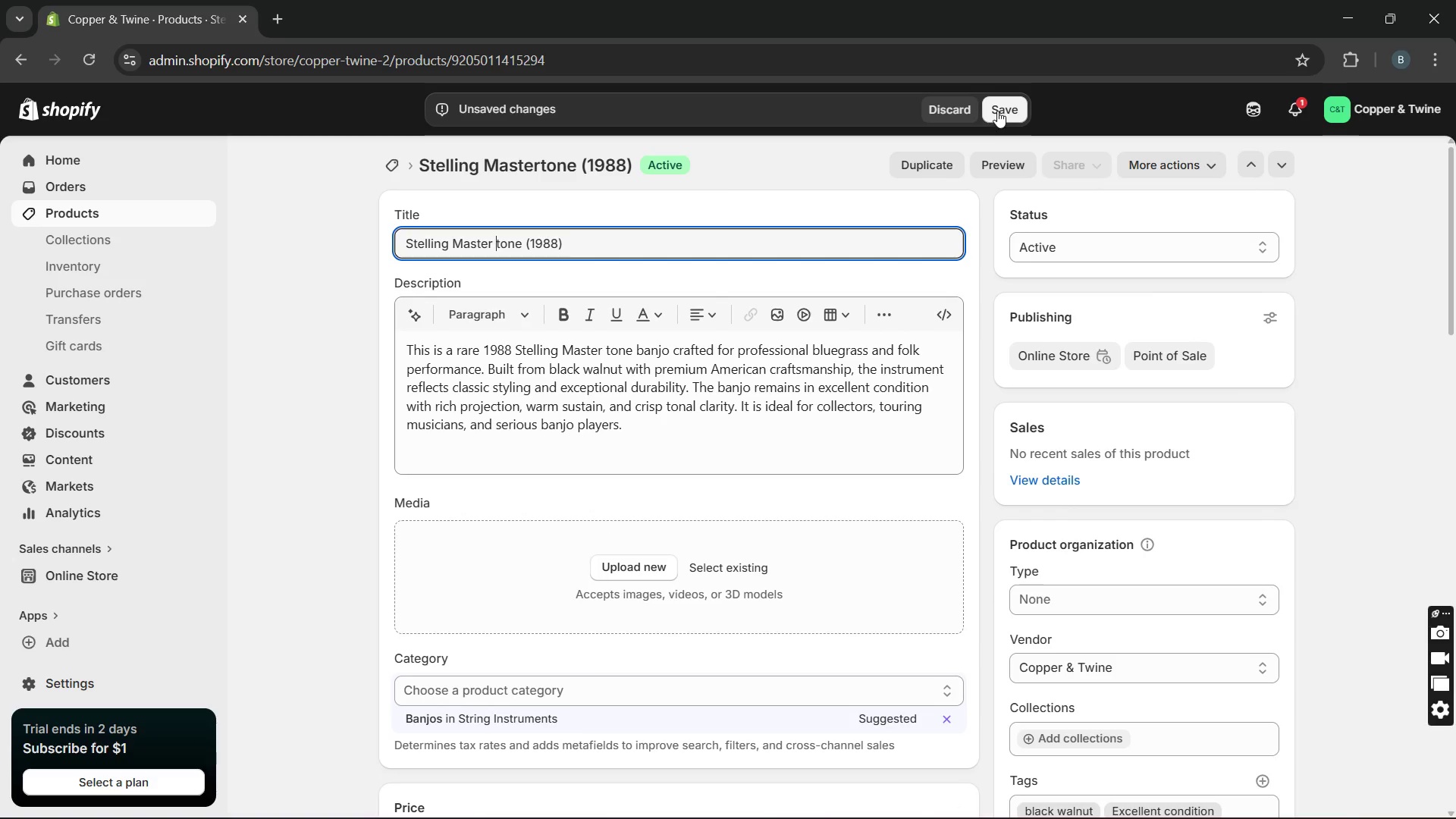 
left_click([997, 110])
 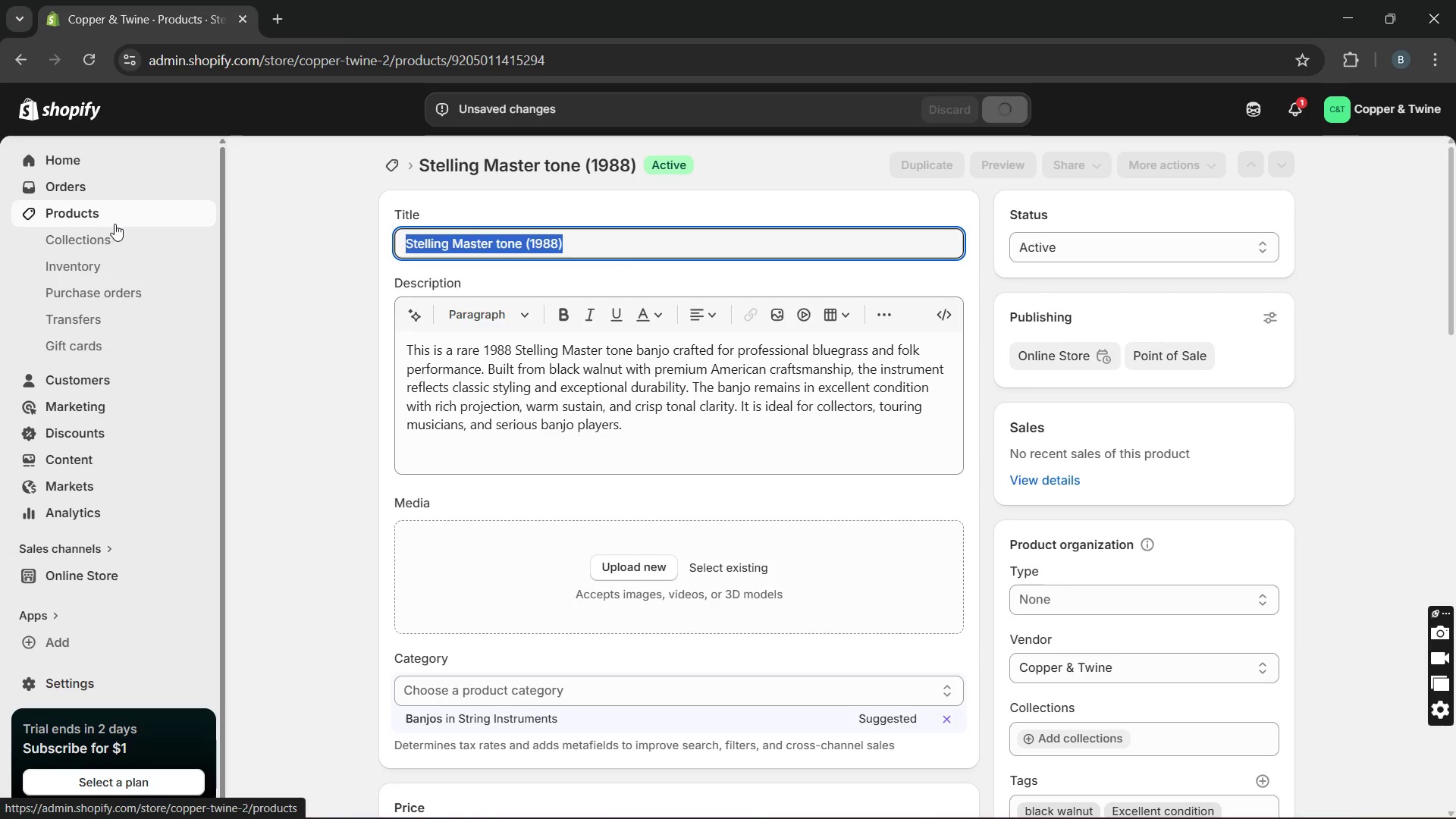 
wait(6.64)
 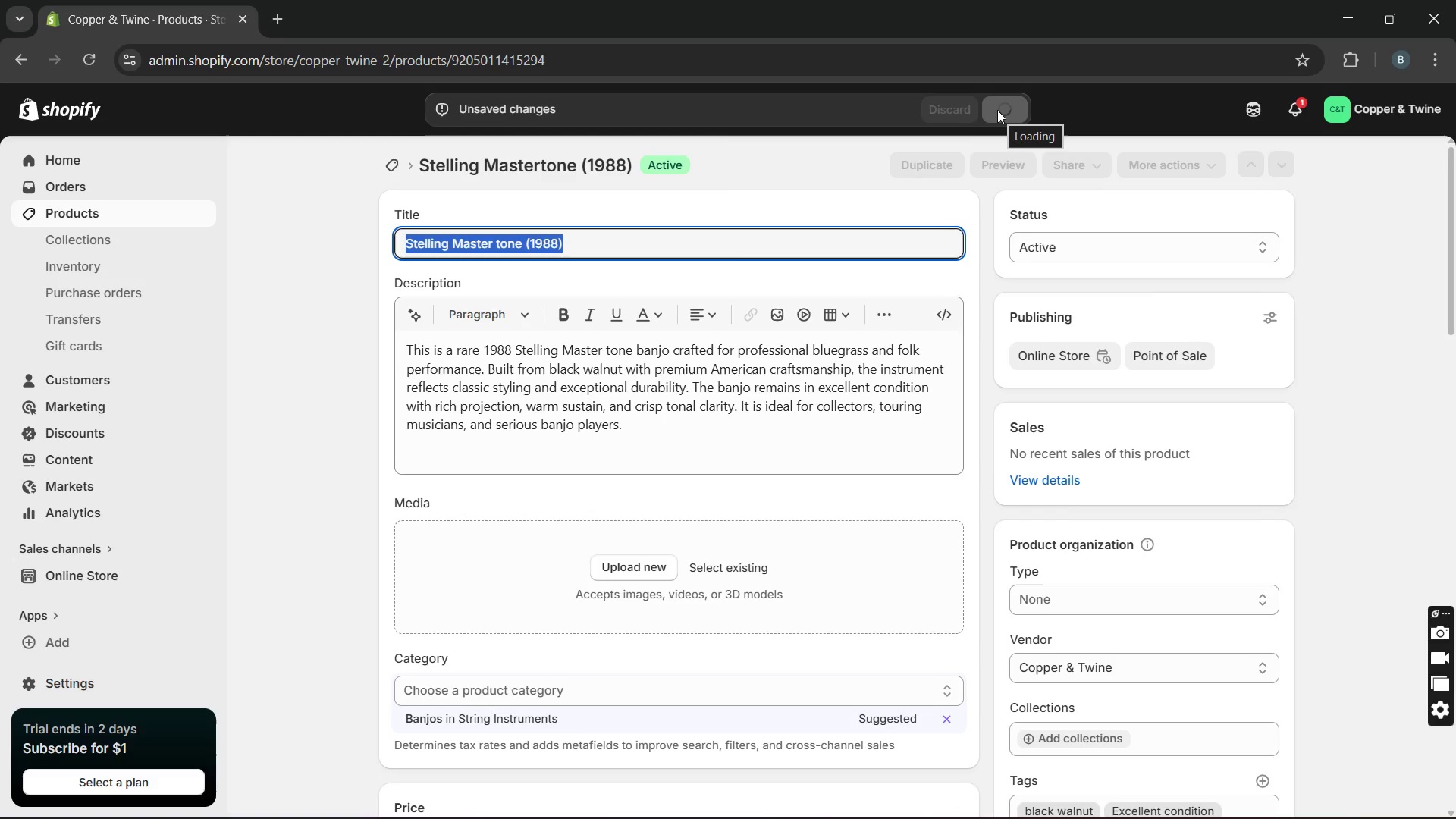 
left_click([125, 212])
 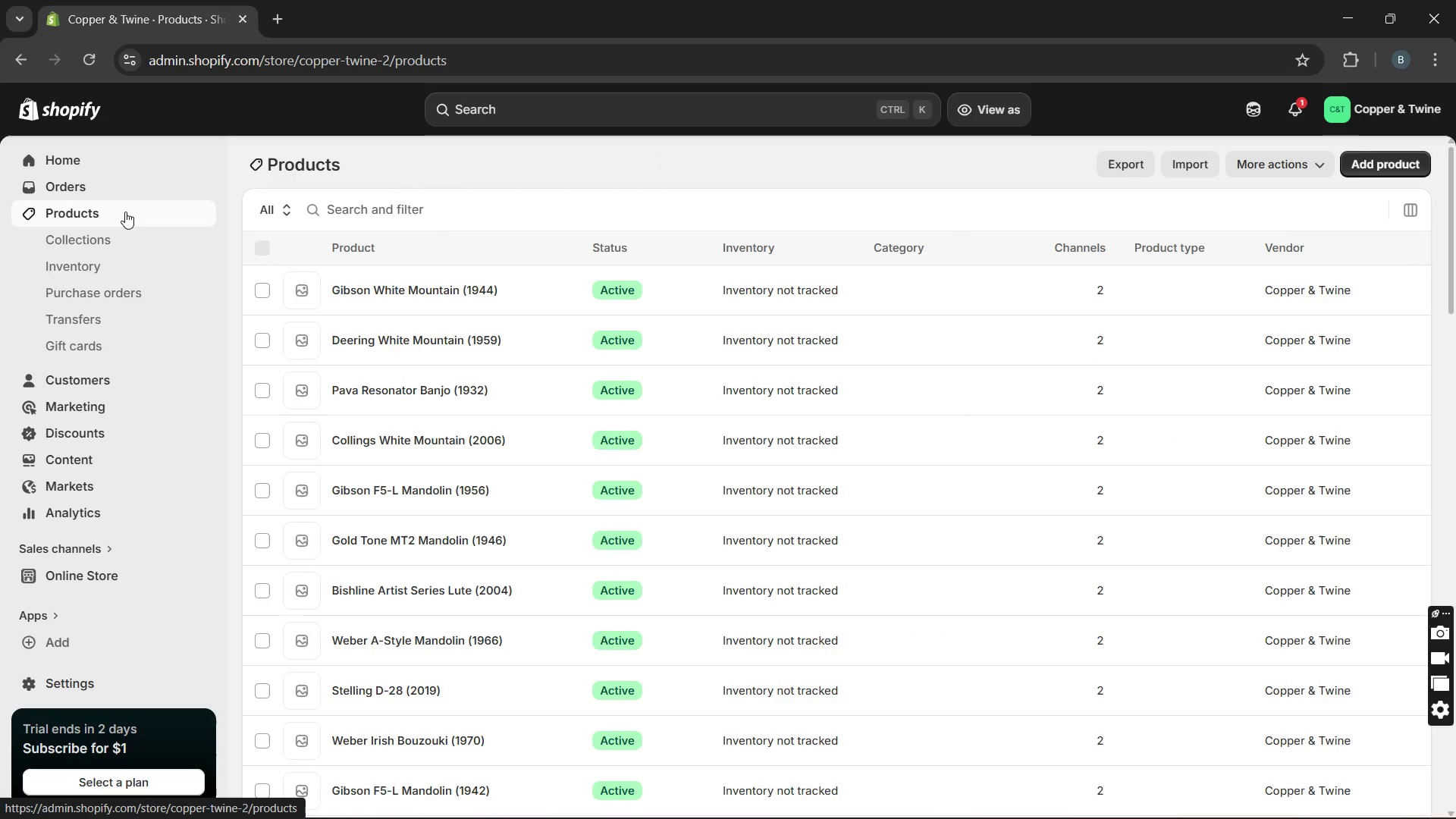 
mouse_move([325, 652])
 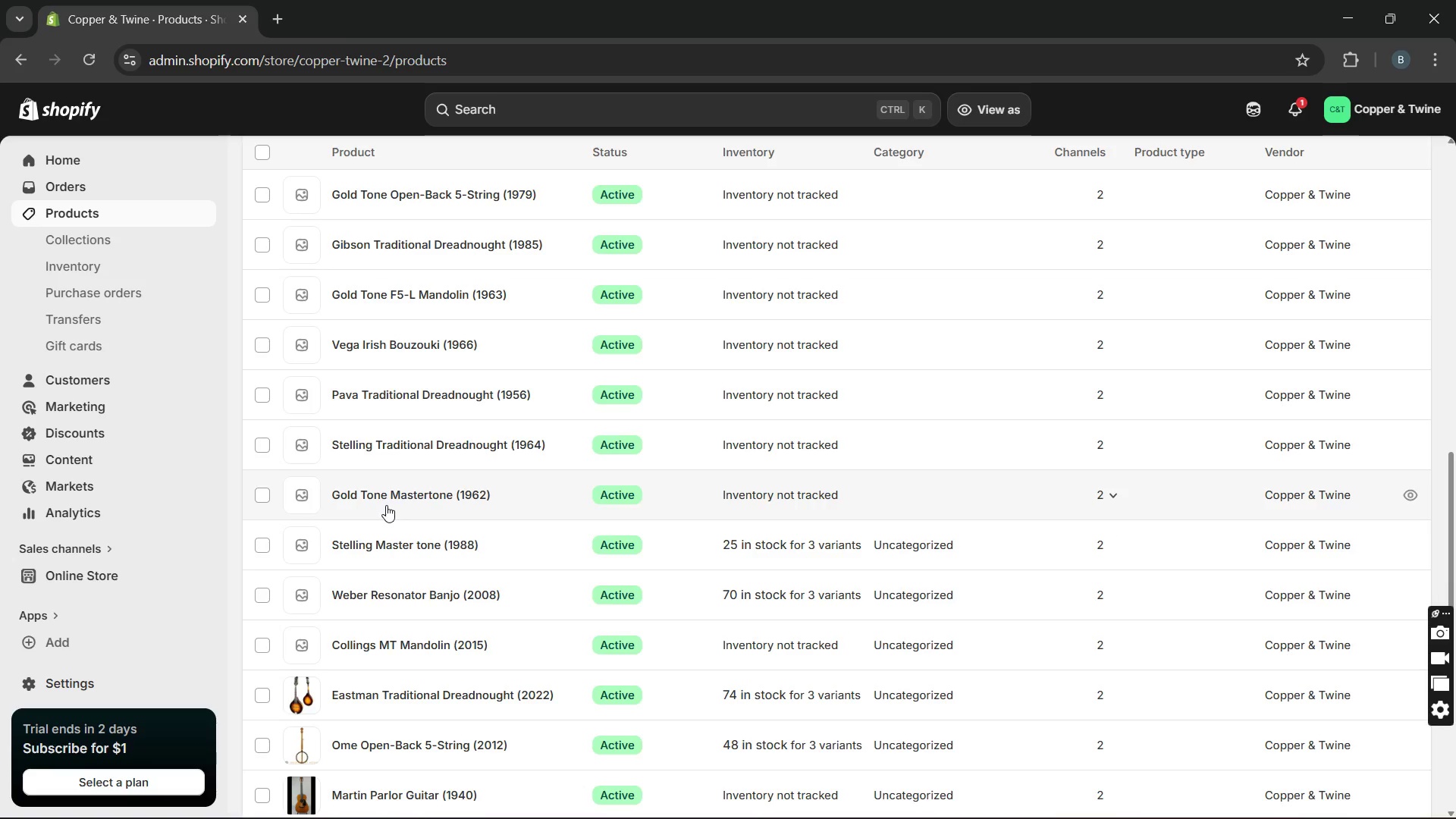 
wait(5.79)
 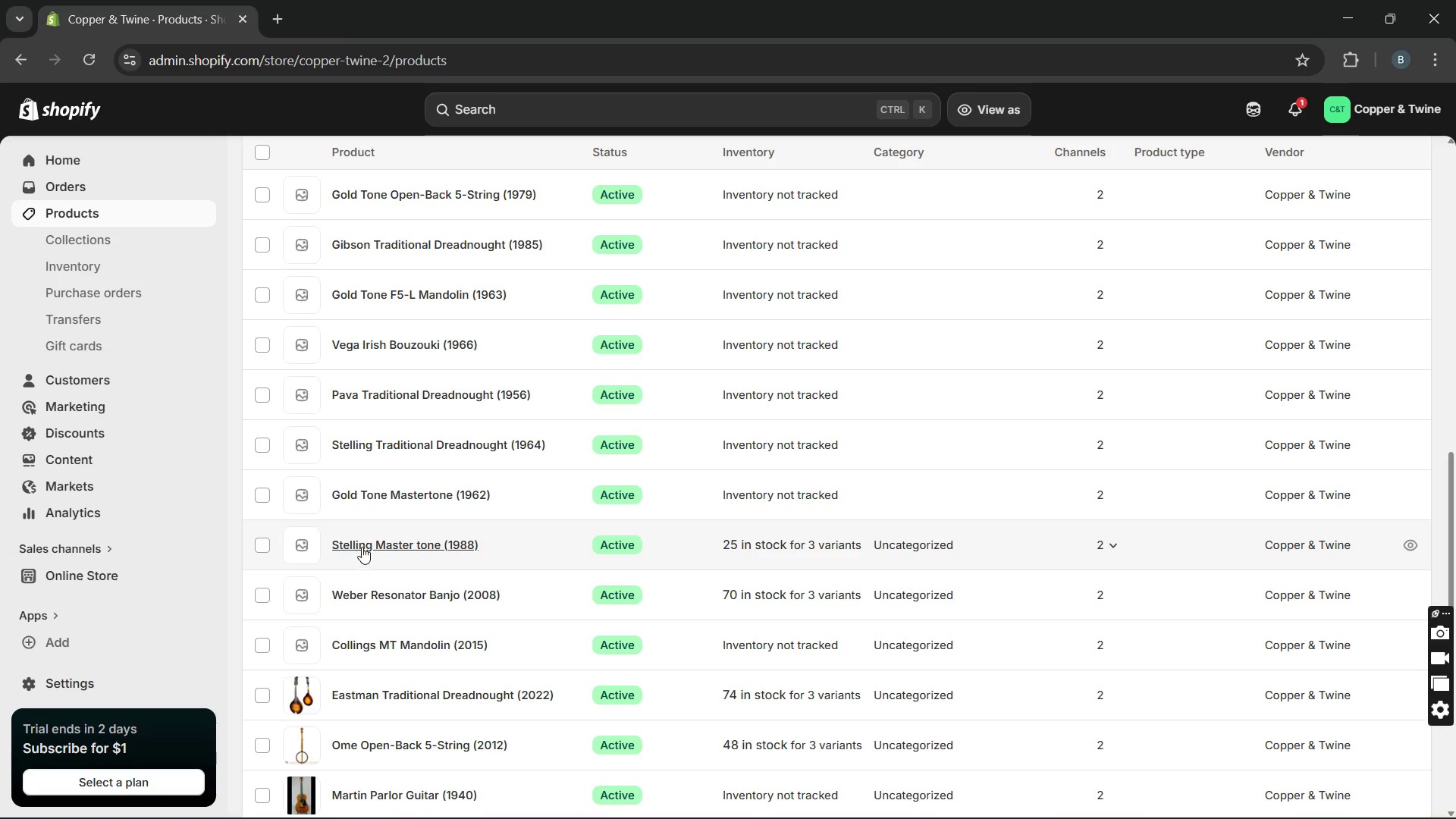 
left_click([386, 505])
 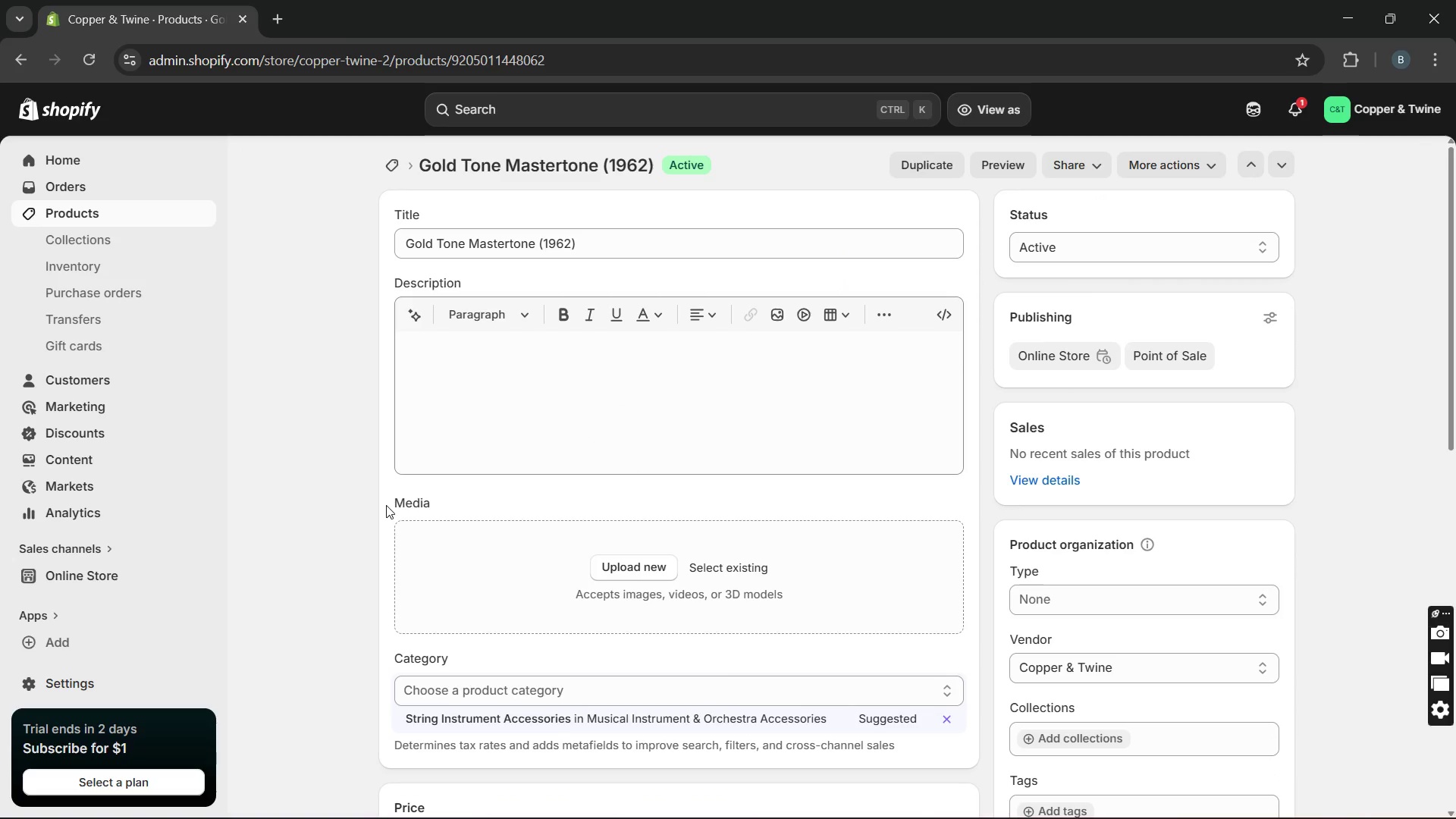 
wait(6.39)
 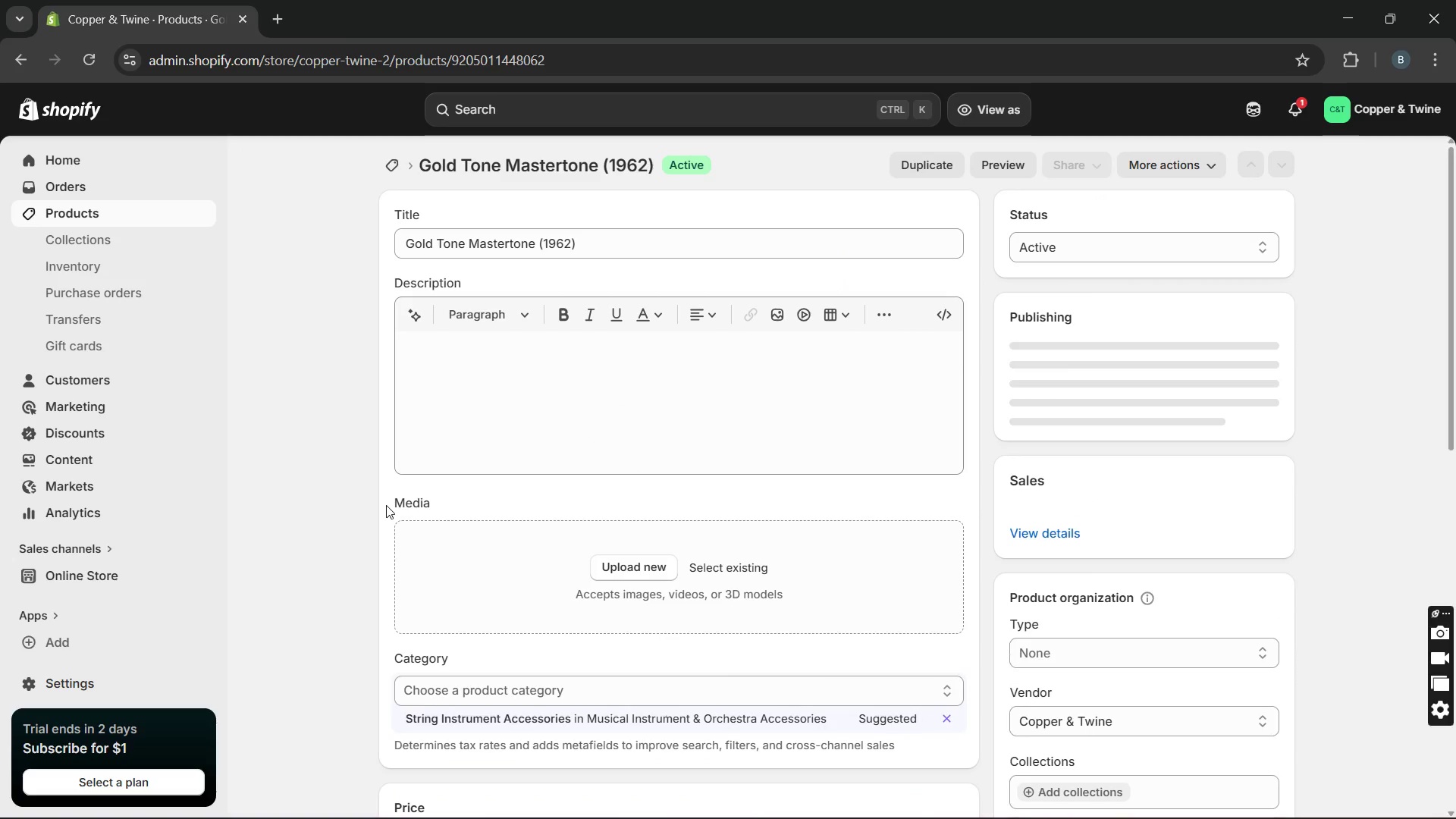 
left_click([485, 400])
 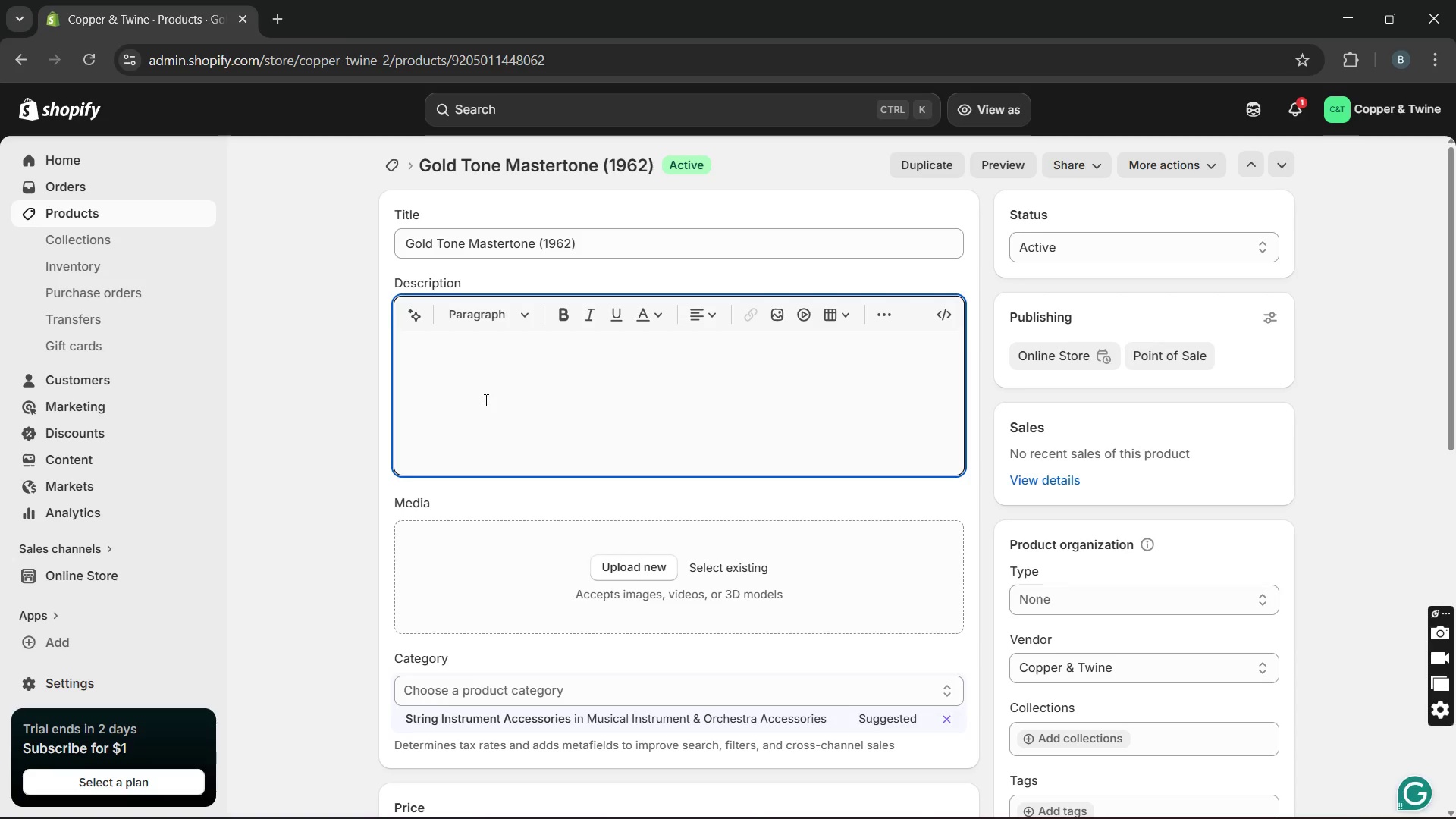 
type(This 1962 )
 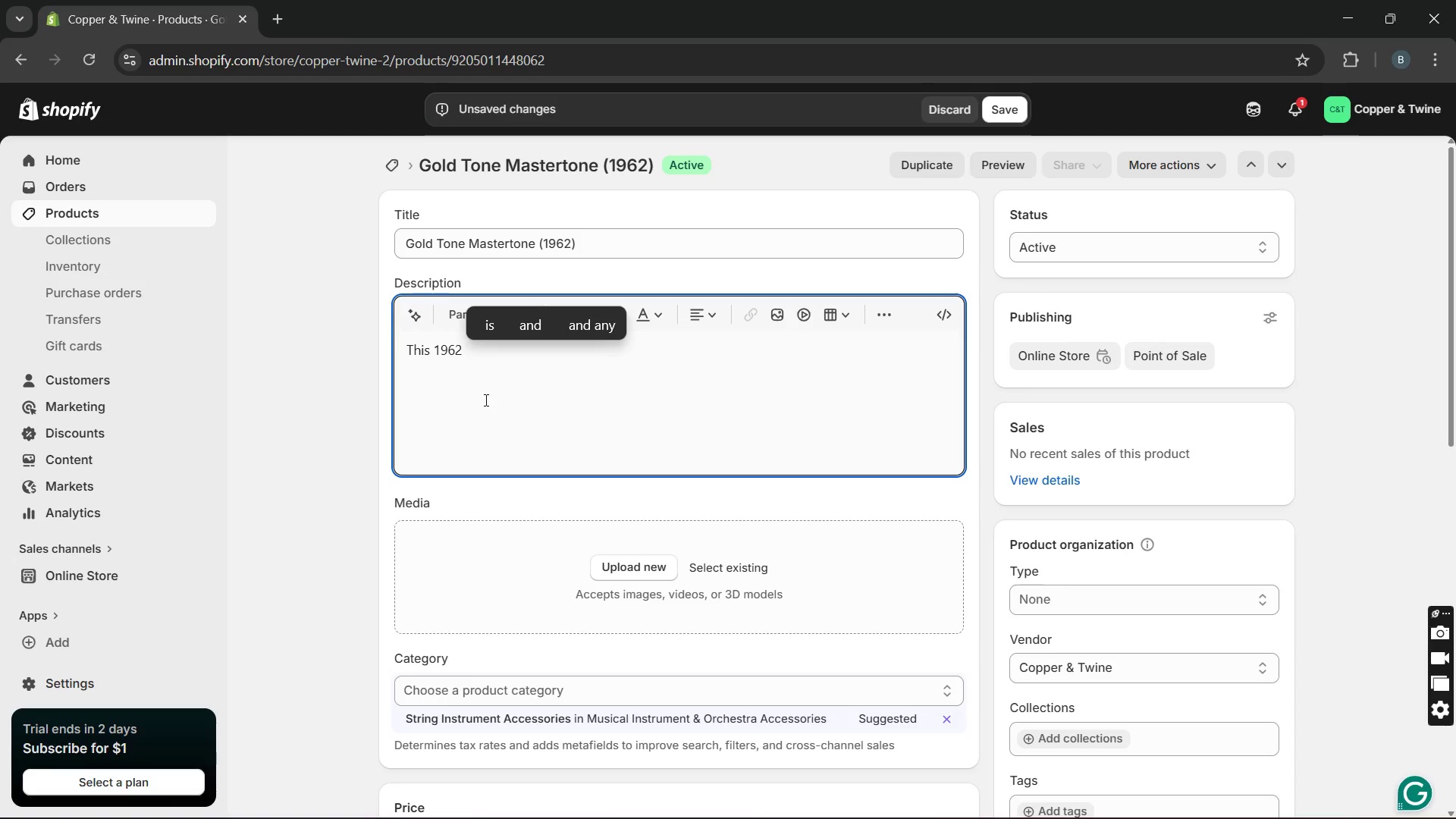 
key(ArrowLeft)
 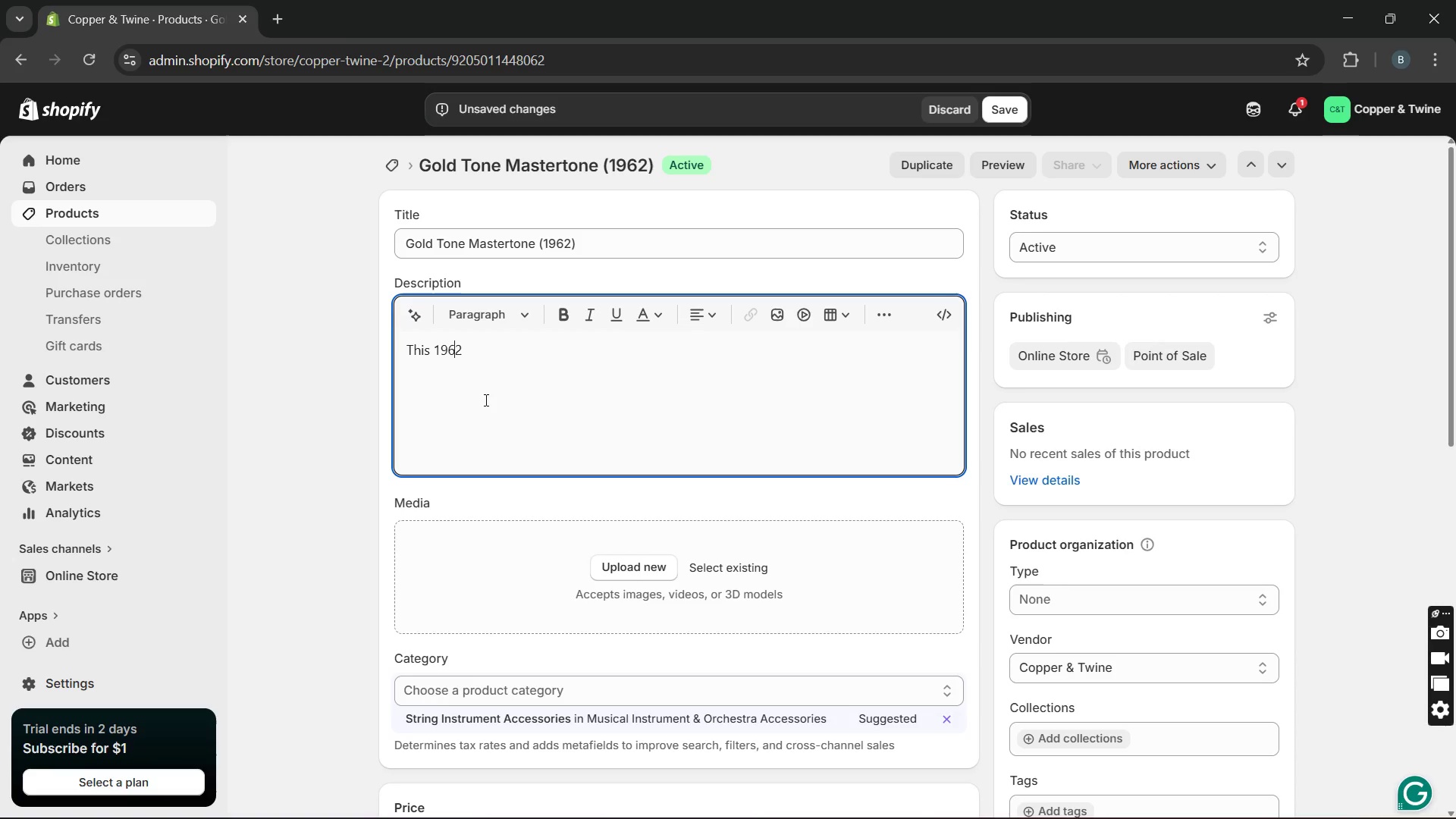 
key(ArrowLeft)
 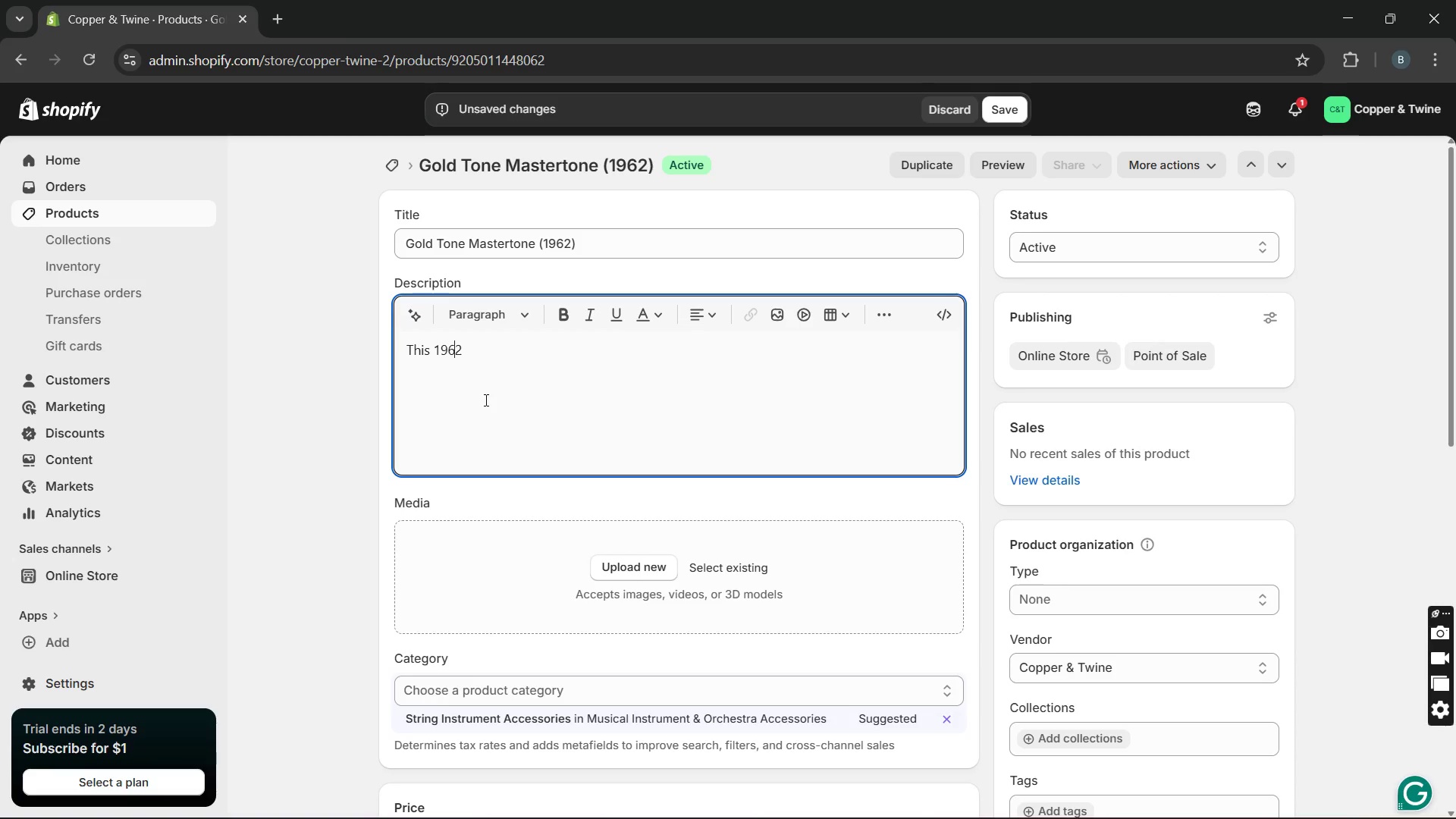 
key(ArrowLeft)
 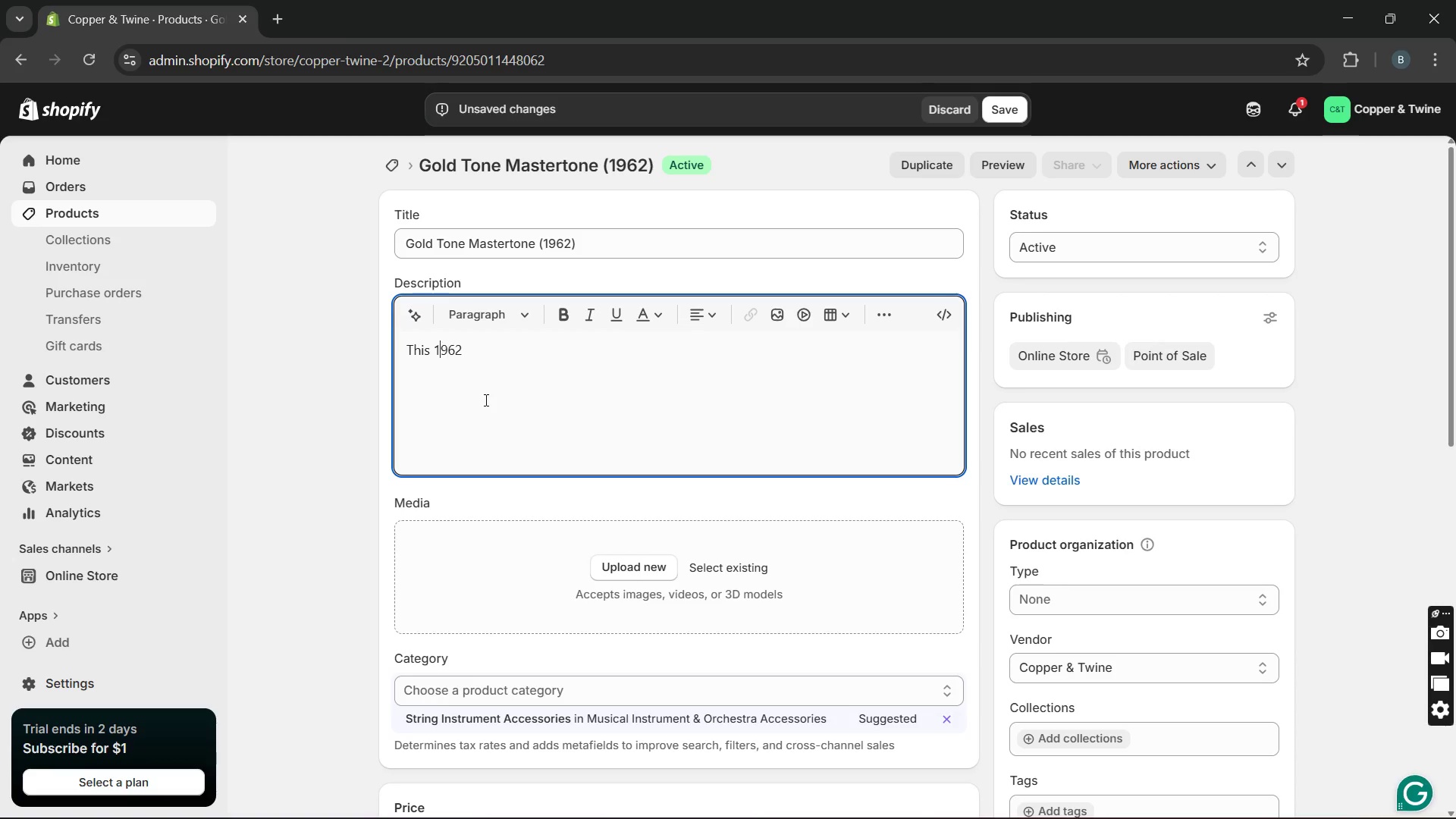 
key(ArrowLeft)
 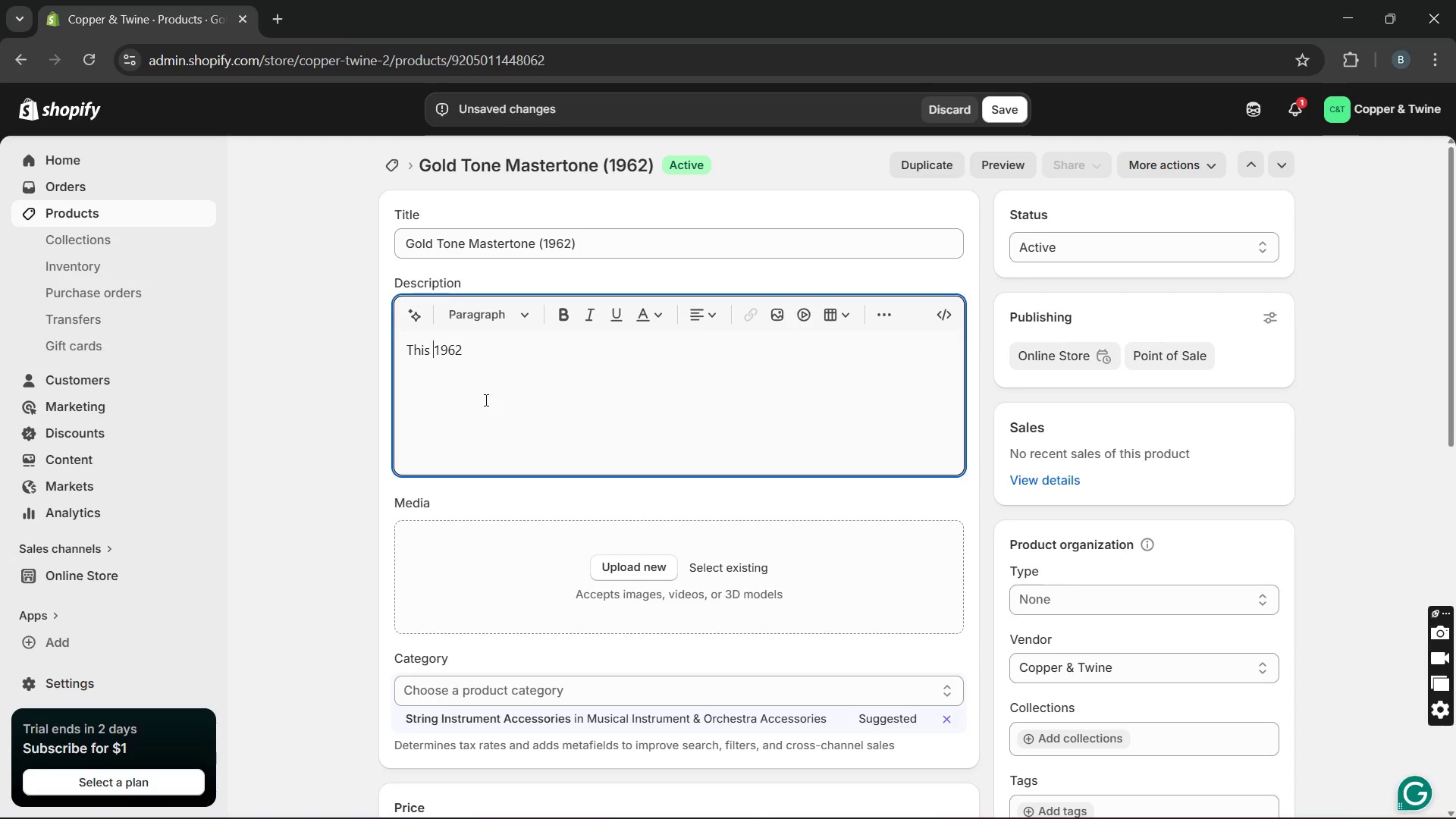 
key(ArrowLeft)
 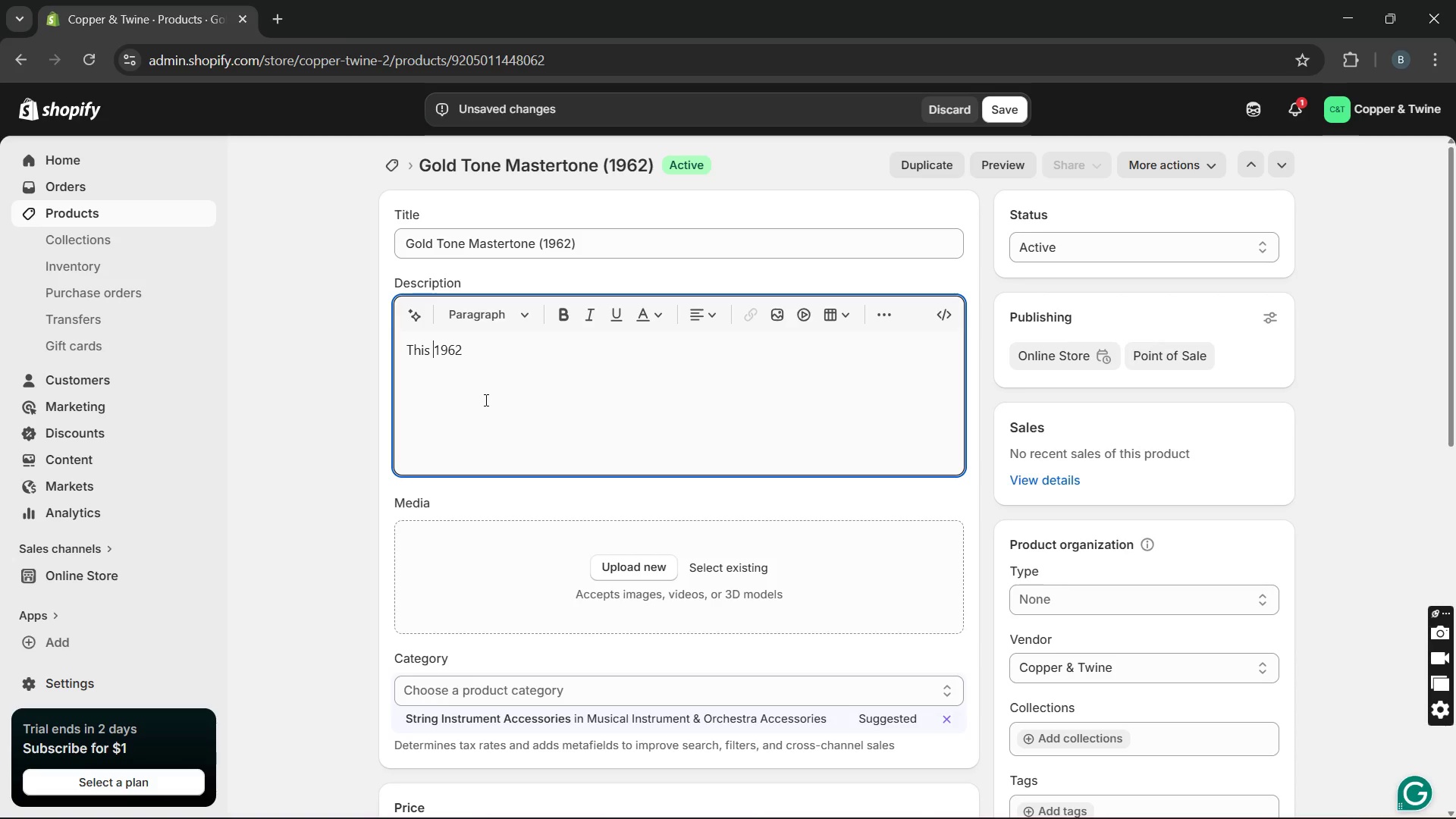 
type(is a )
 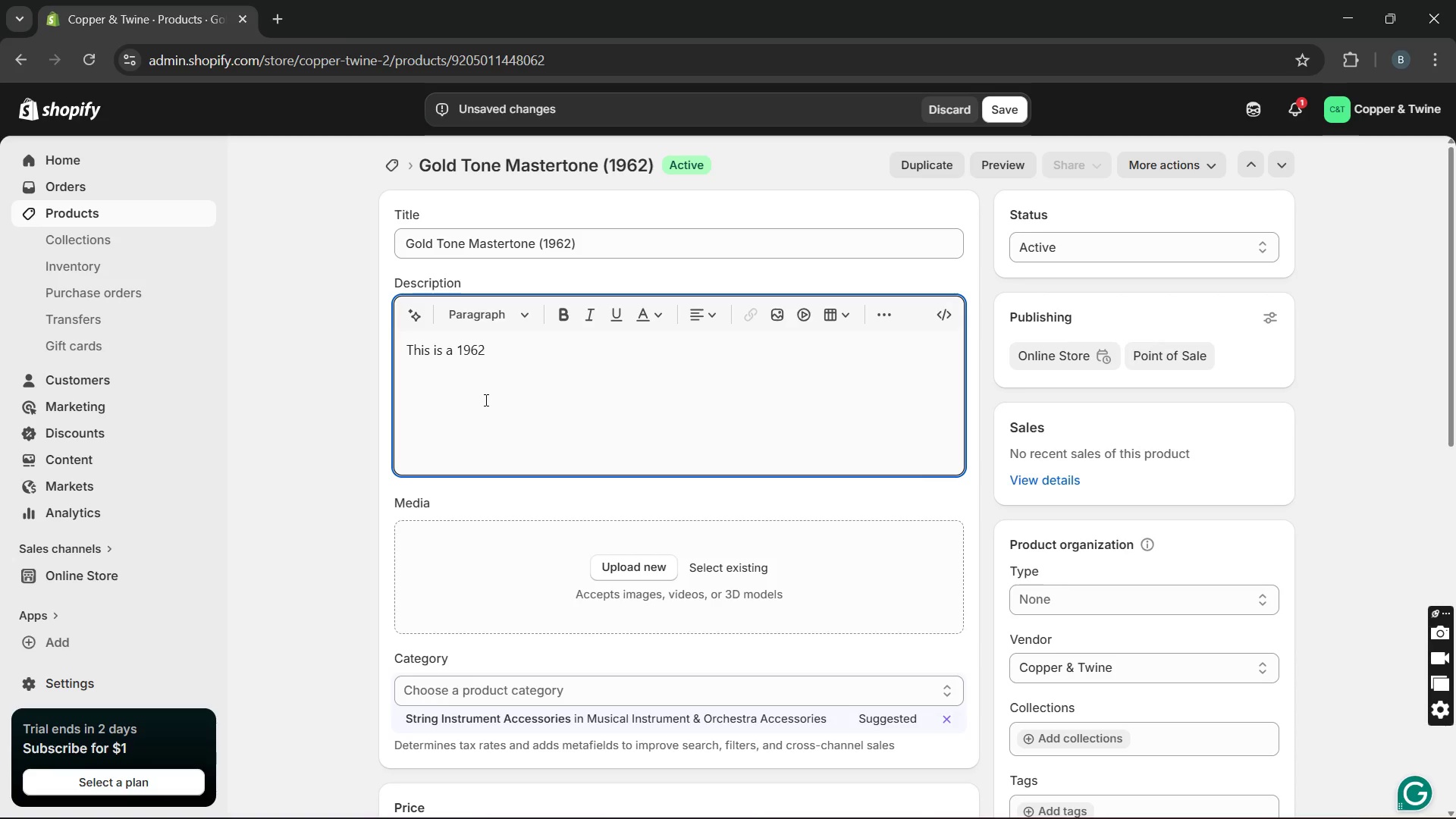 
hold_key(key=ArrowRight, duration=0.95)
 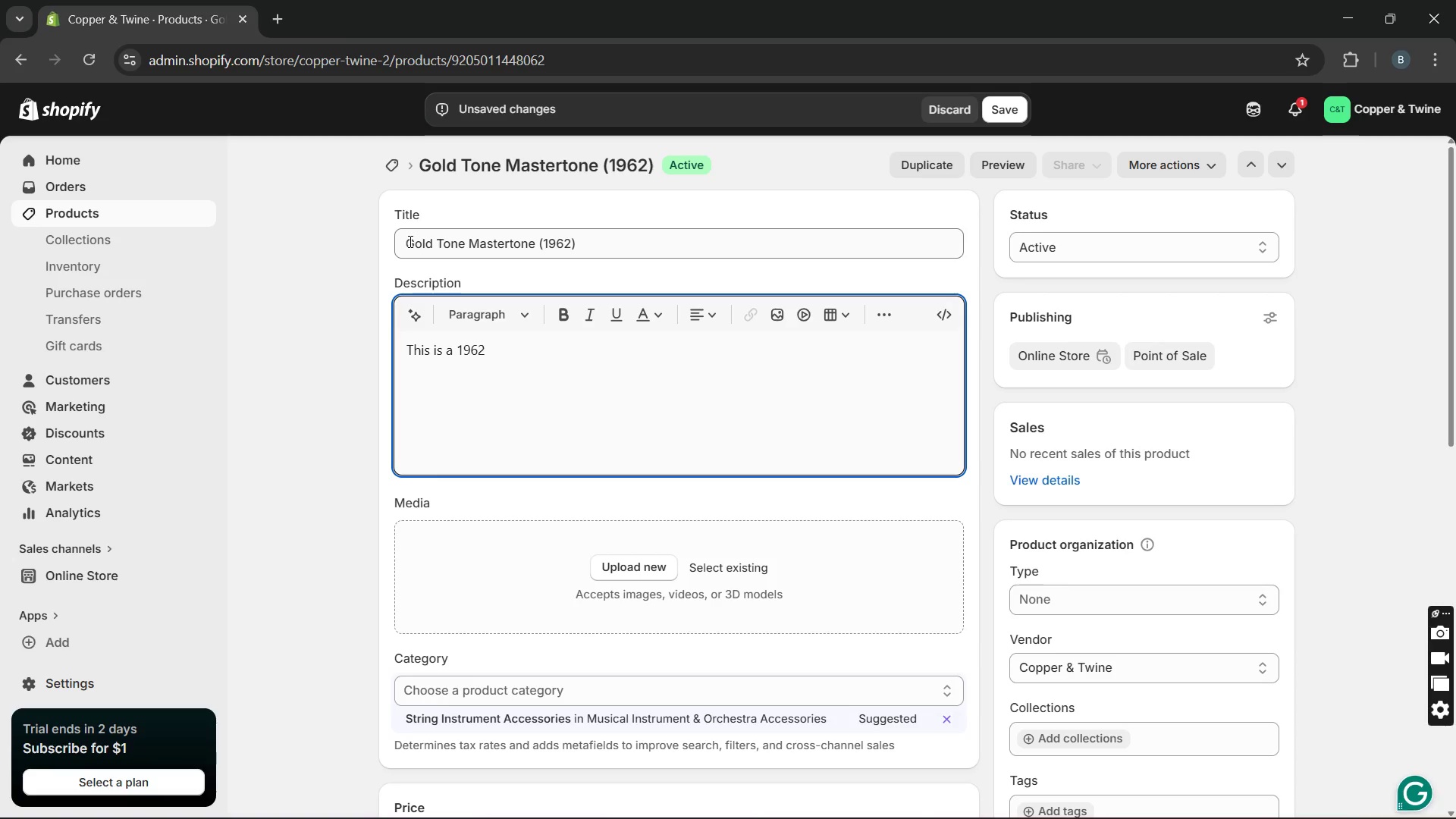 
left_click_drag(start_coordinate=[403, 242], to_coordinate=[444, 245])
 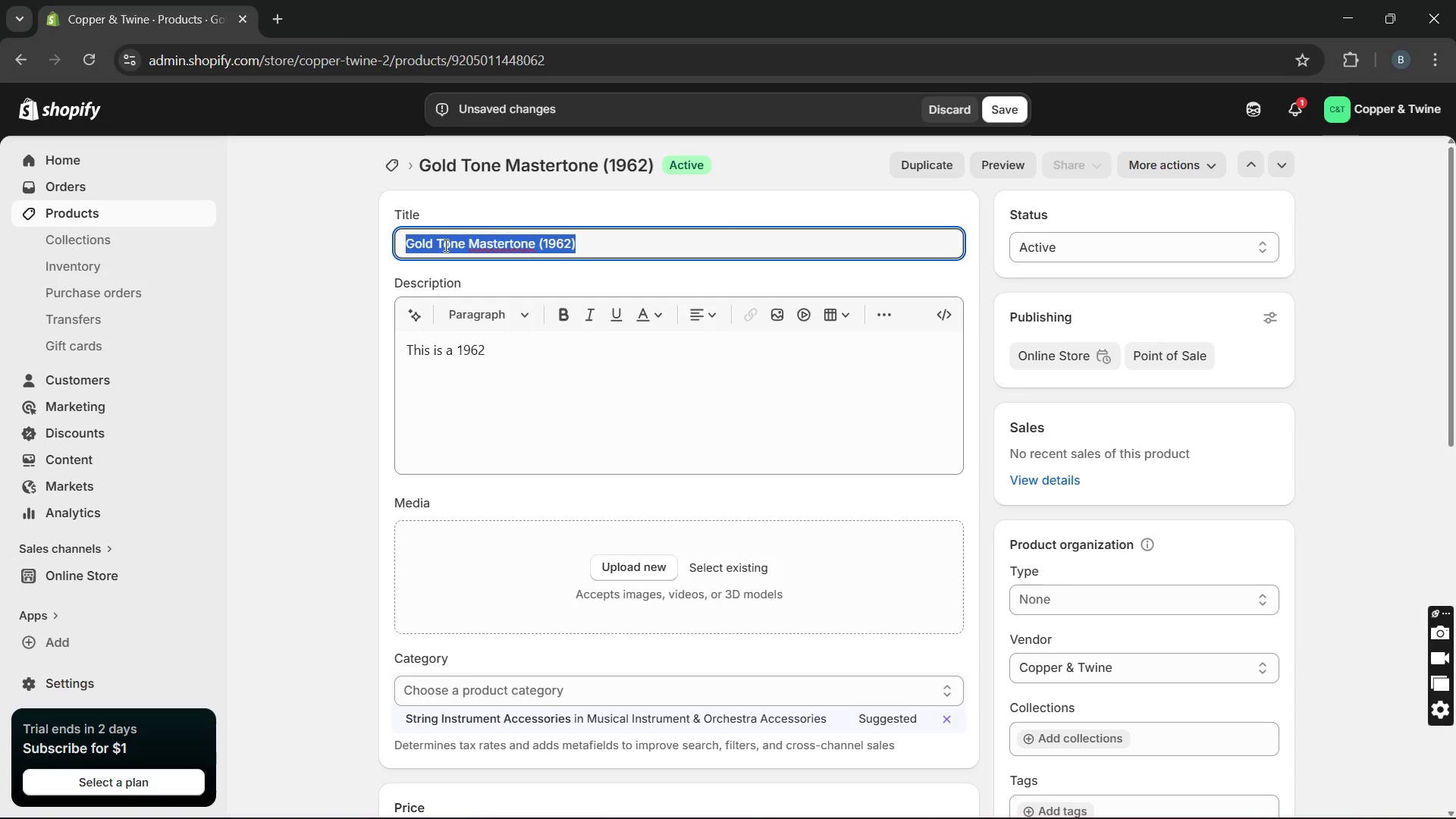 
key(Control+C)
 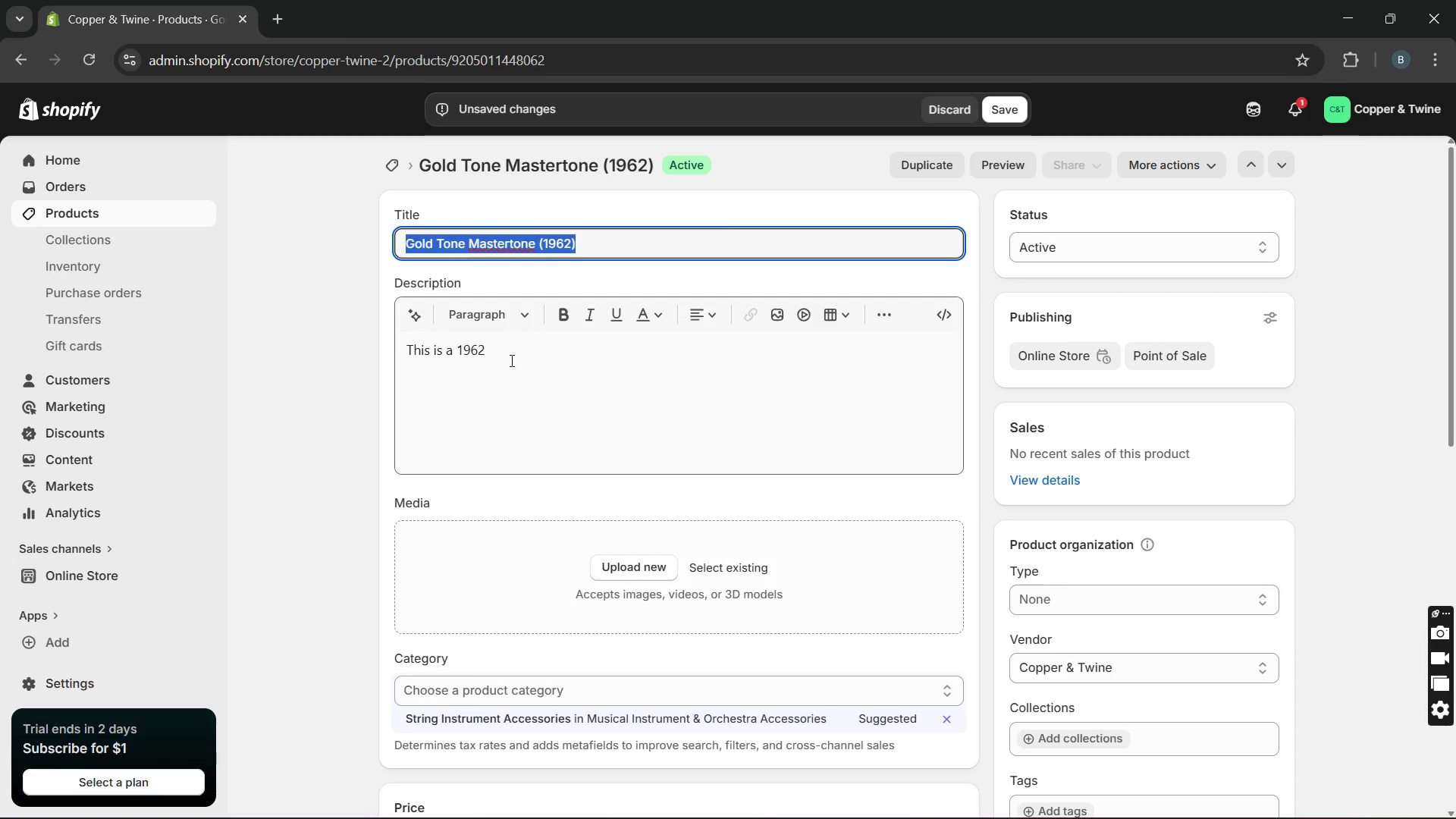 
left_click([510, 360])
 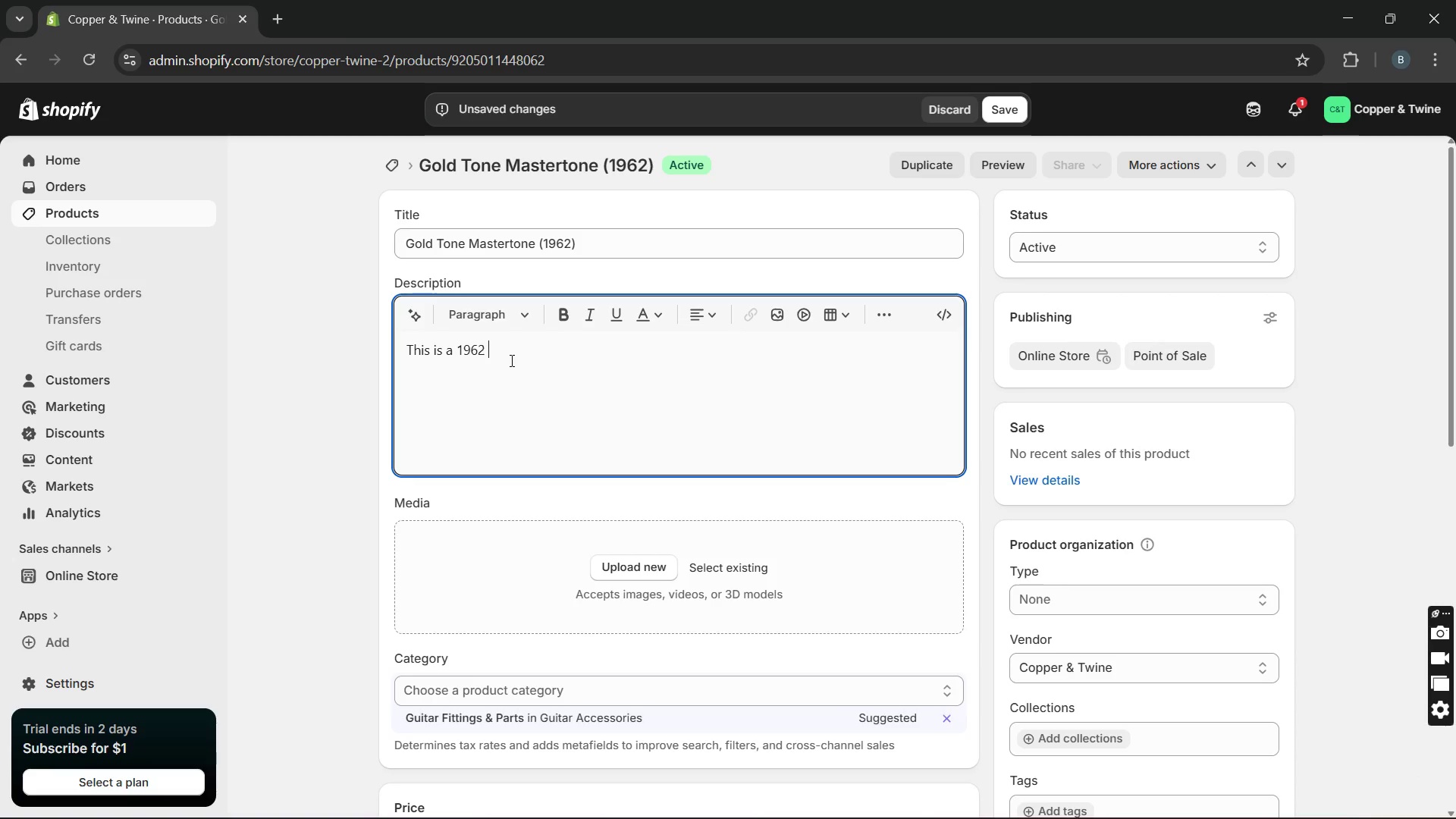 
key(Control+V)
 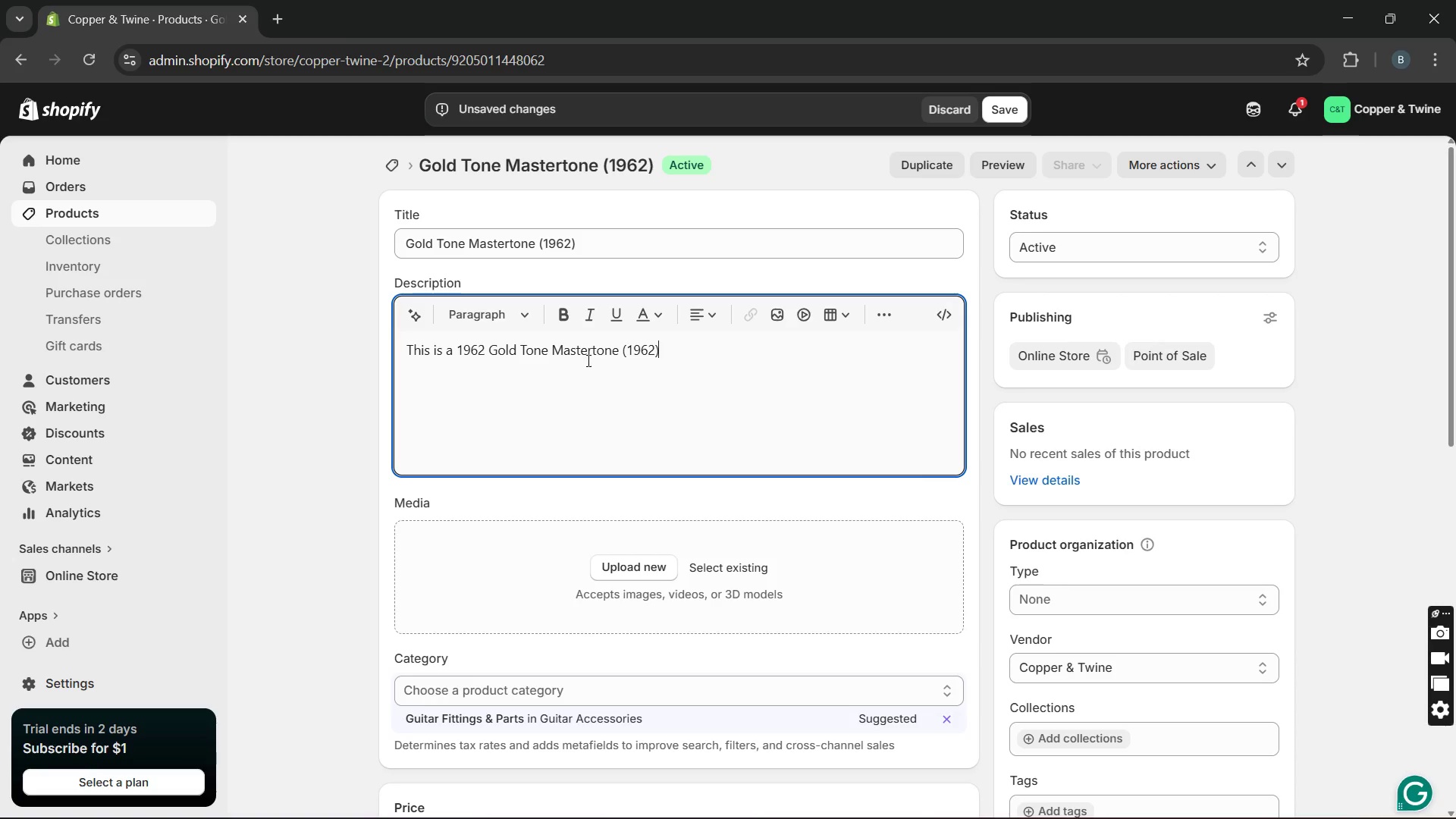 
left_click([588, 359])
 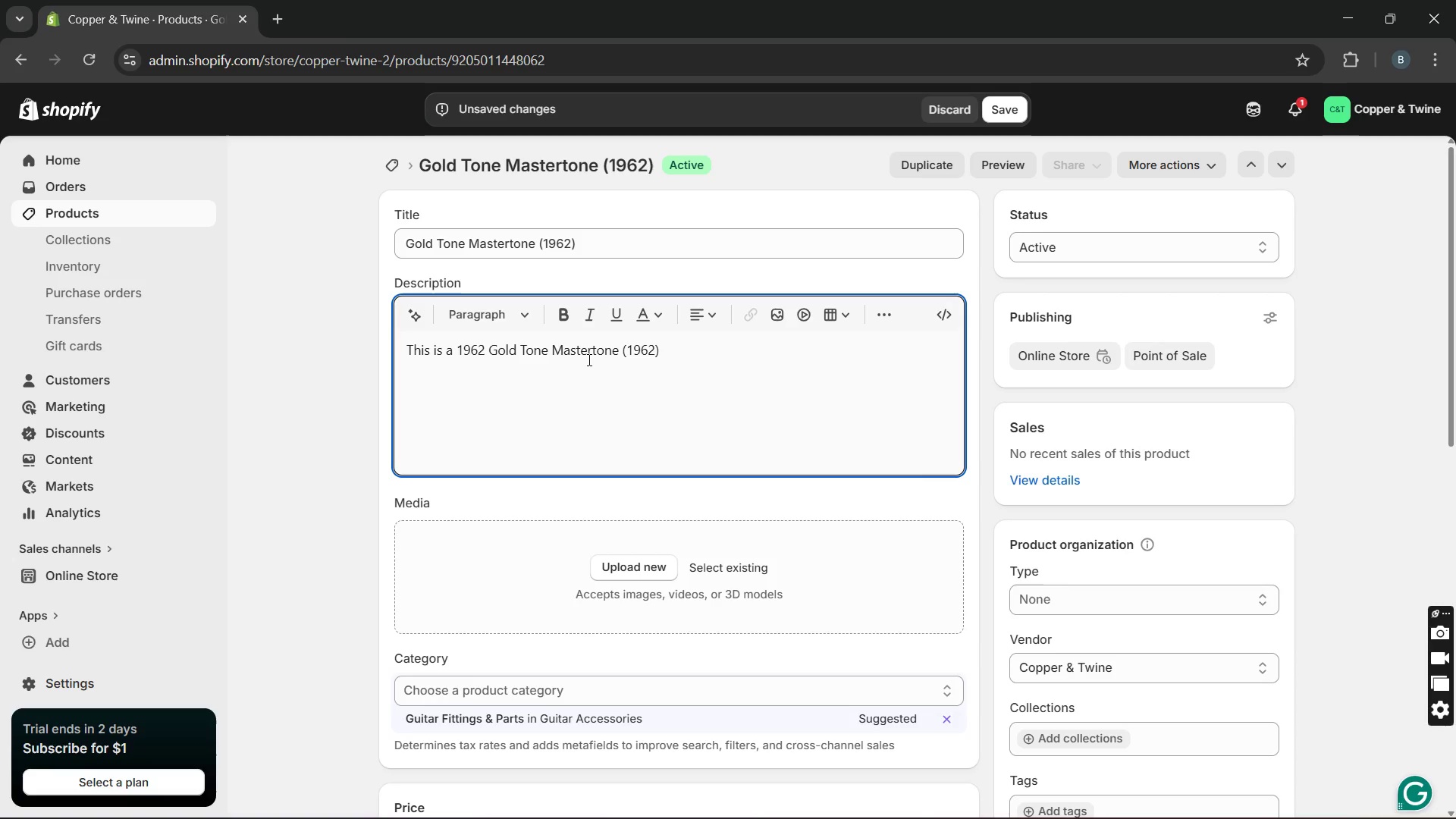 
key(ArrowRight)
 